 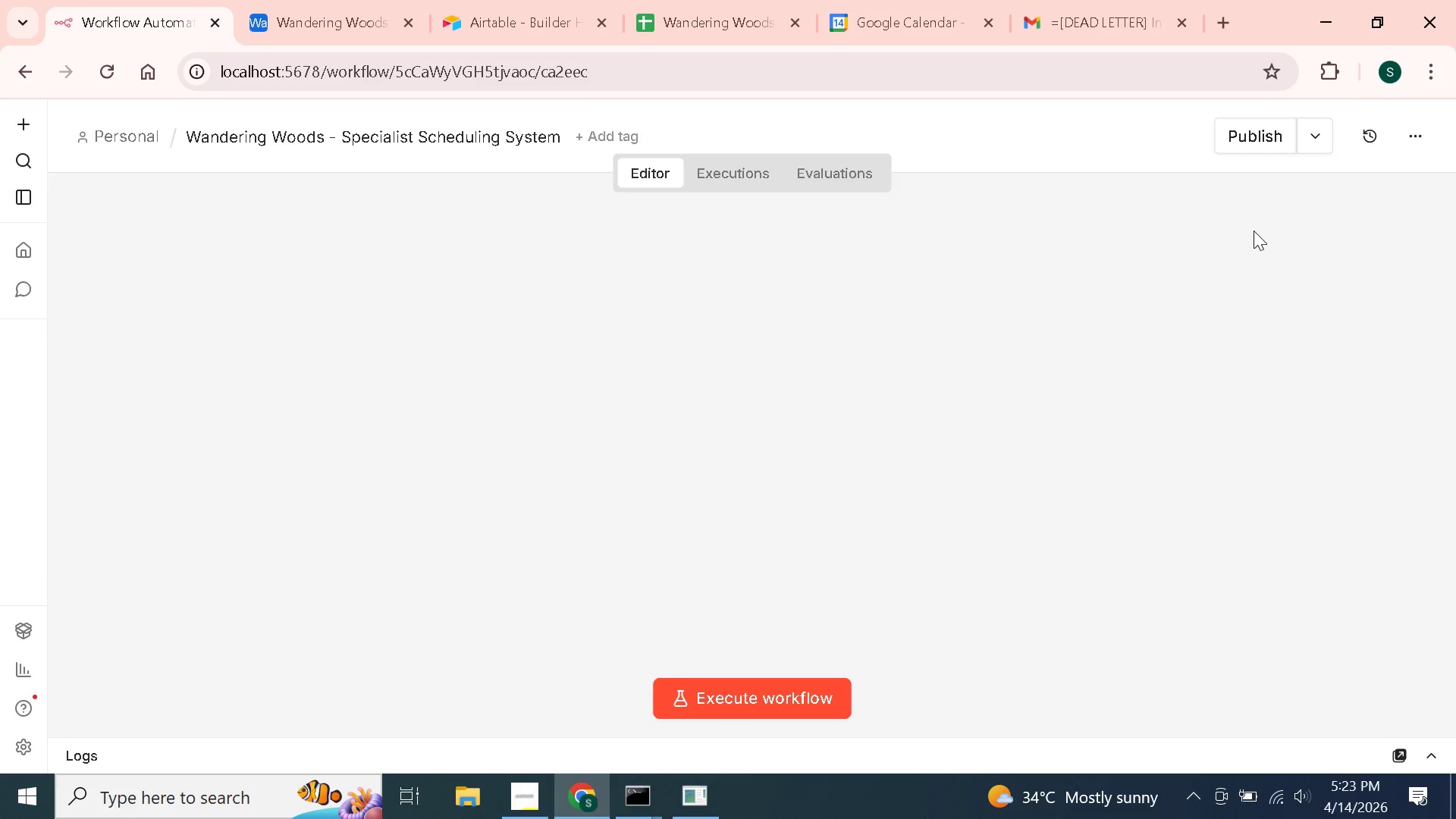 
scroll: coordinate [639, 480], scroll_direction: down, amount: 19.0
 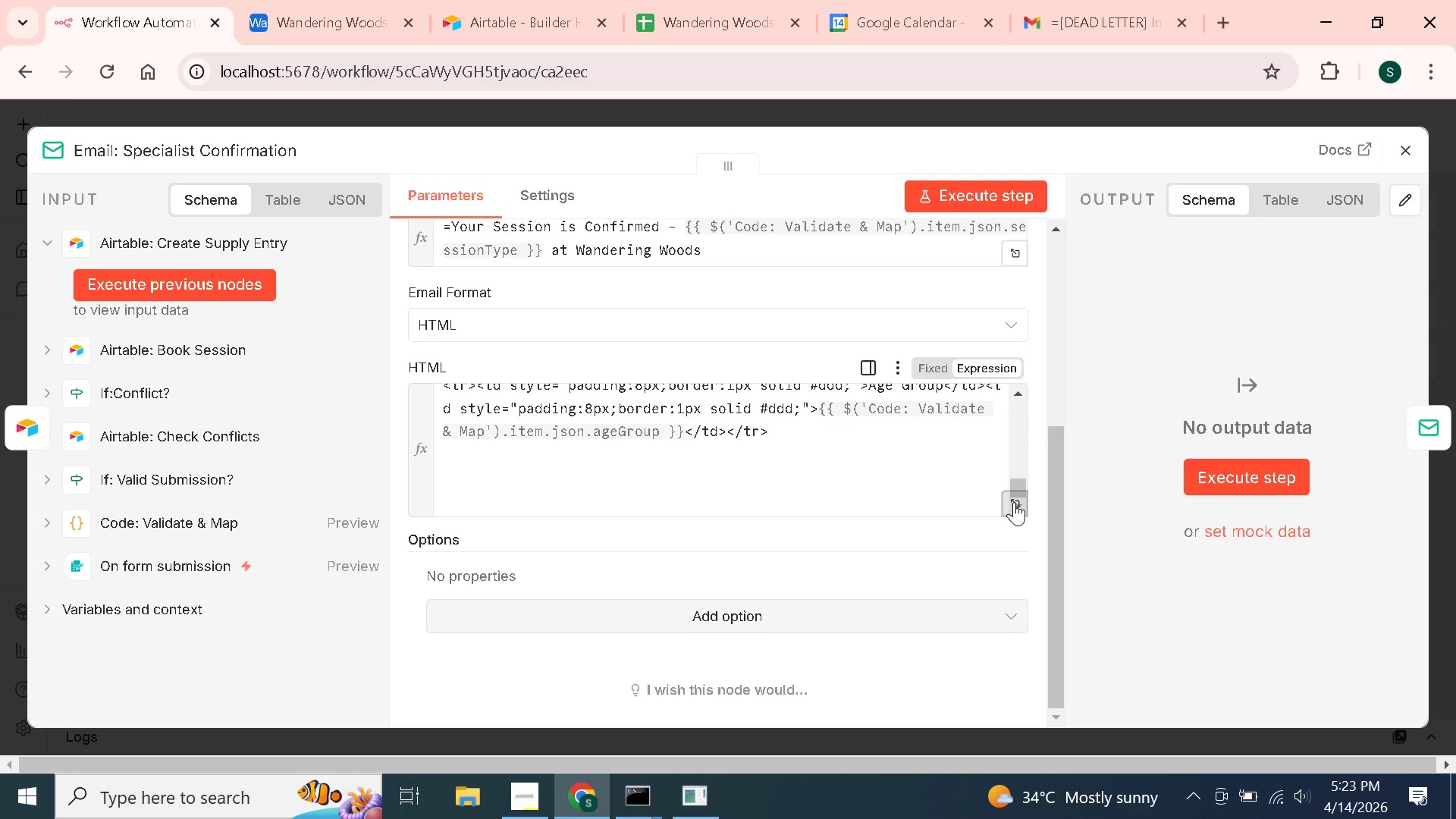 
left_click([1014, 502])
 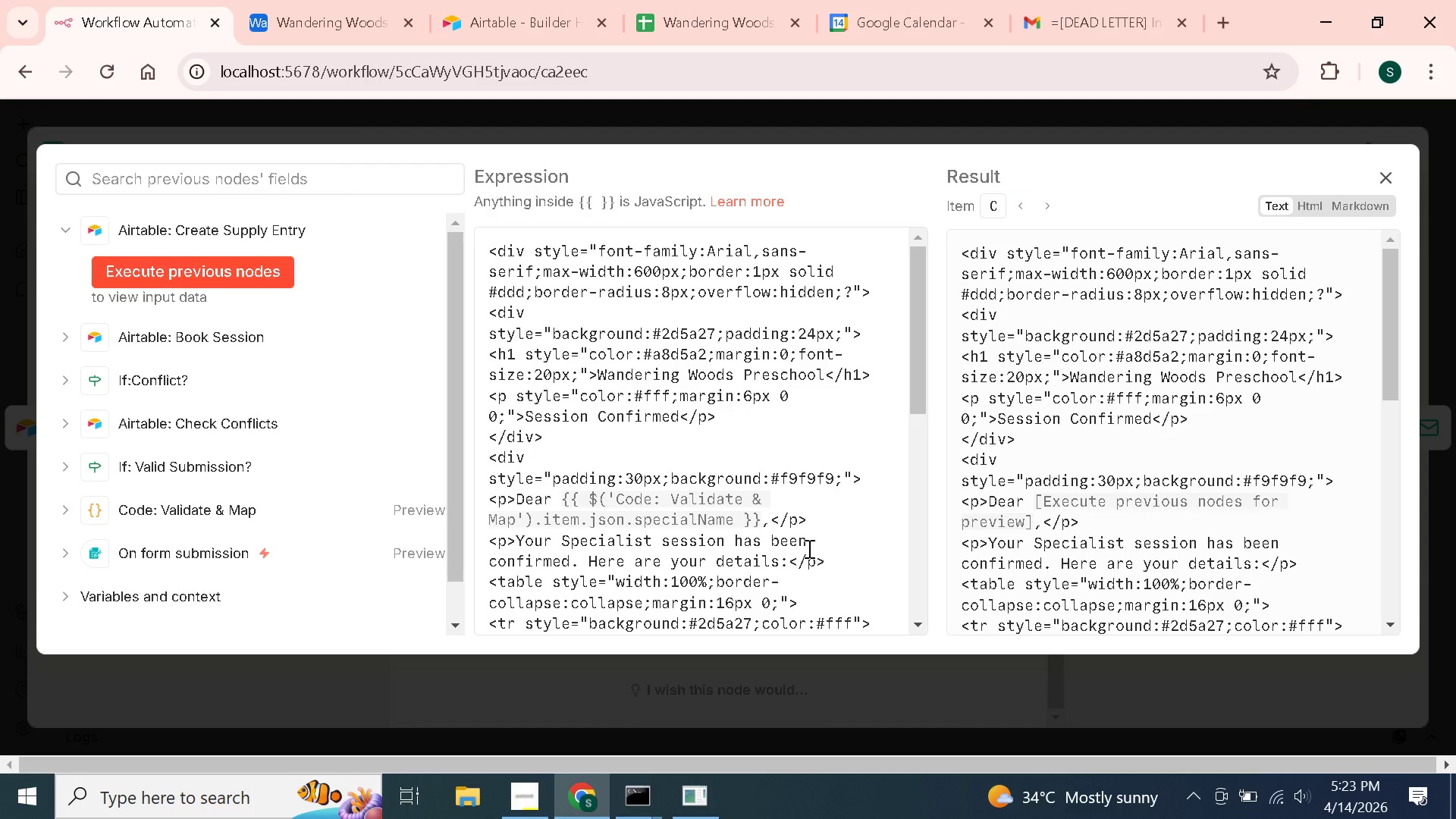 
scroll: coordinate [758, 526], scroll_direction: down, amount: 10.0
 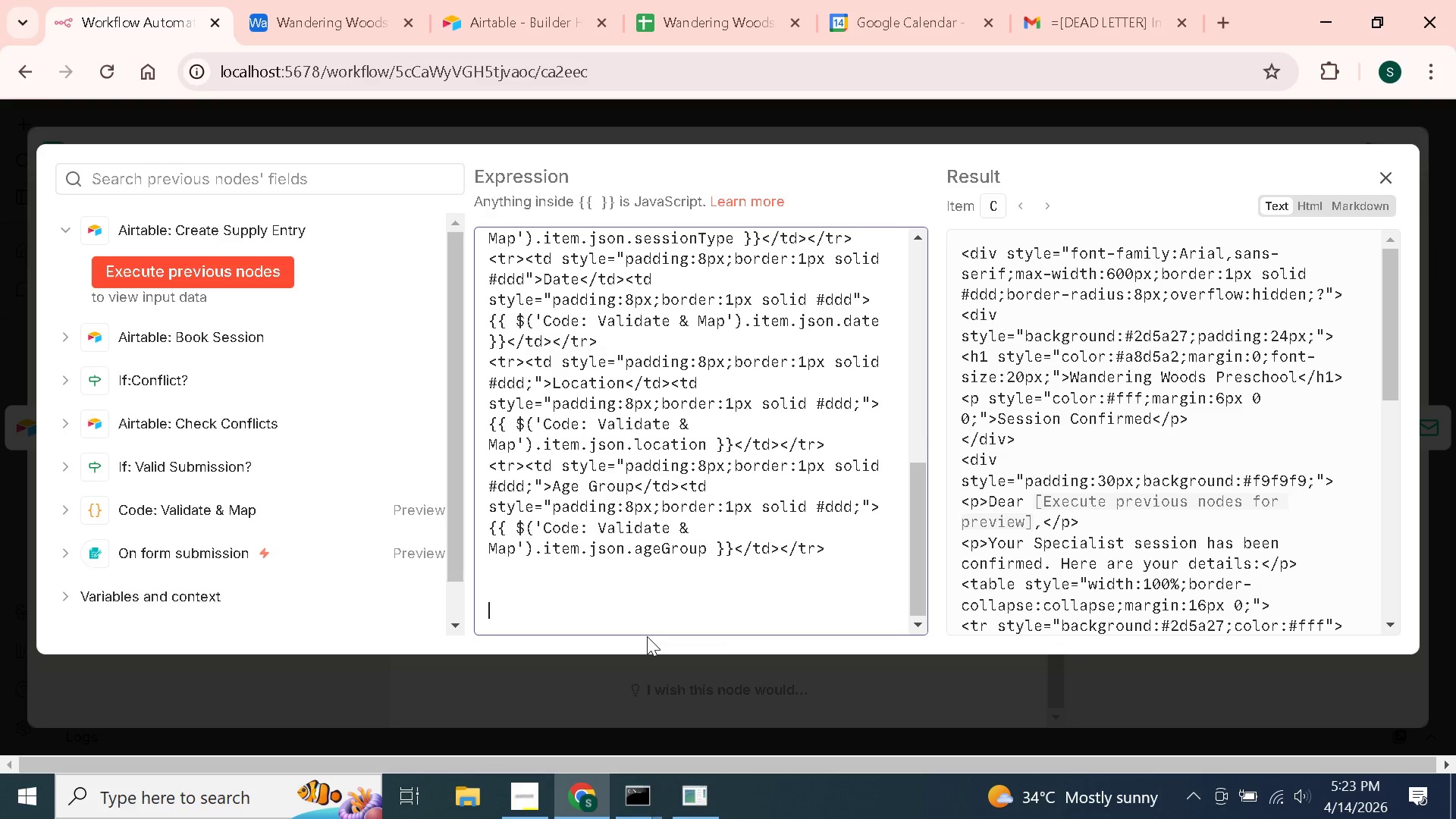 
key(ArrowDown)
 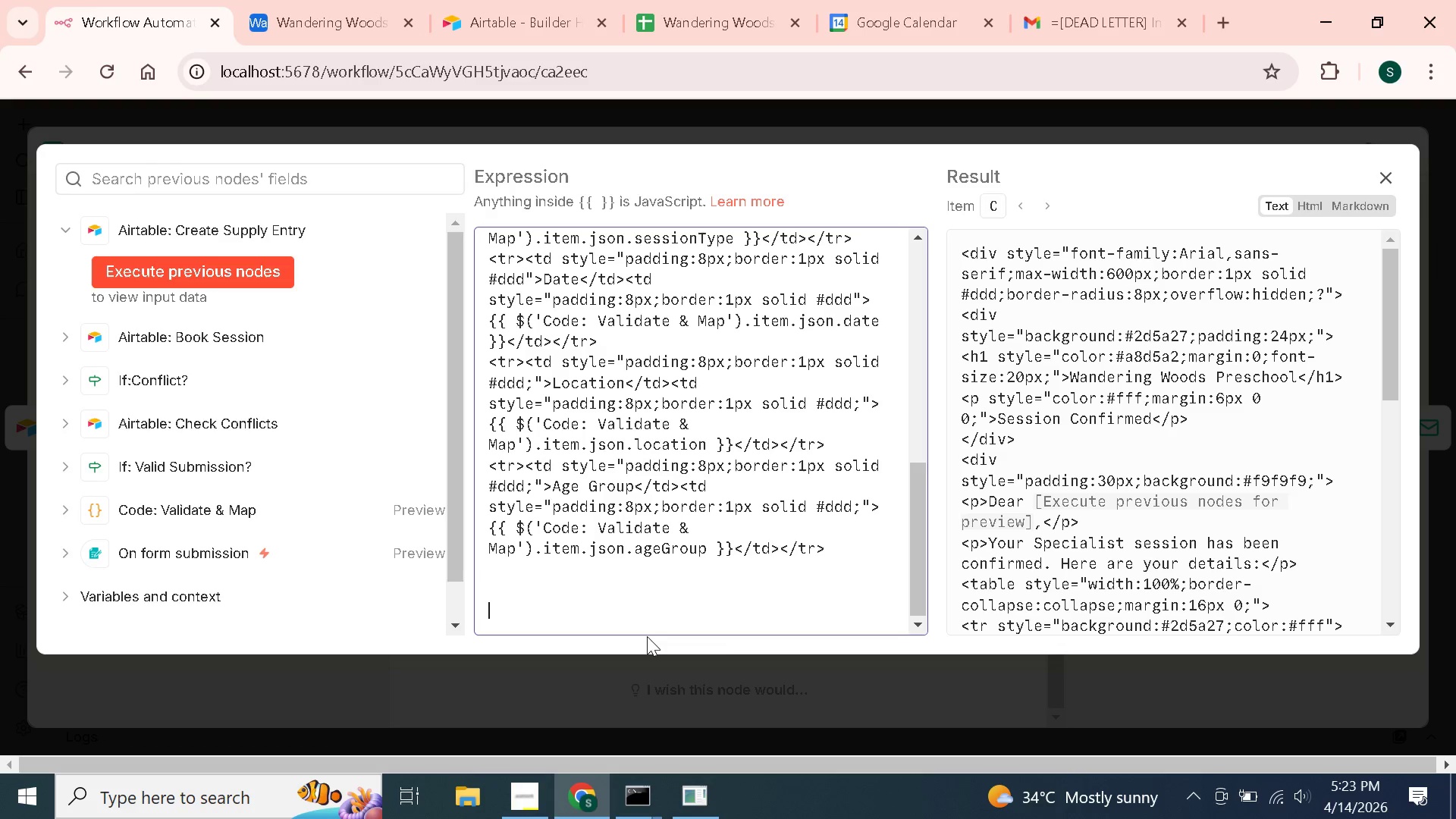 
key(Backspace)
 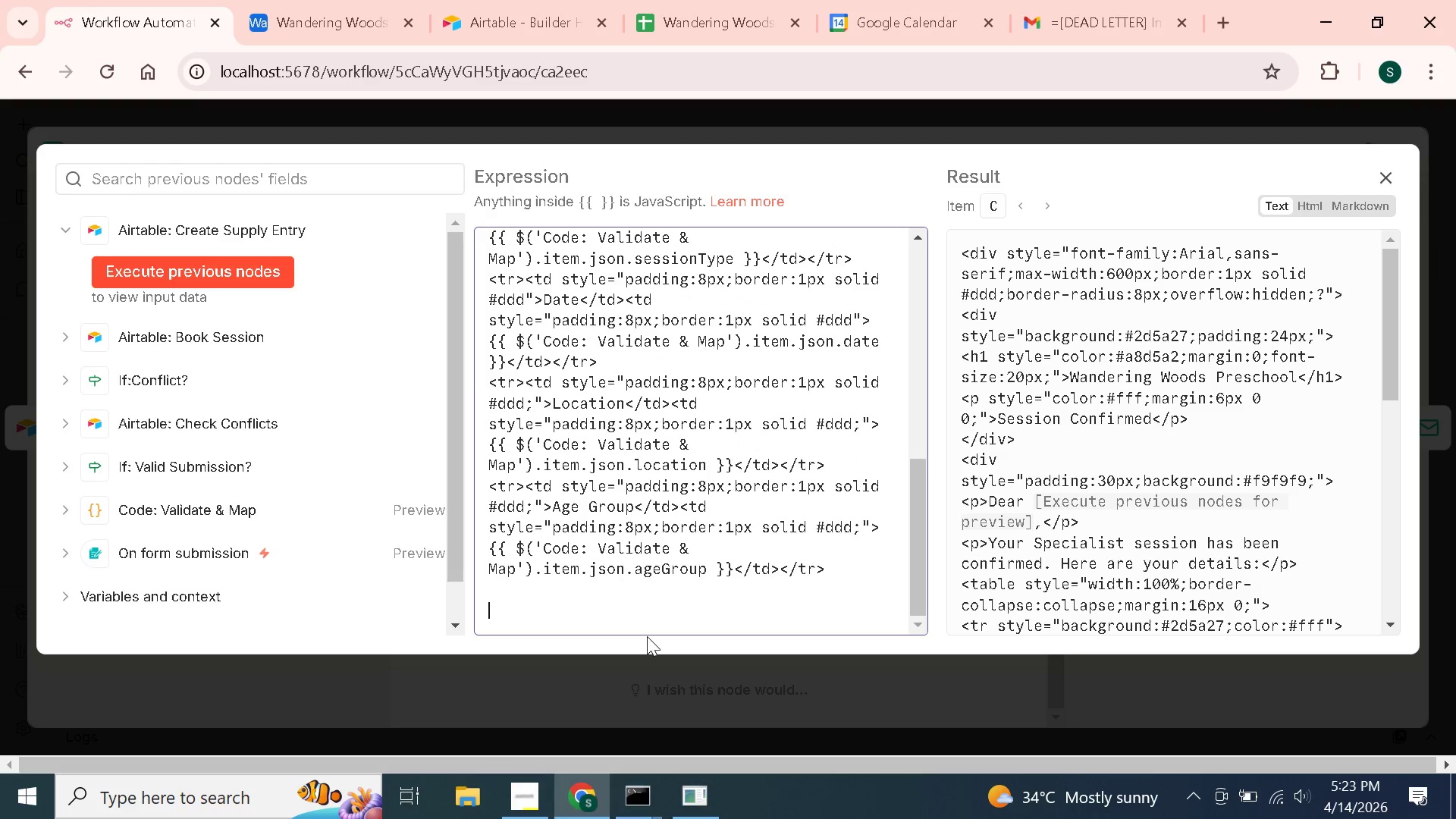 
key(Backspace)
 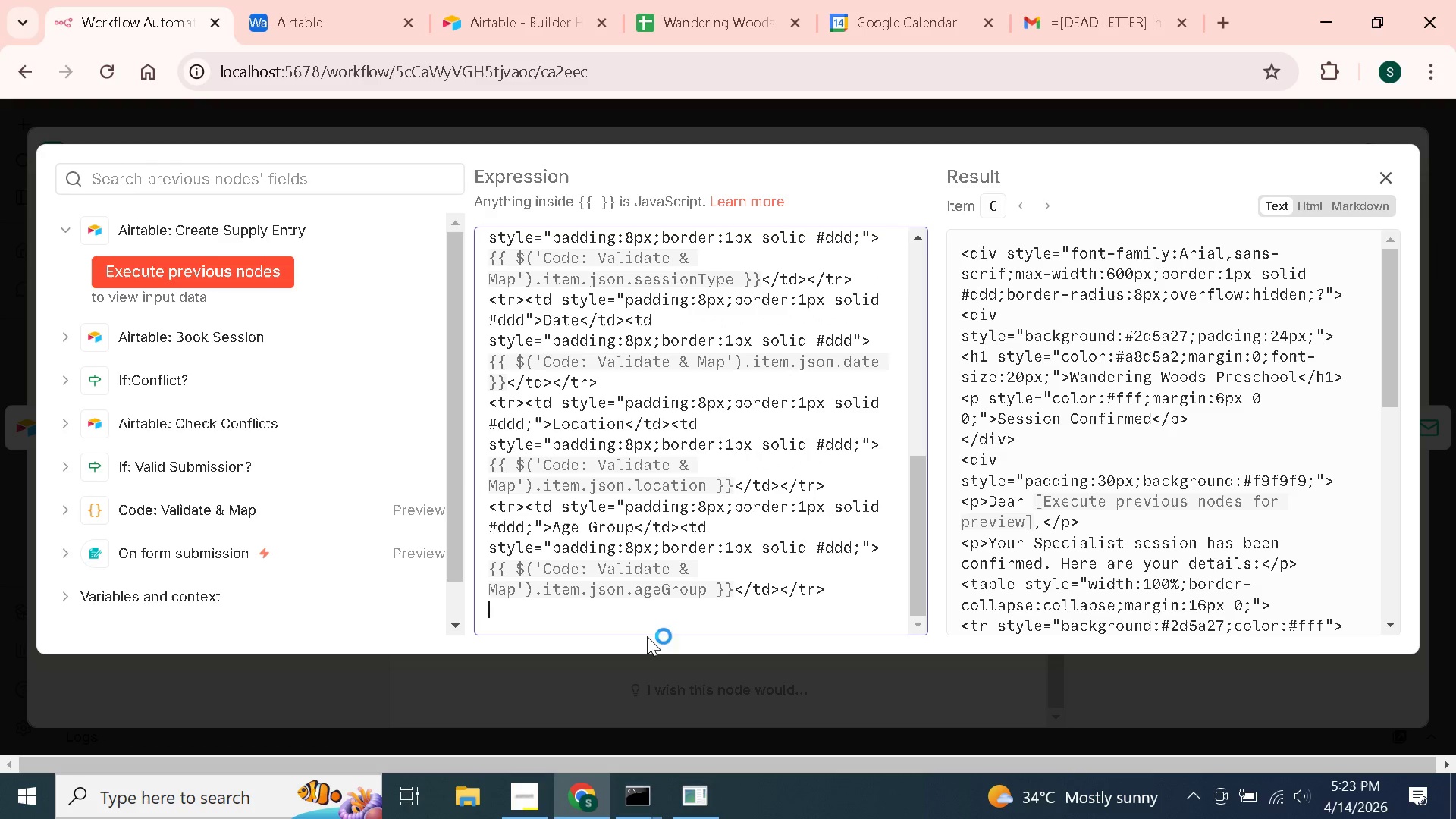 
key(Backspace)
 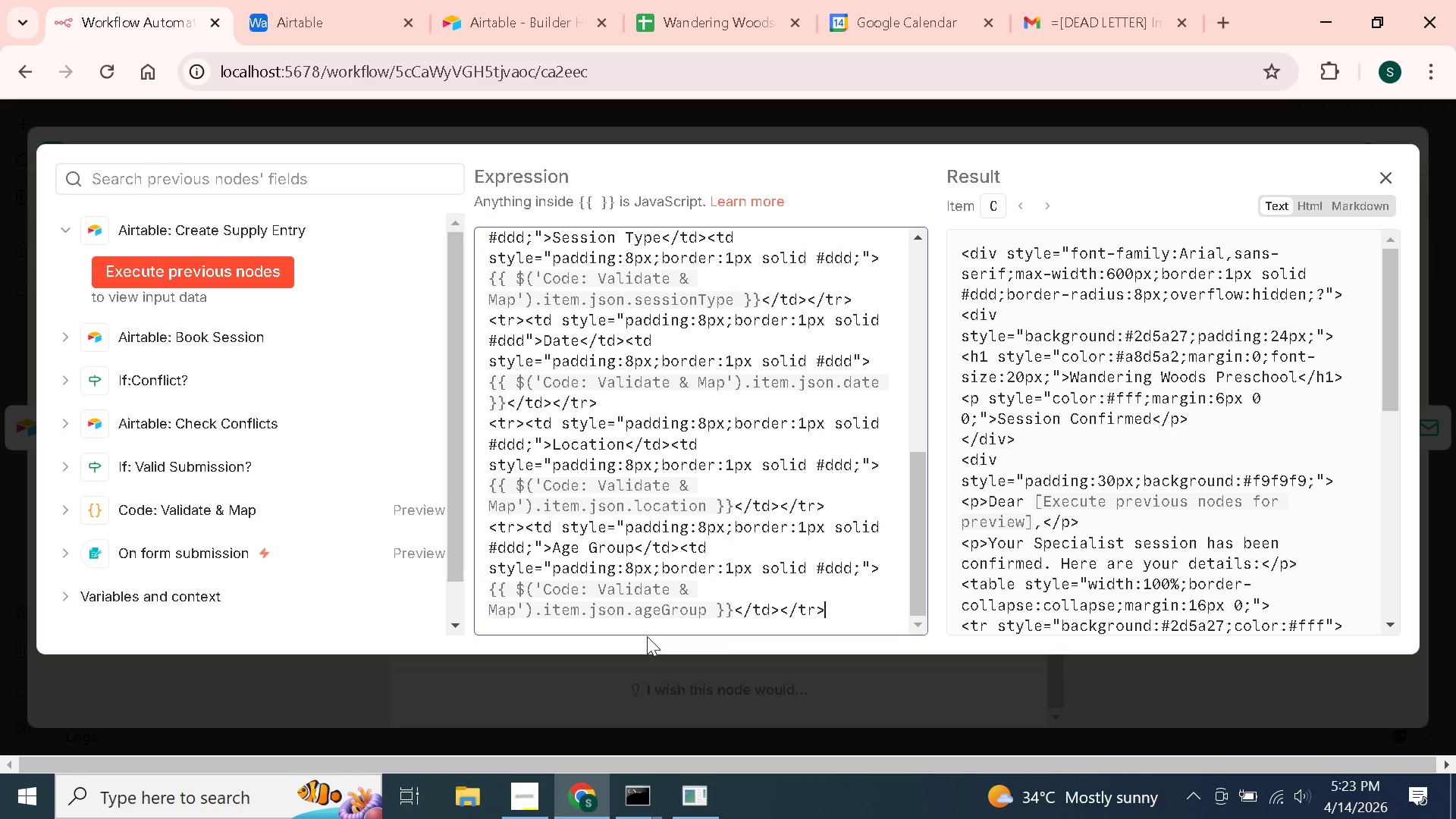 
wait(8.11)
 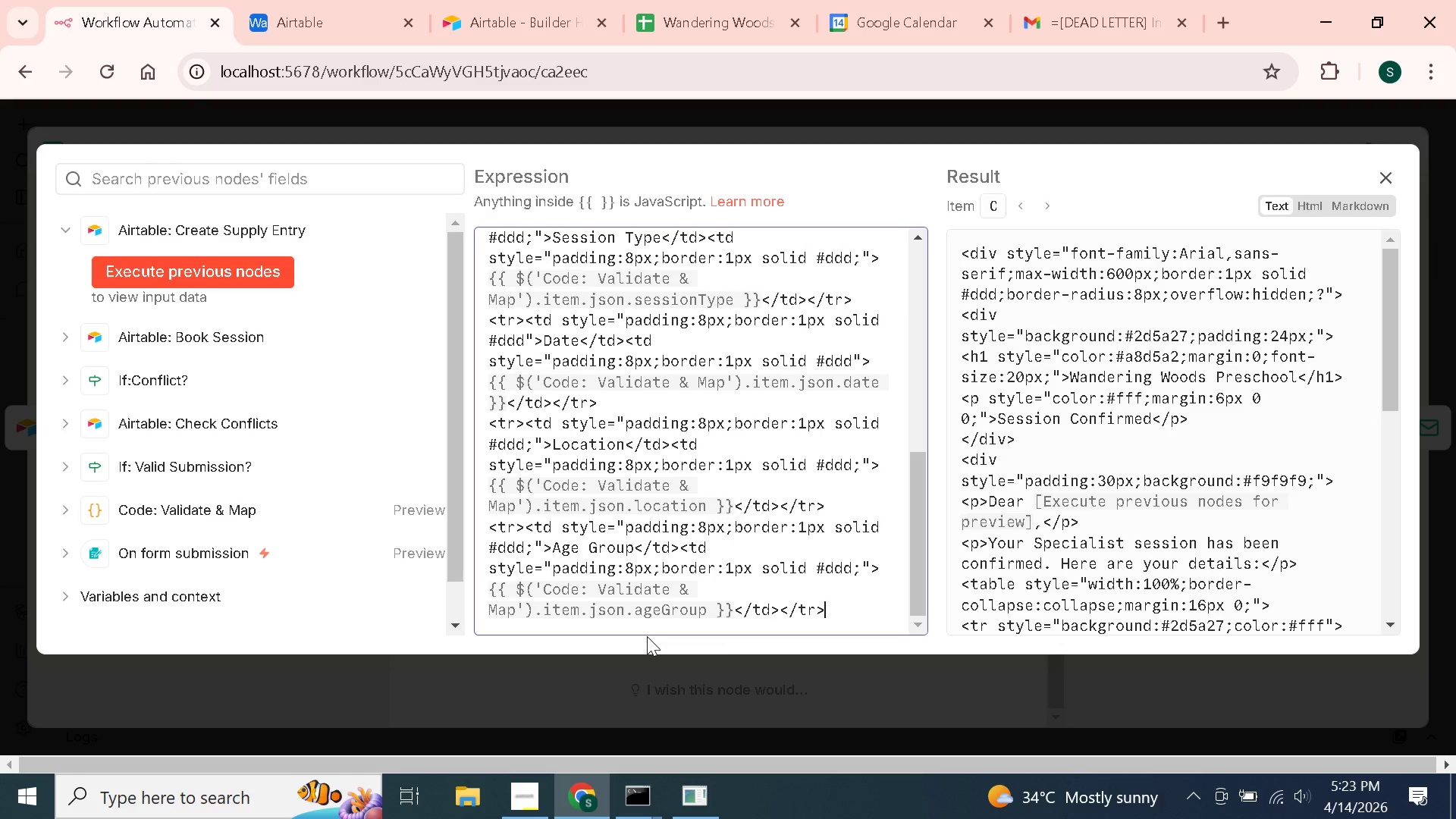 
key(Enter)
 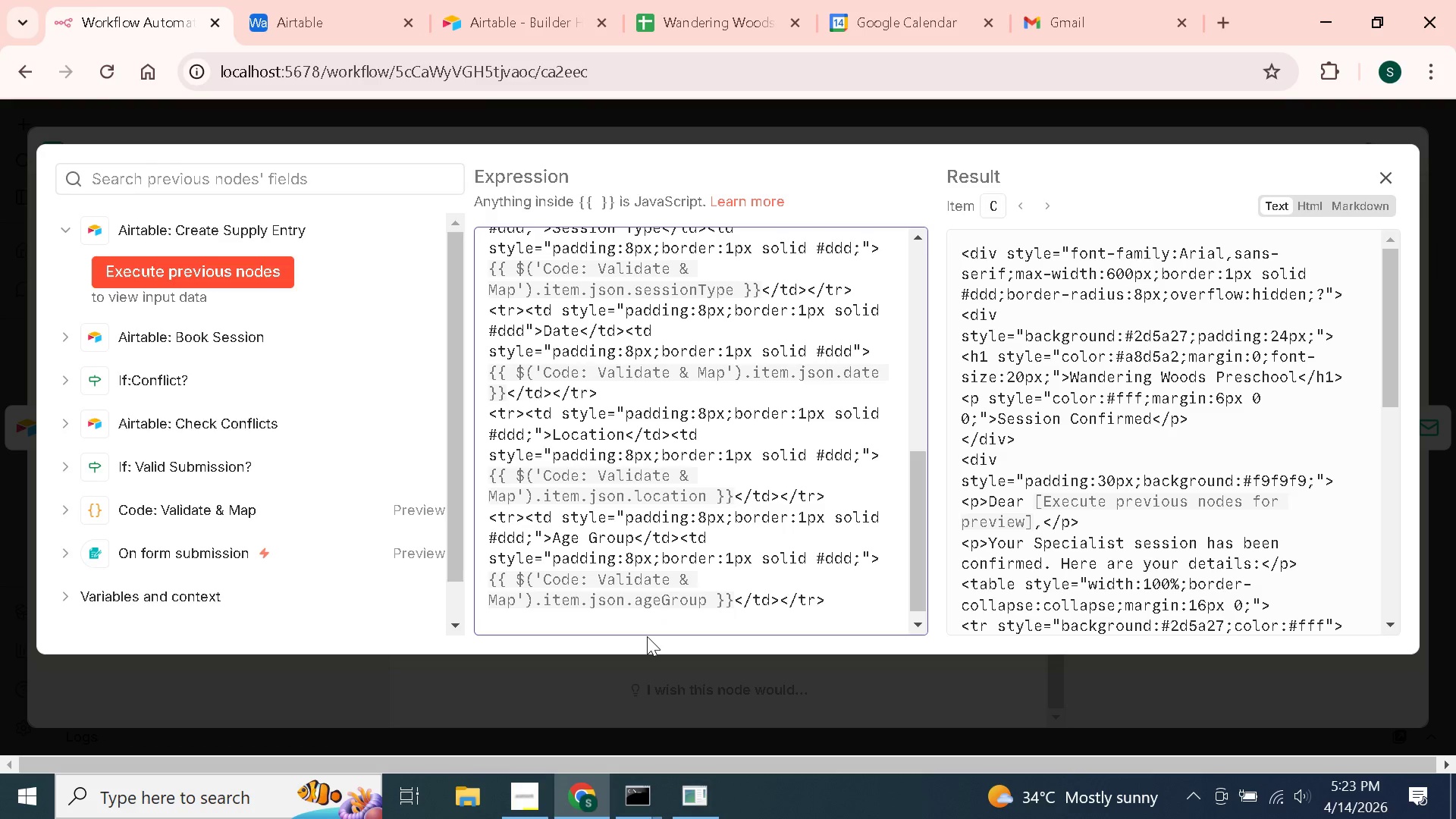 
type(<tr><td style="padding:8px )
key(Backspace)
type(;border:1px solid )
 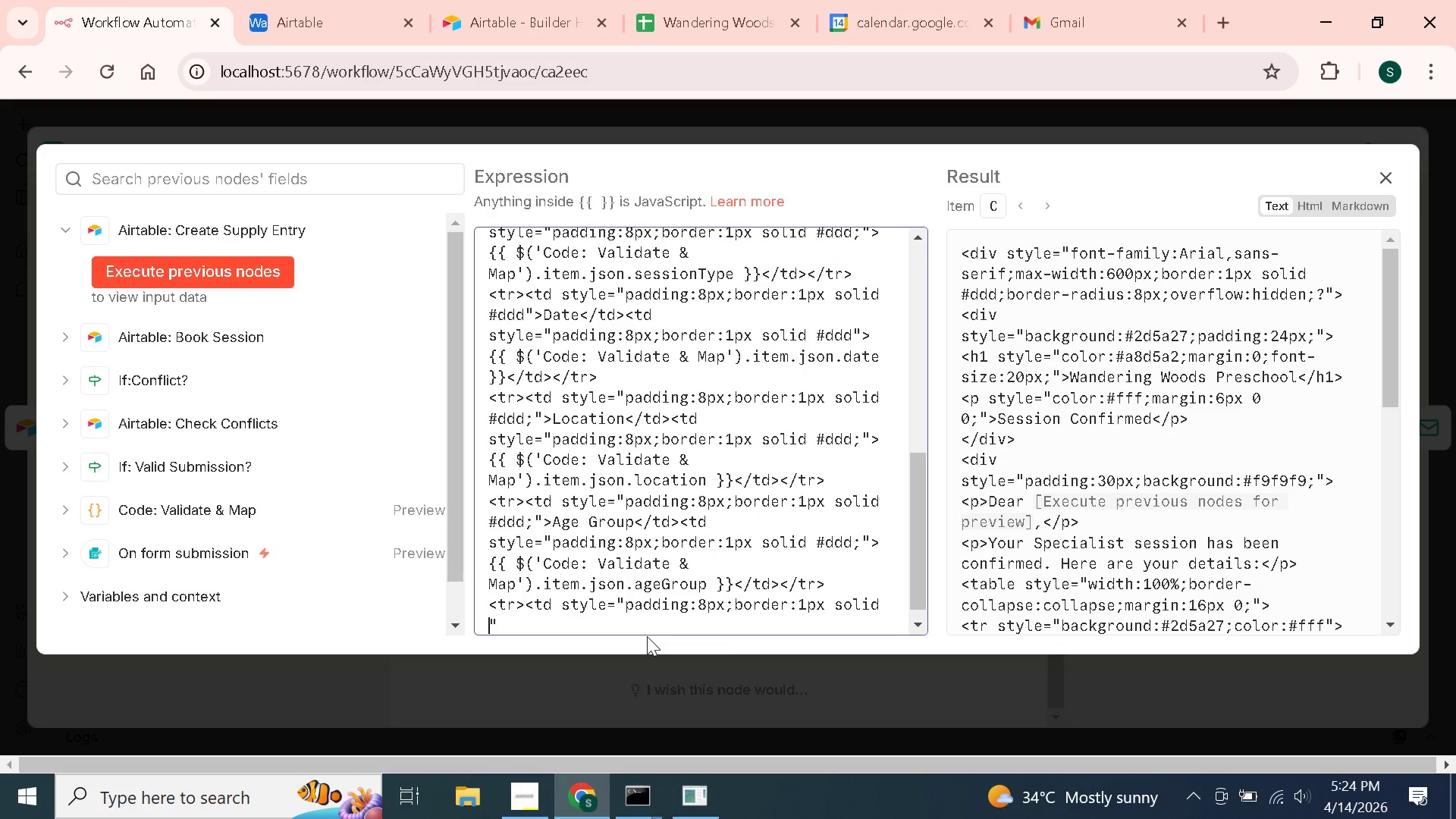 
type( )
key(Backspace)
key(Backspace)
type( #ddd;)
 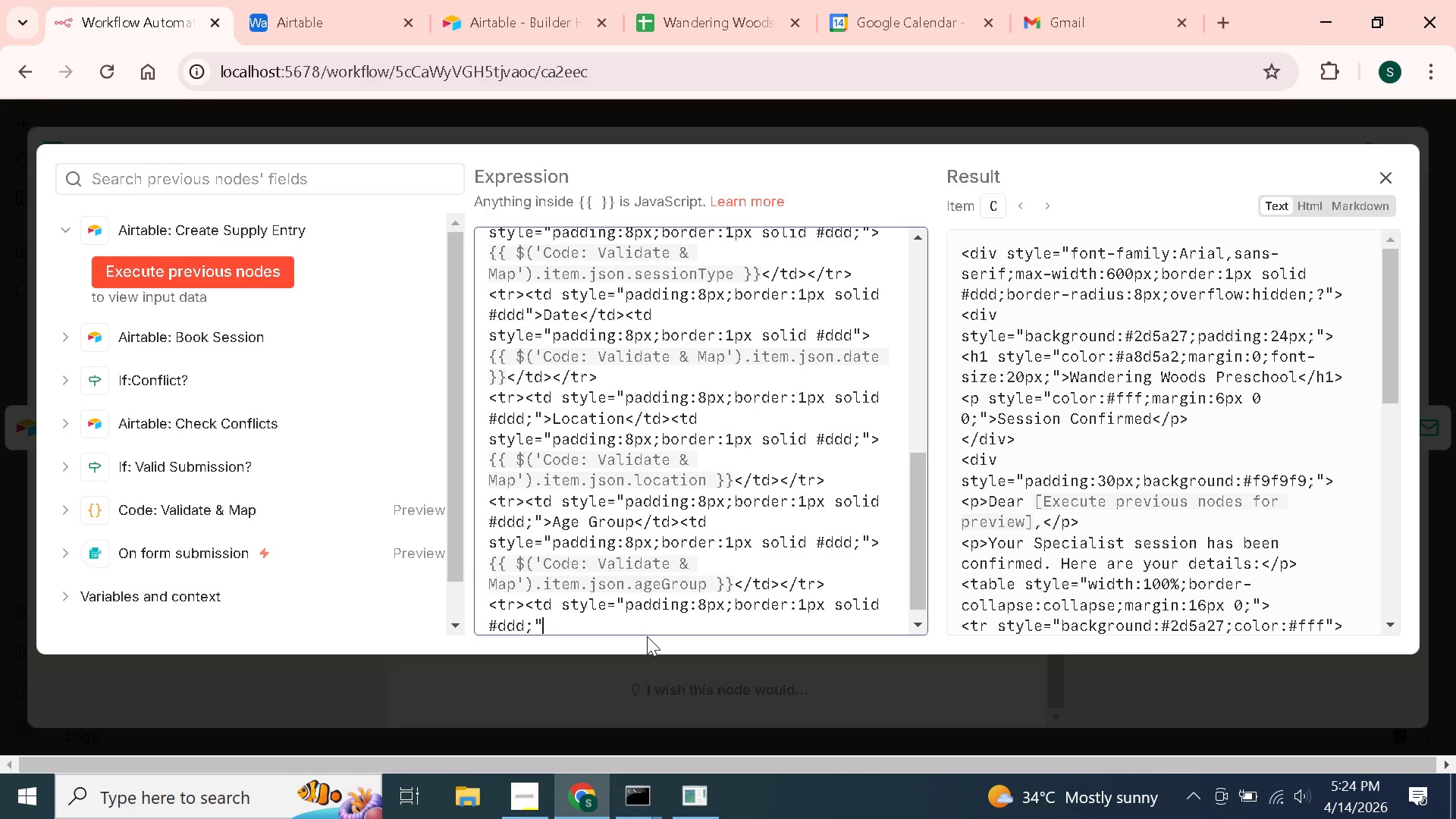 
 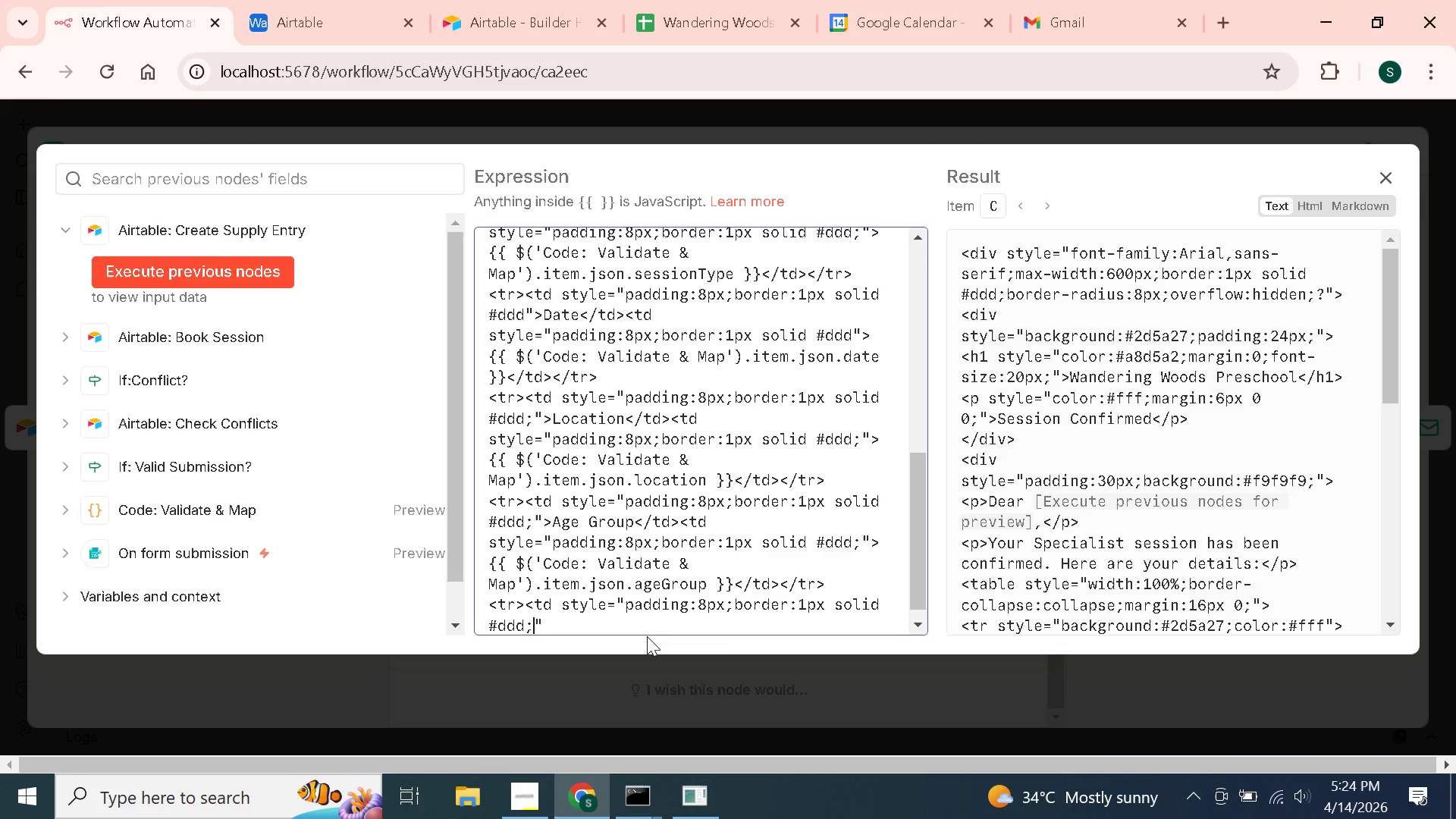 
key(ArrowRight)
 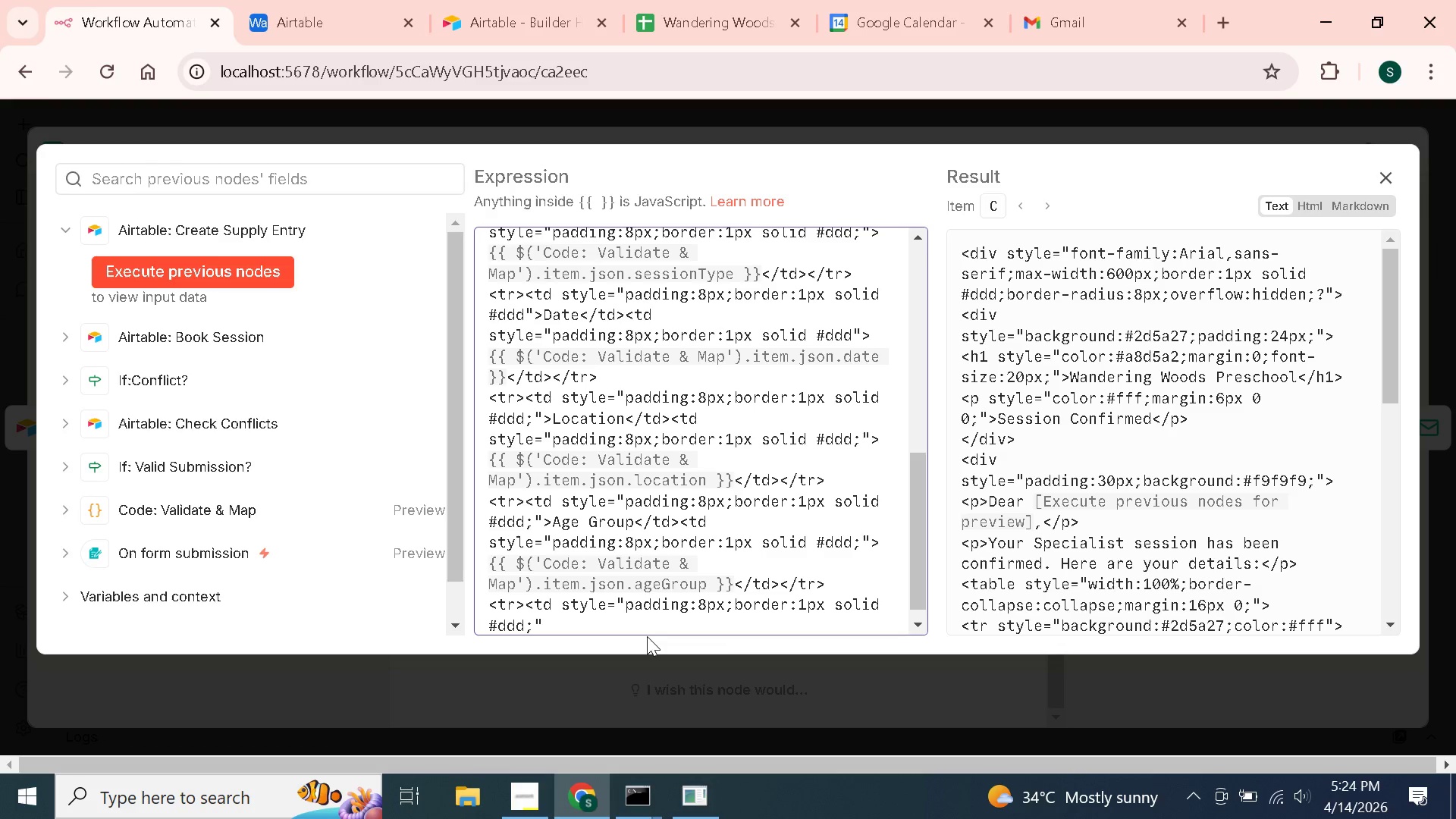 
type(>Getting There</td><td style )
key(Backspace)
type(=")
 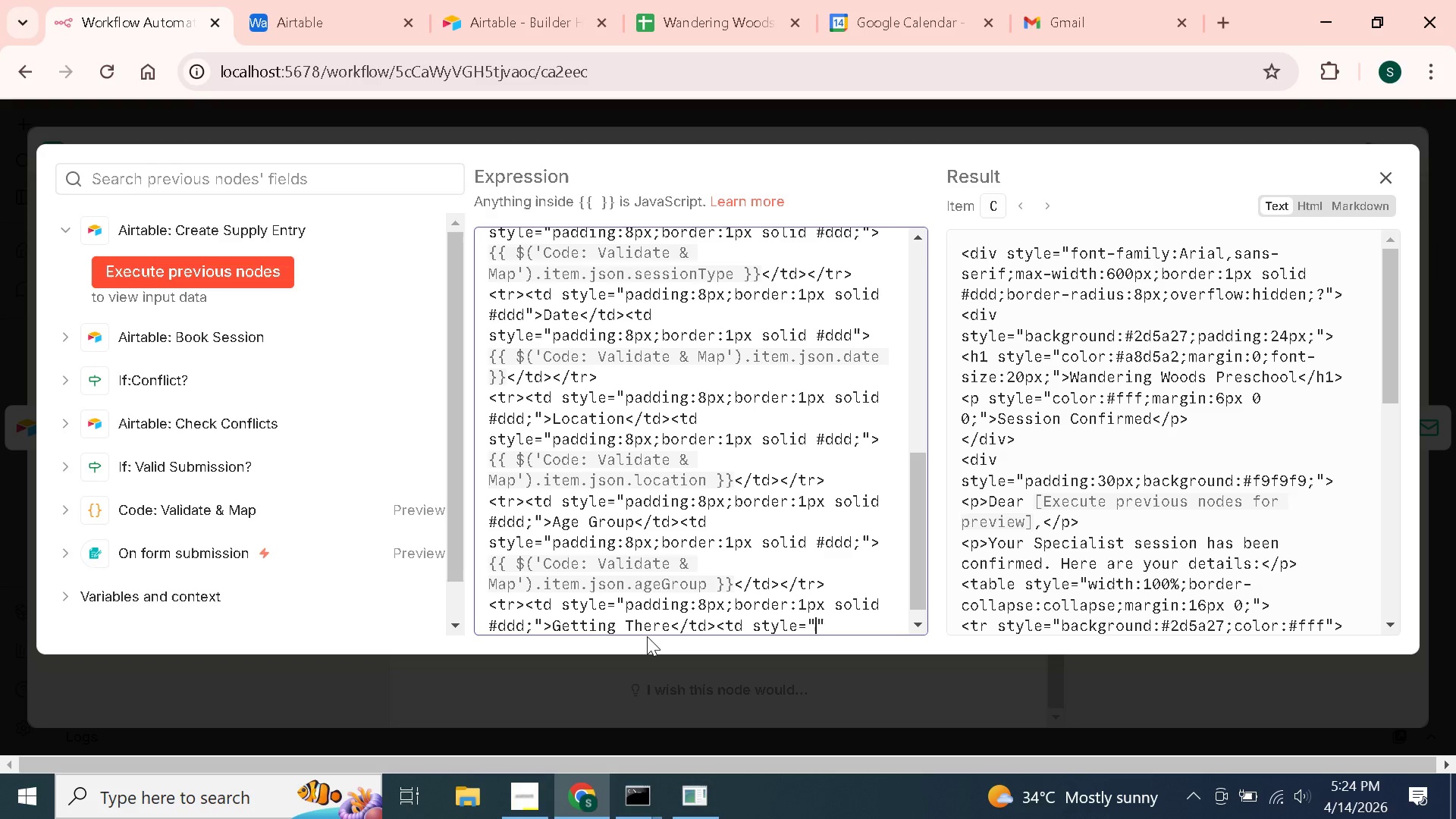 
type(padding:)
 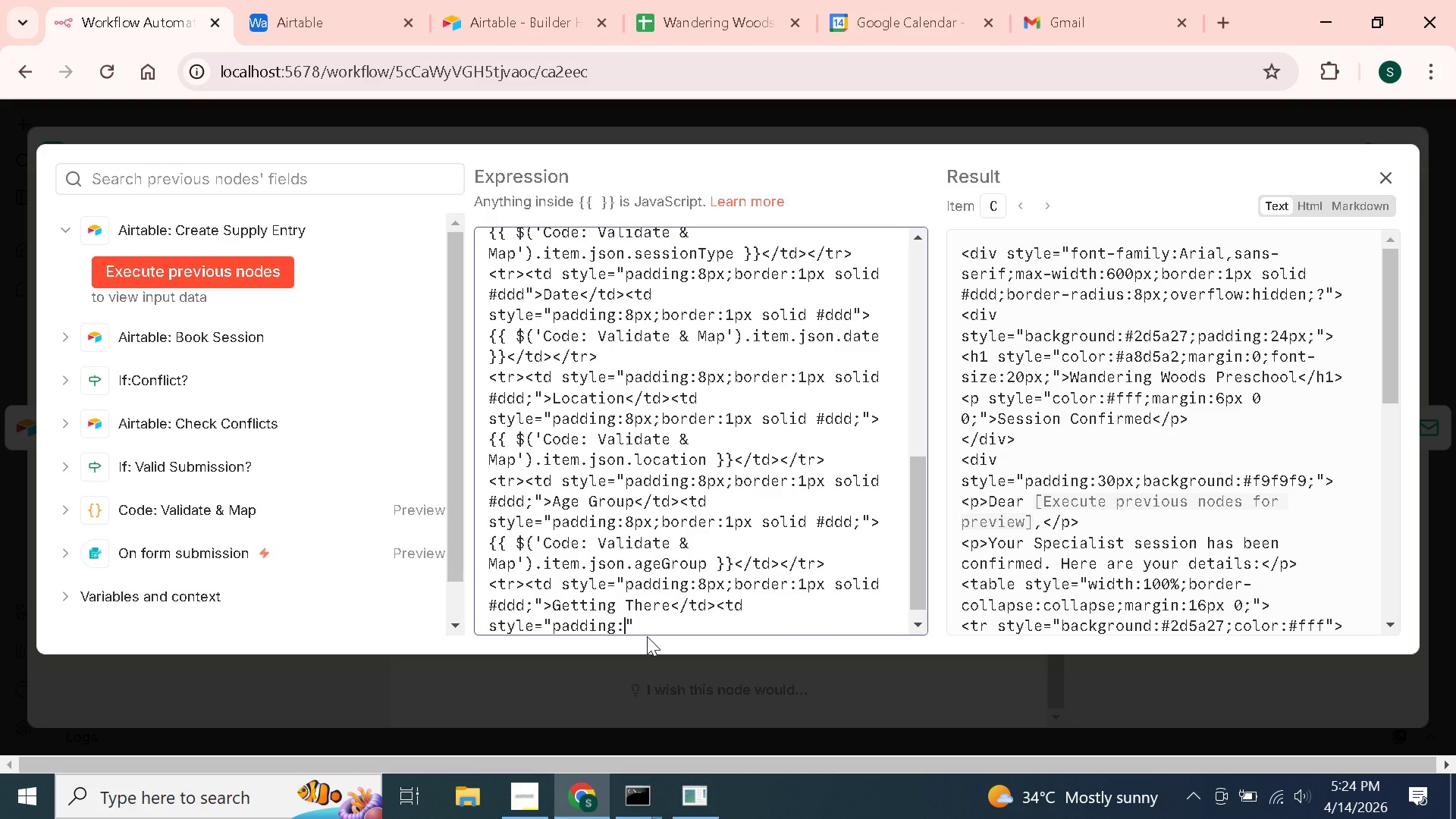 
type(8px)
 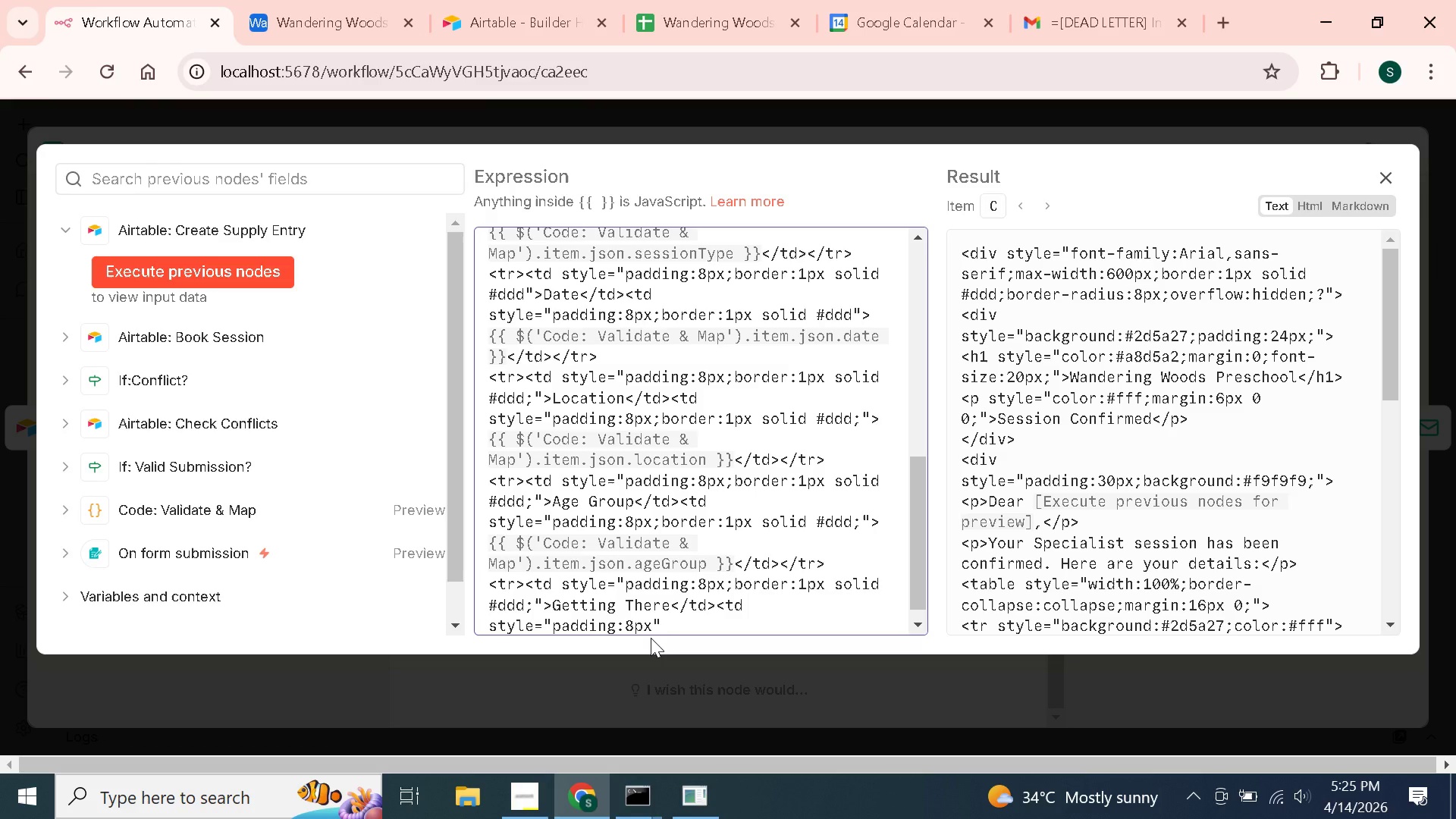 
wait(35.33)
 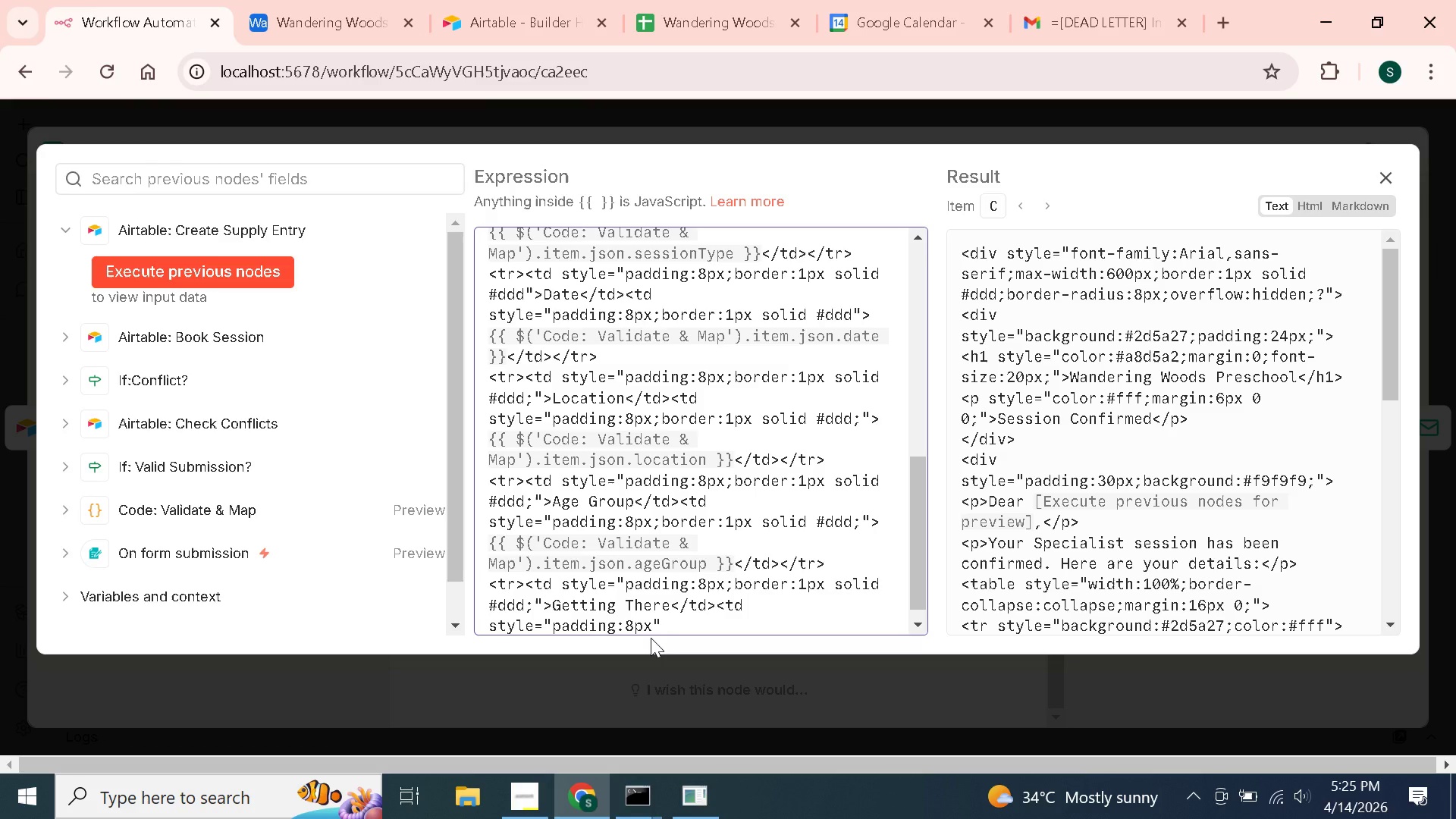 
key(Quote)
 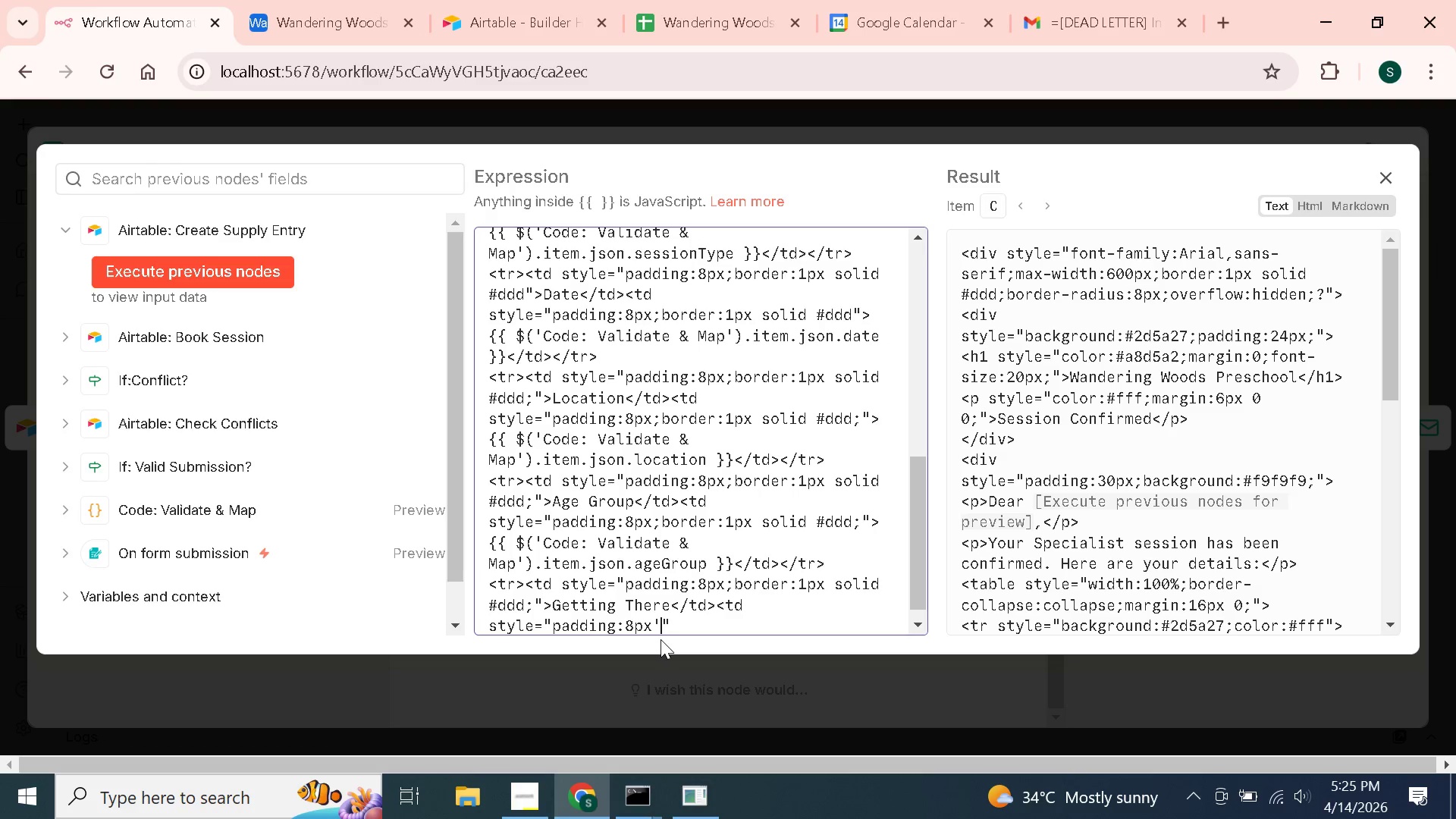 
key(Backspace)
 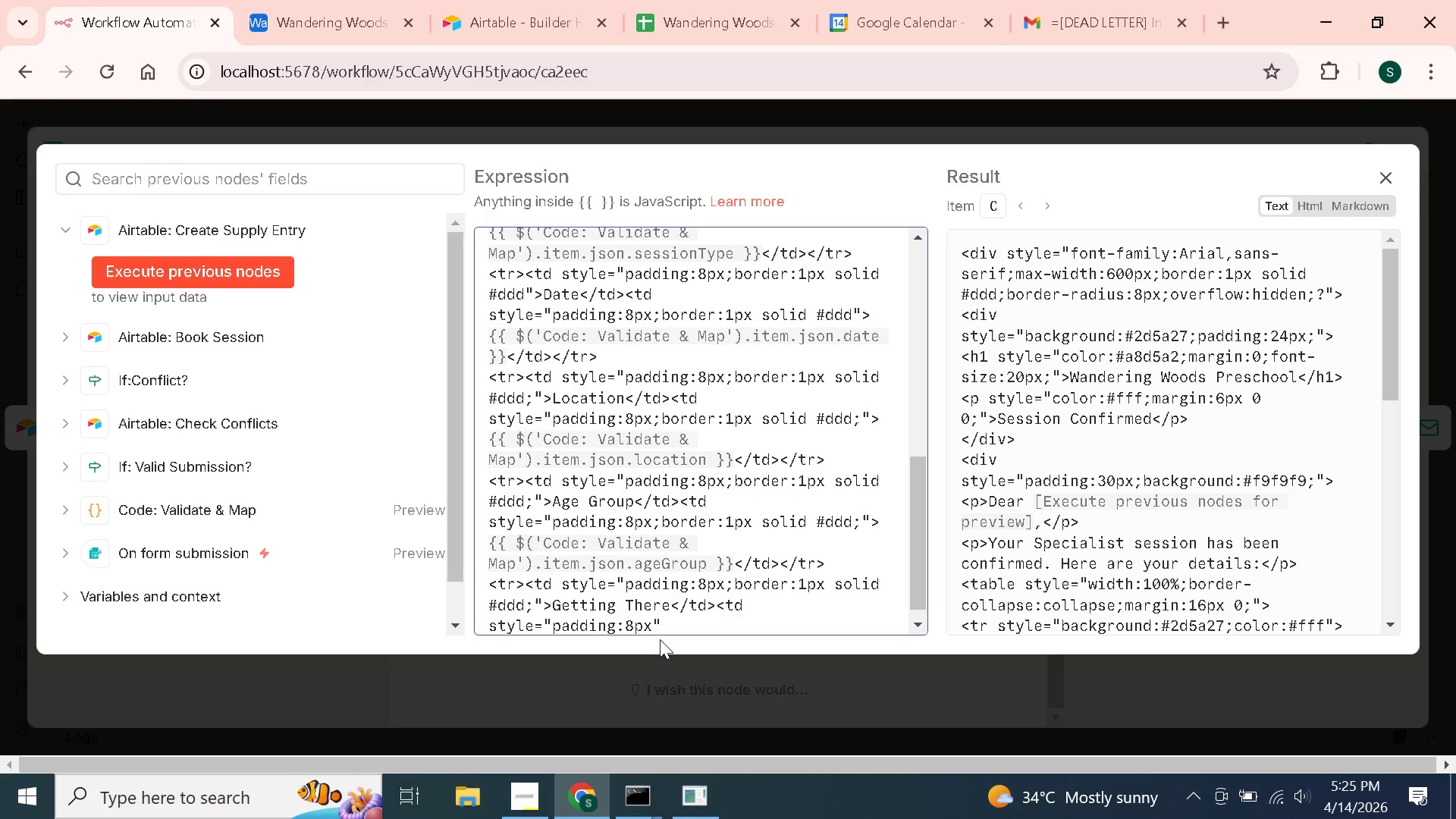 
wait(8.14)
 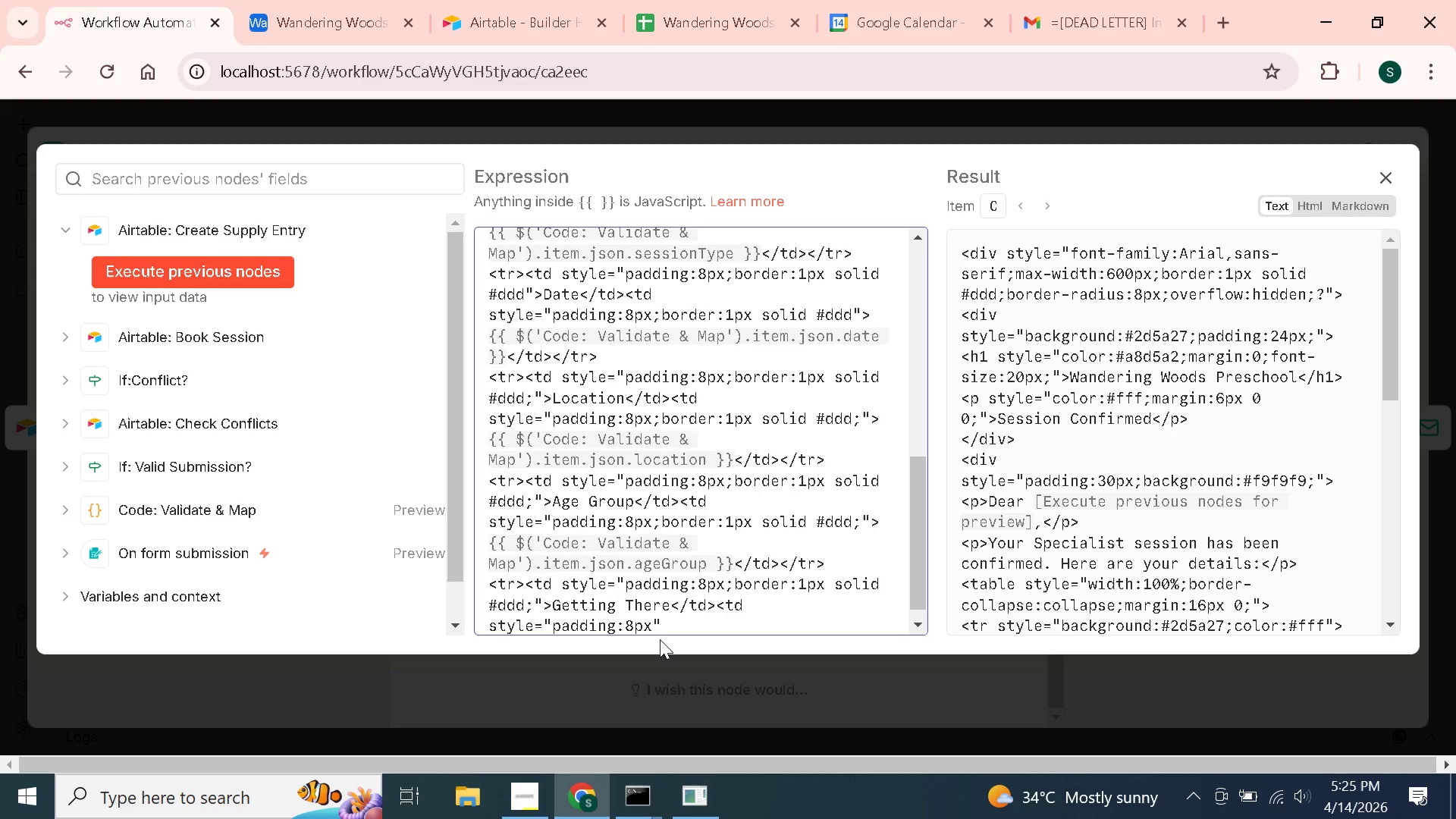 
key(Semicolon)
 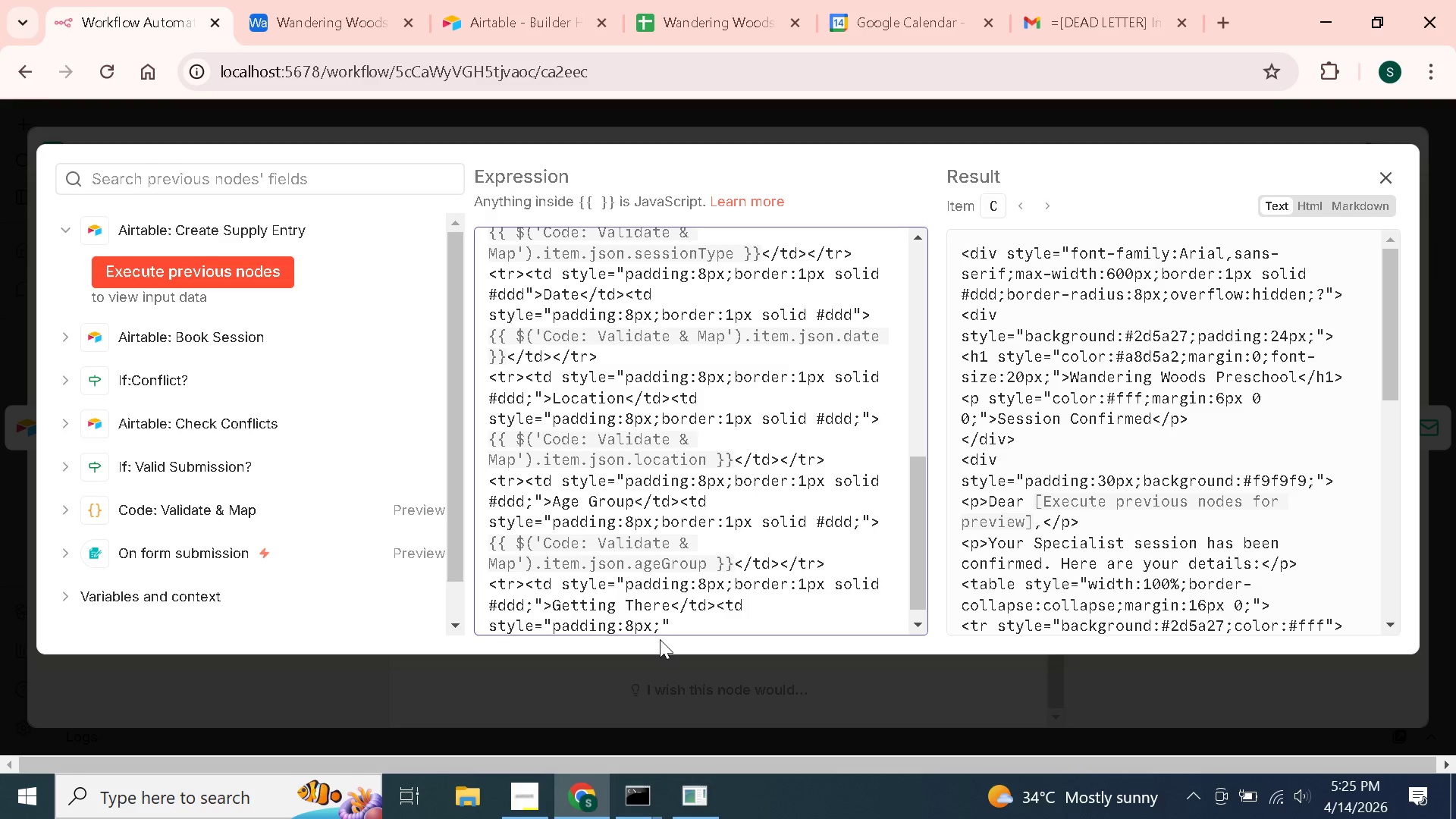 
type(border:1px solid #ddd;">)
 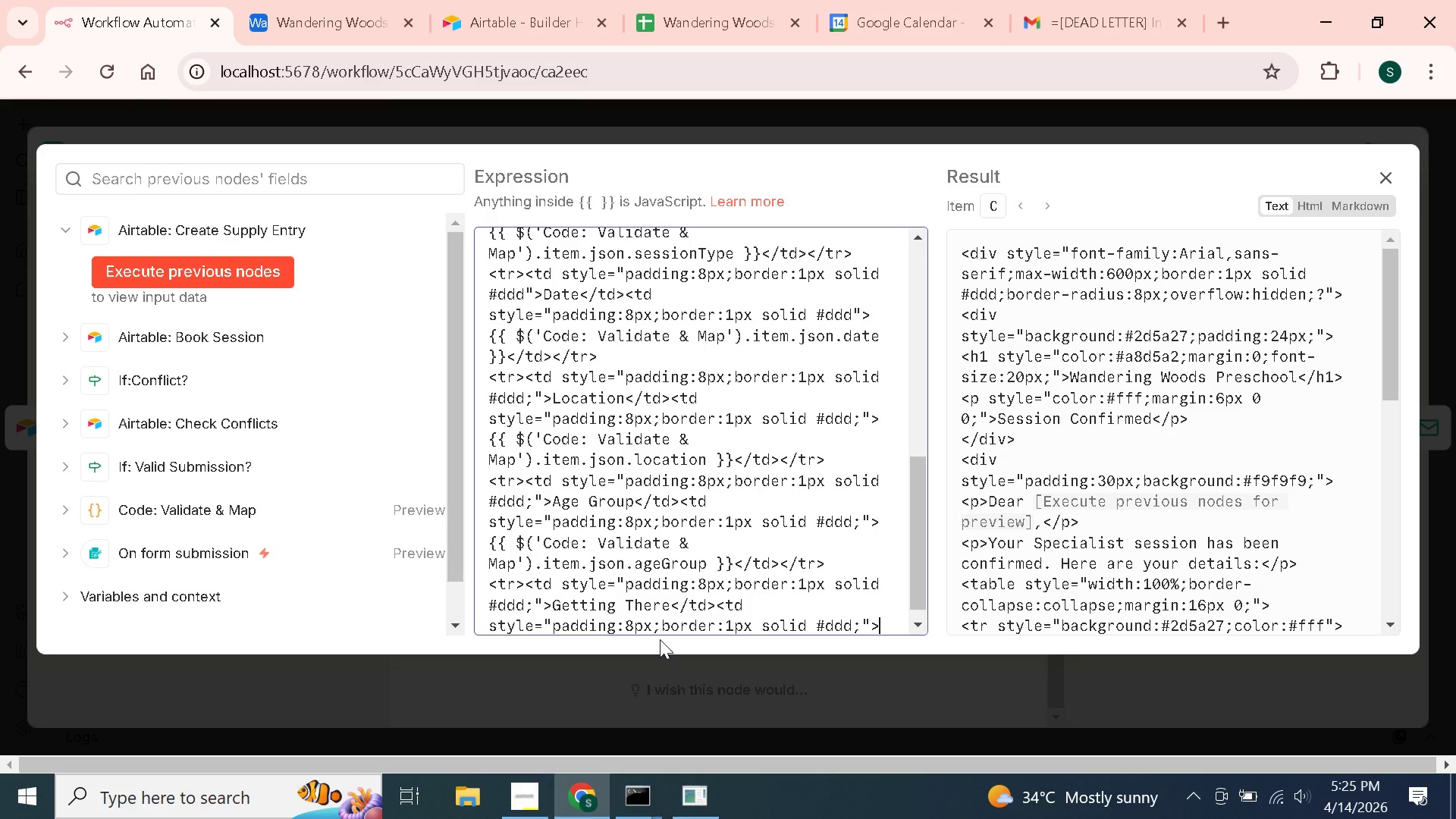 
scroll: coordinate [710, 529], scroll_direction: down, amount: 3.0
 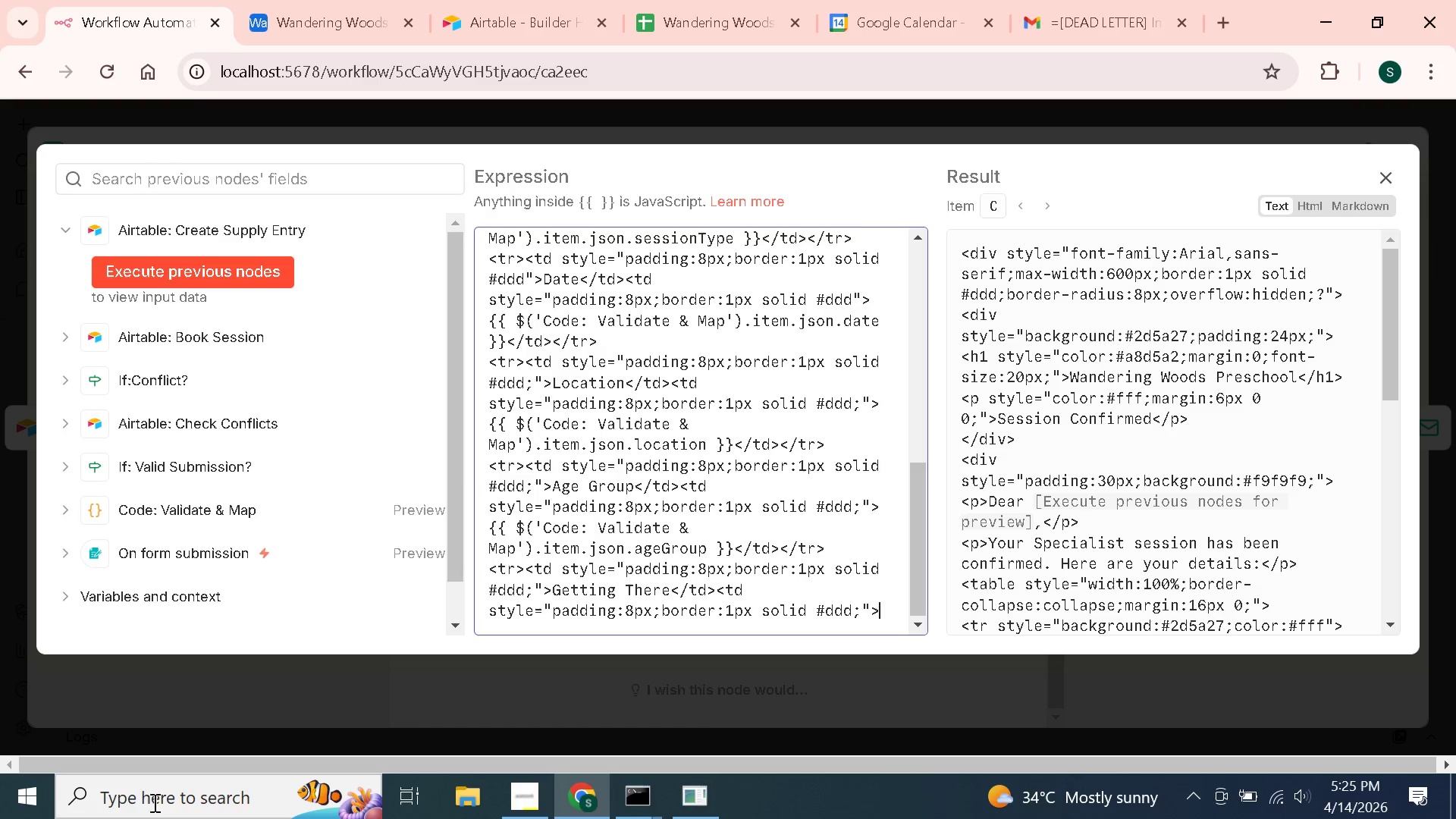 
wait(5.59)
 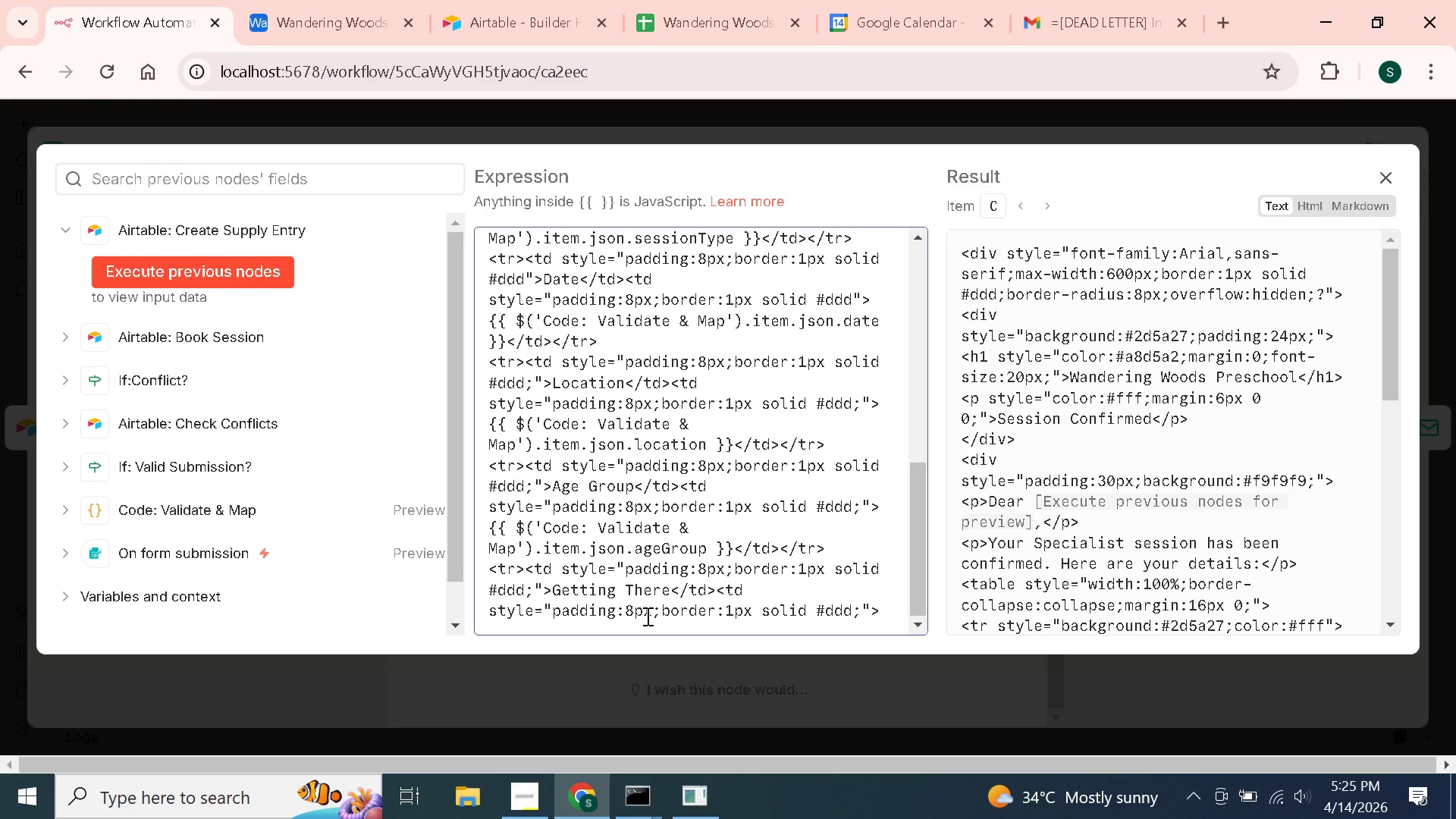 
left_click([63, 504])
 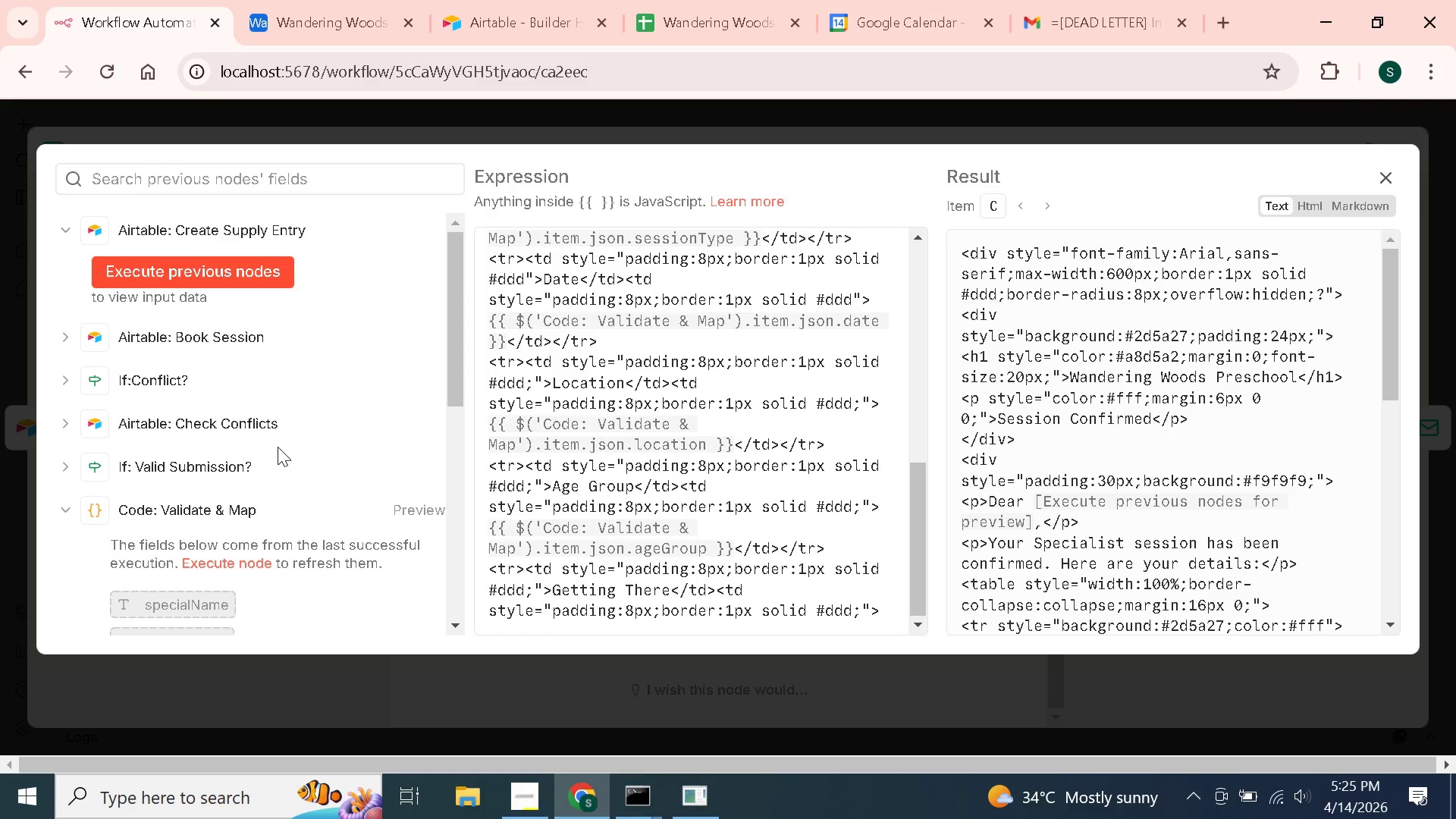 
scroll: coordinate [282, 449], scroll_direction: down, amount: 3.0
 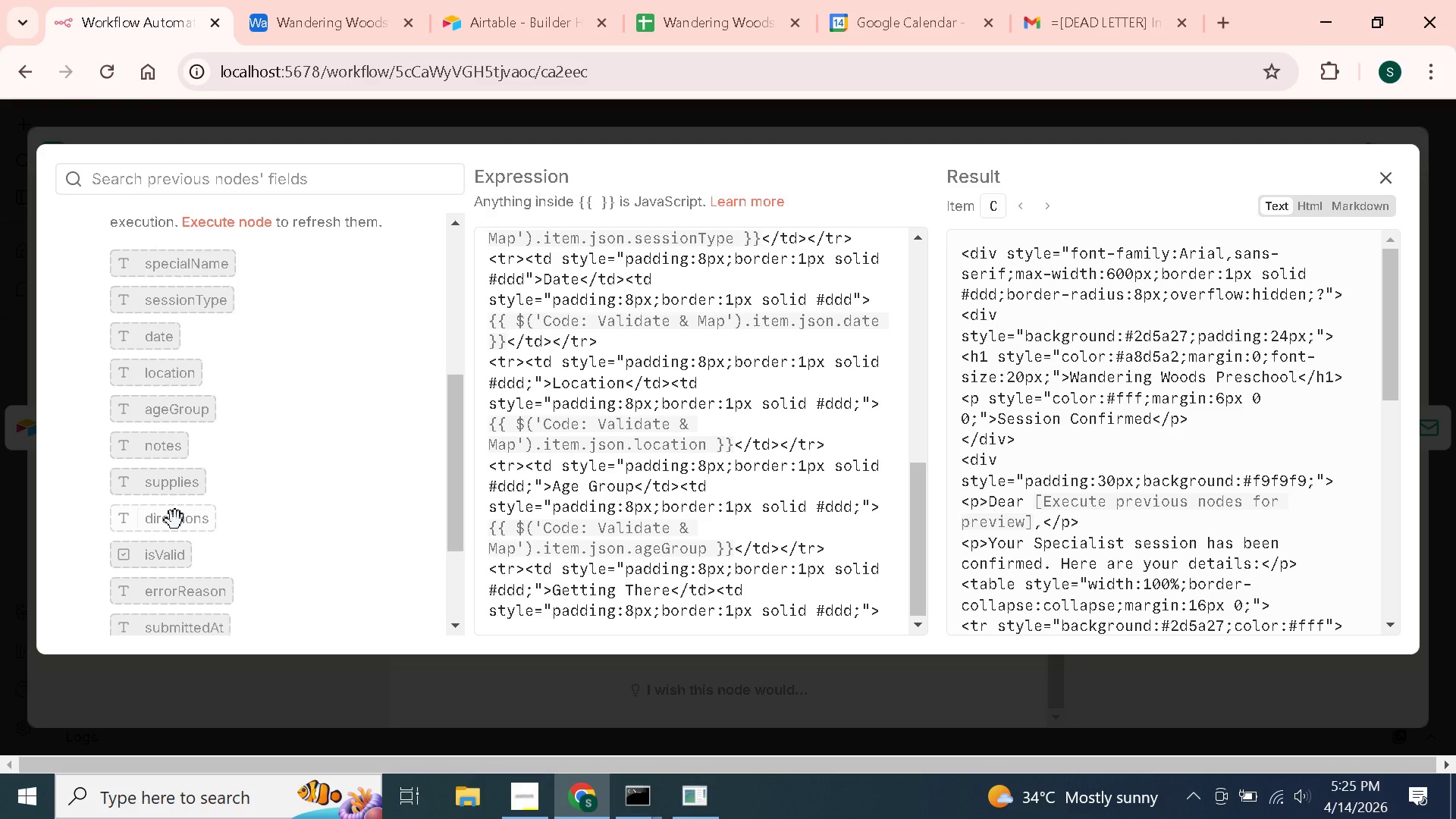 
left_click_drag(start_coordinate=[172, 521], to_coordinate=[899, 621])
 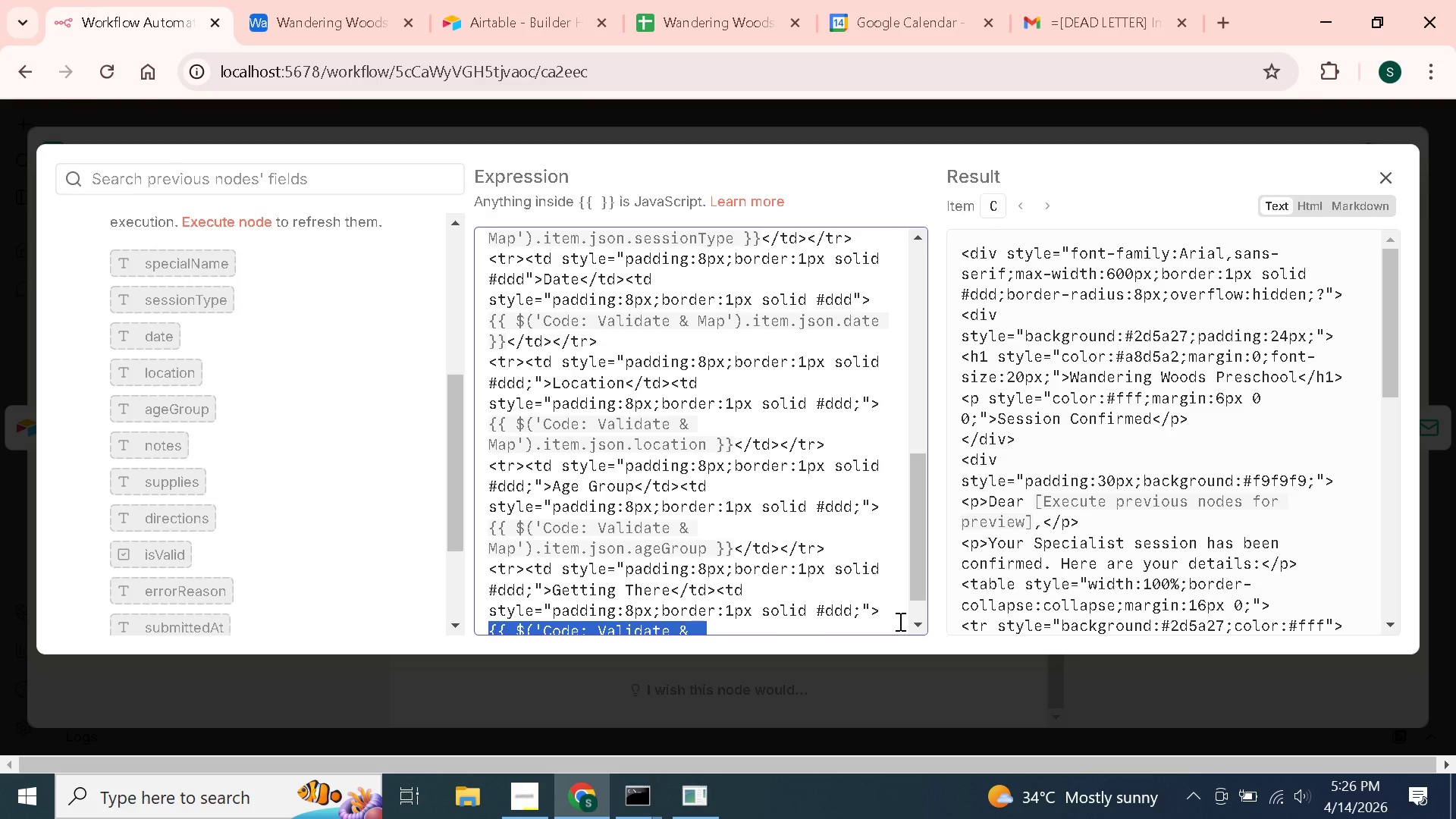 
wait(7.22)
 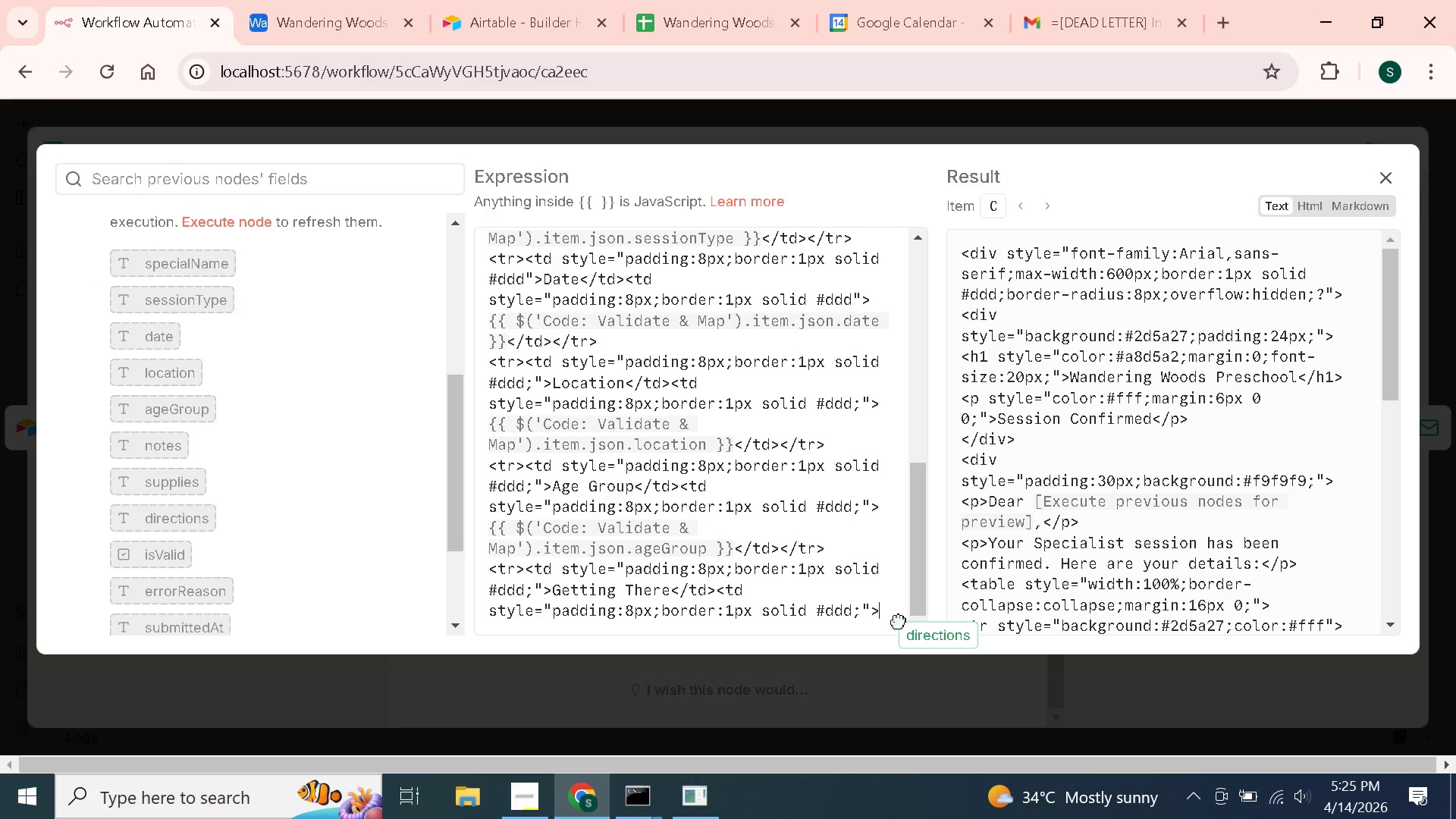 
scroll: coordinate [863, 582], scroll_direction: down, amount: 4.0
 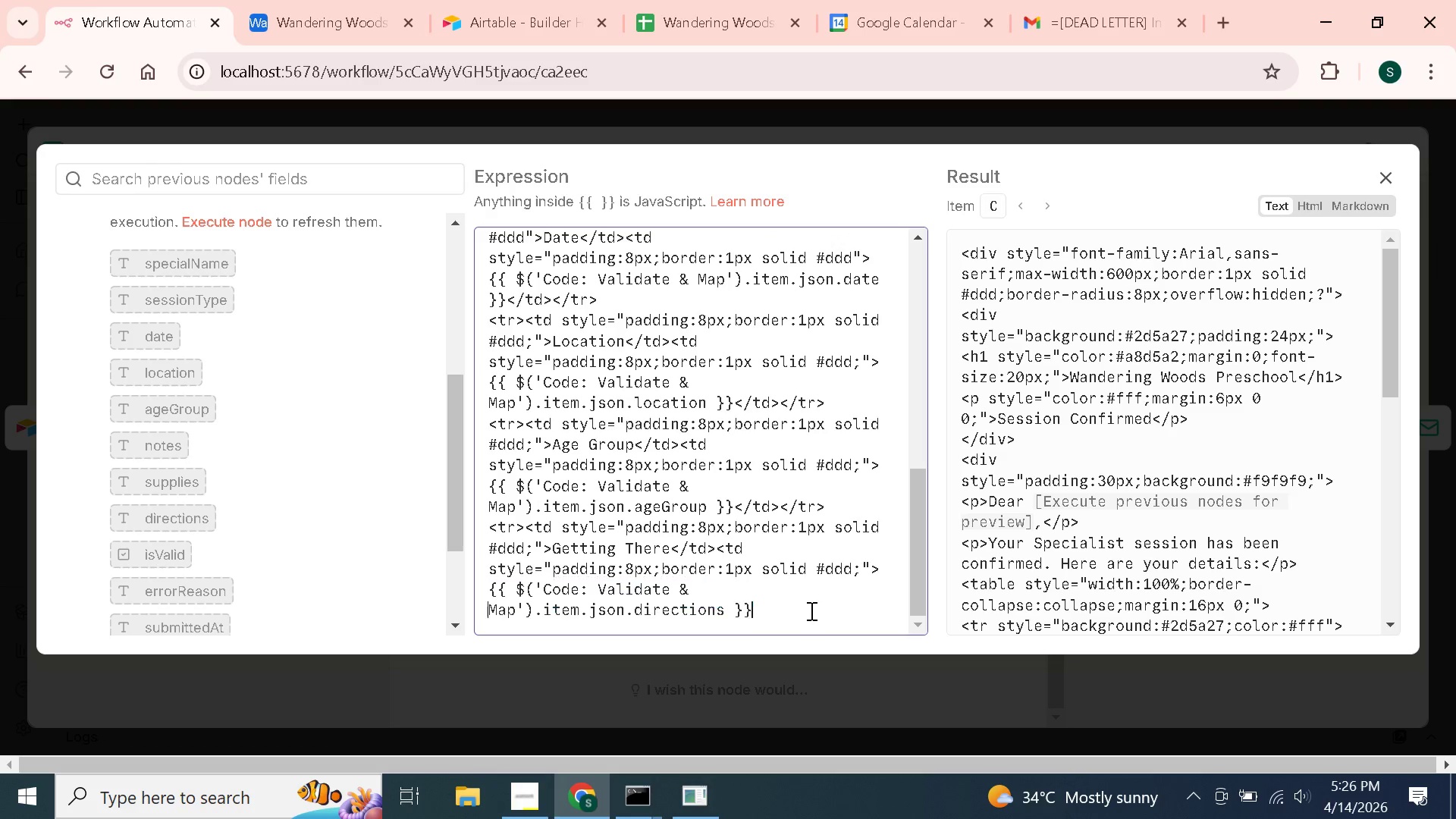 
left_click([810, 610])
 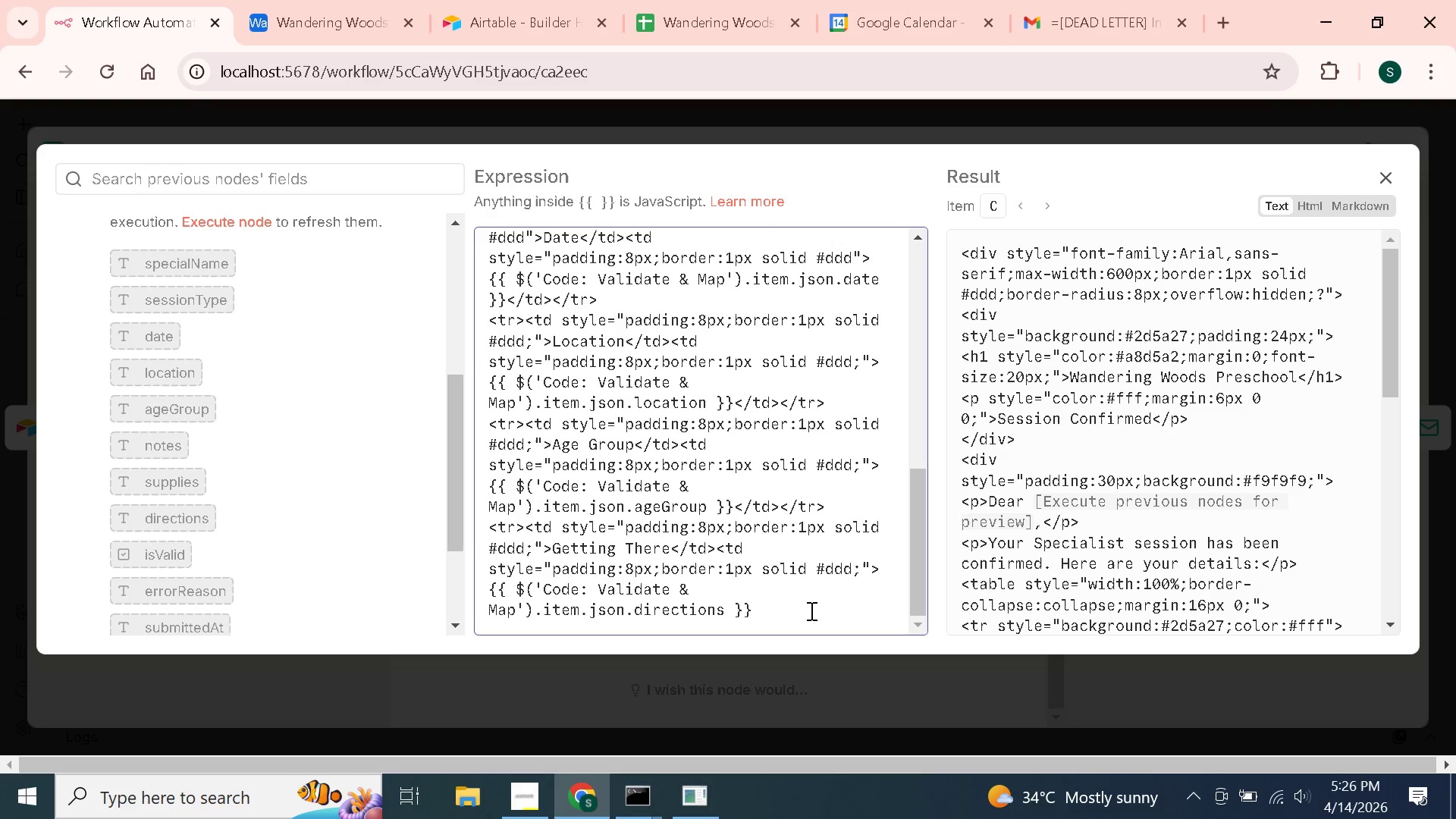 
type(</td></tr>)
 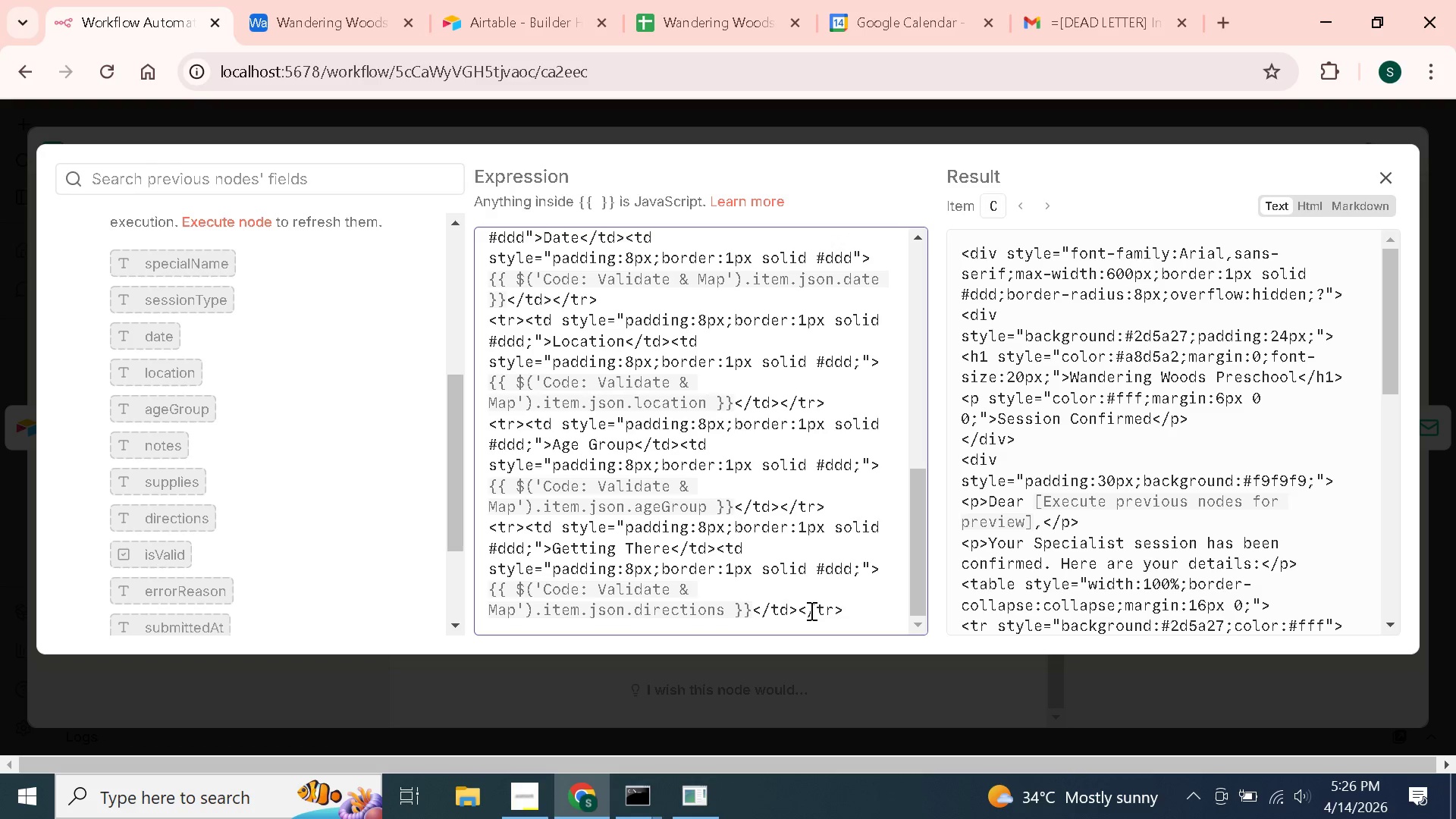 
key(Enter)
 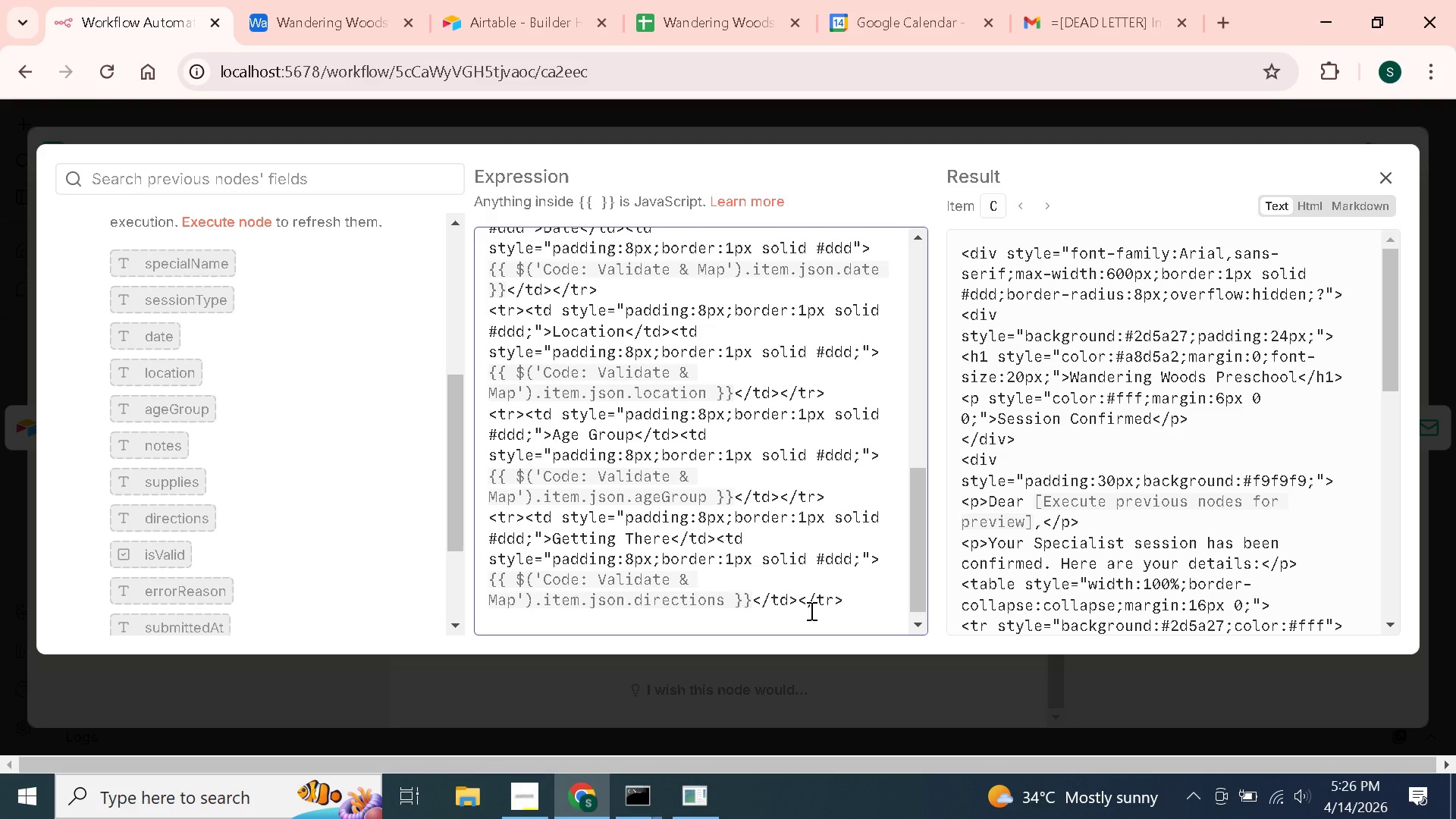 
type(</table>)
 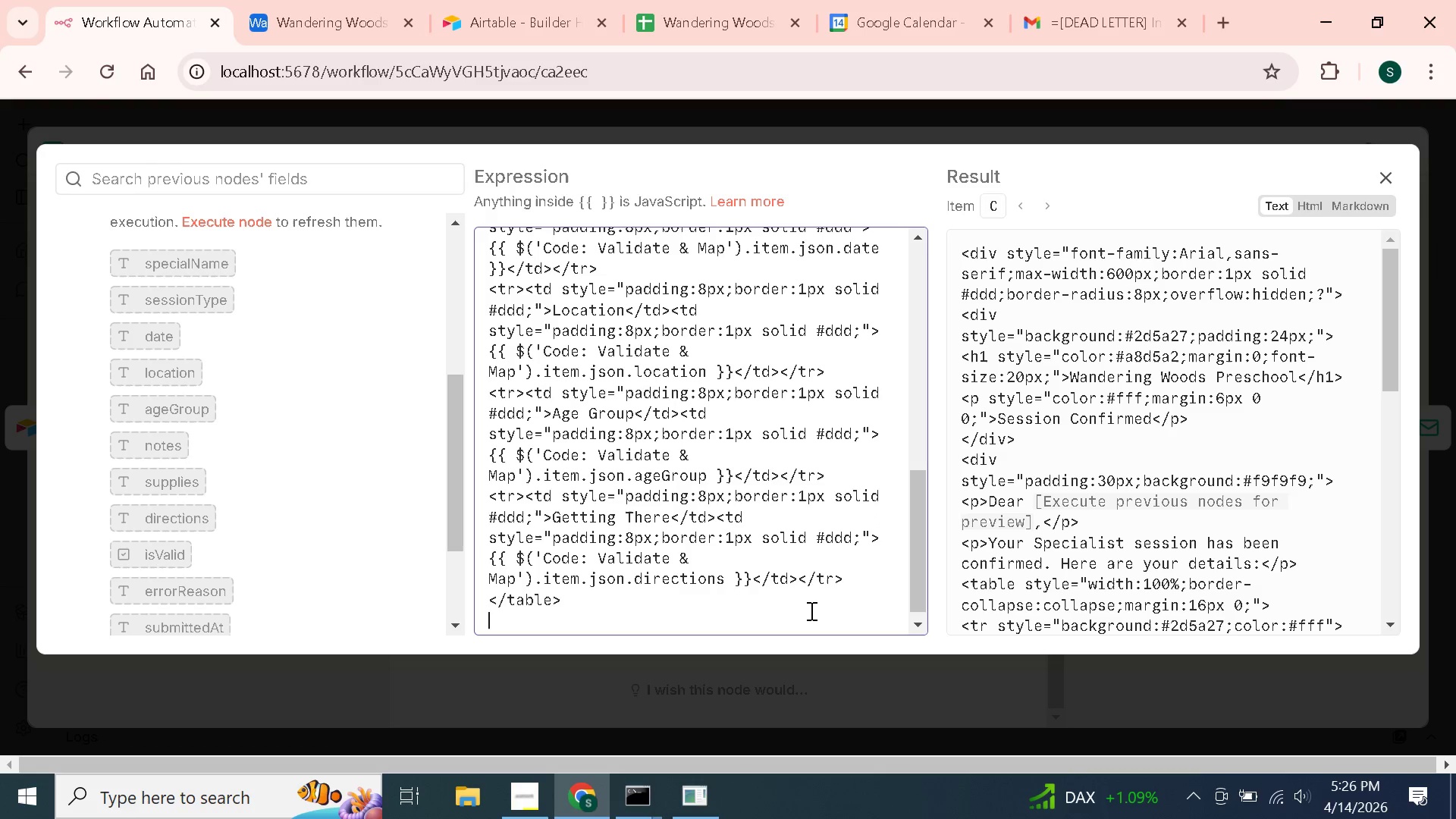 
 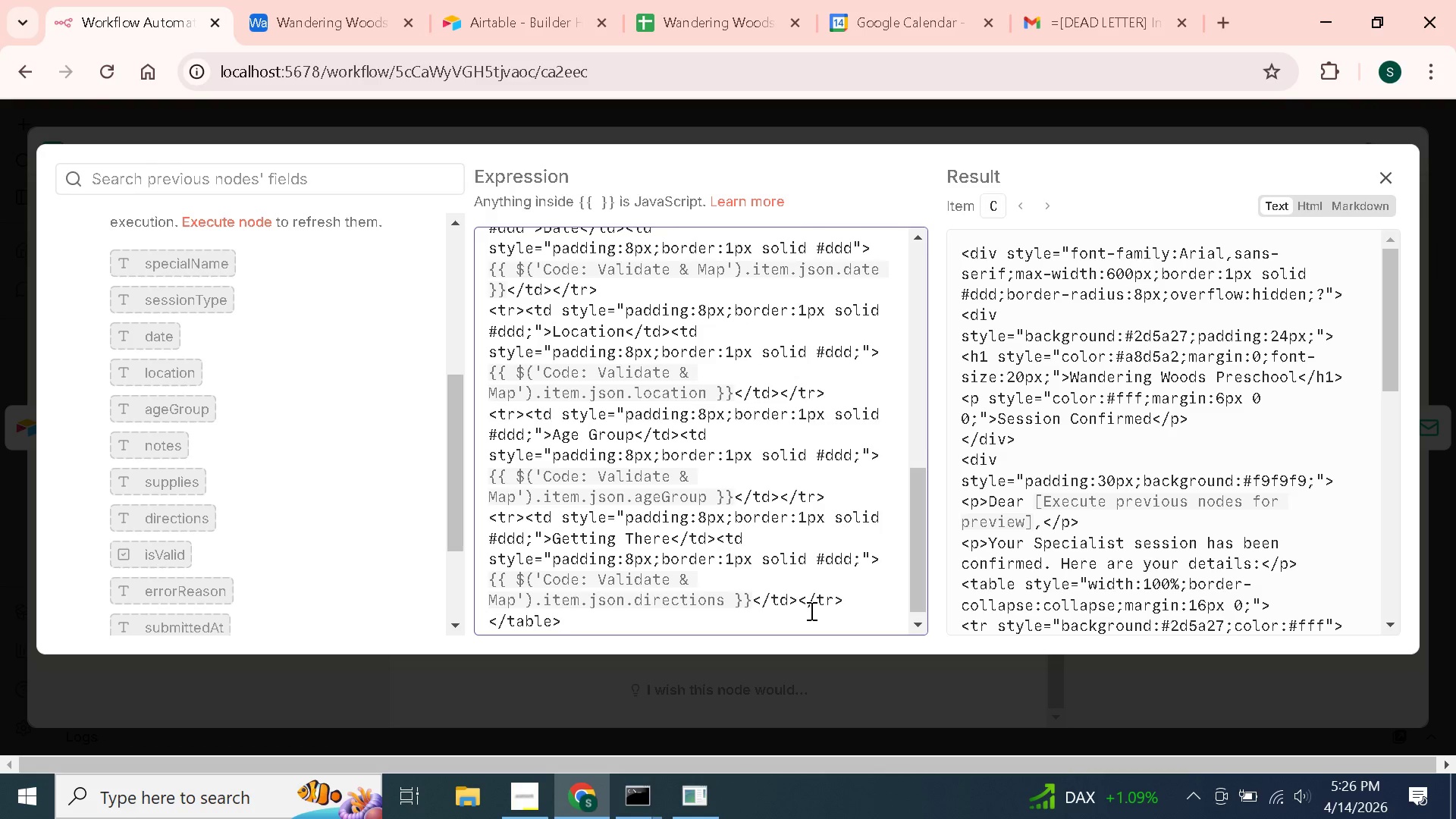 
key(Enter)
 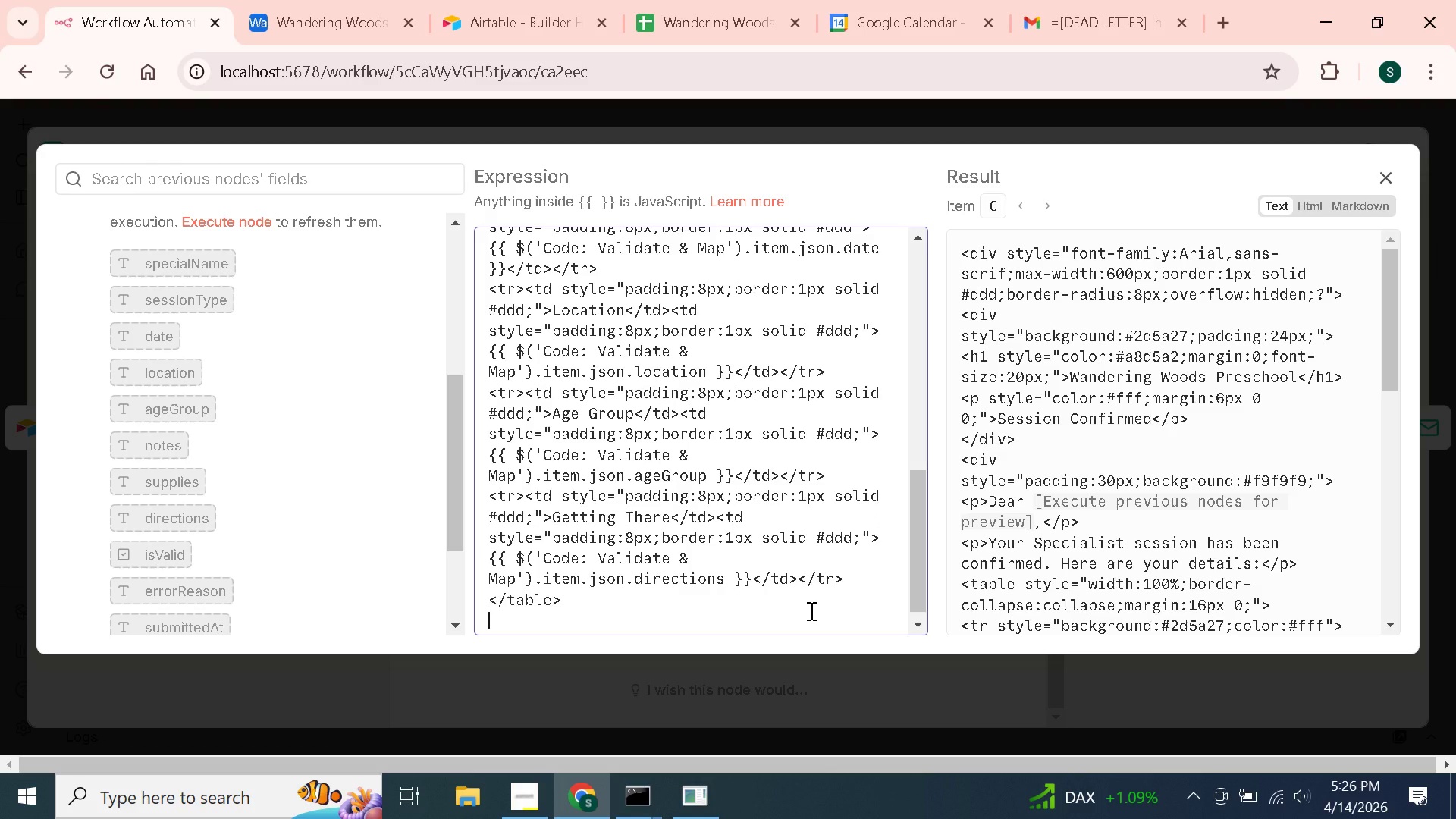 
type(<p>We look forward to having you k)
key(Backspace)
type(join)
 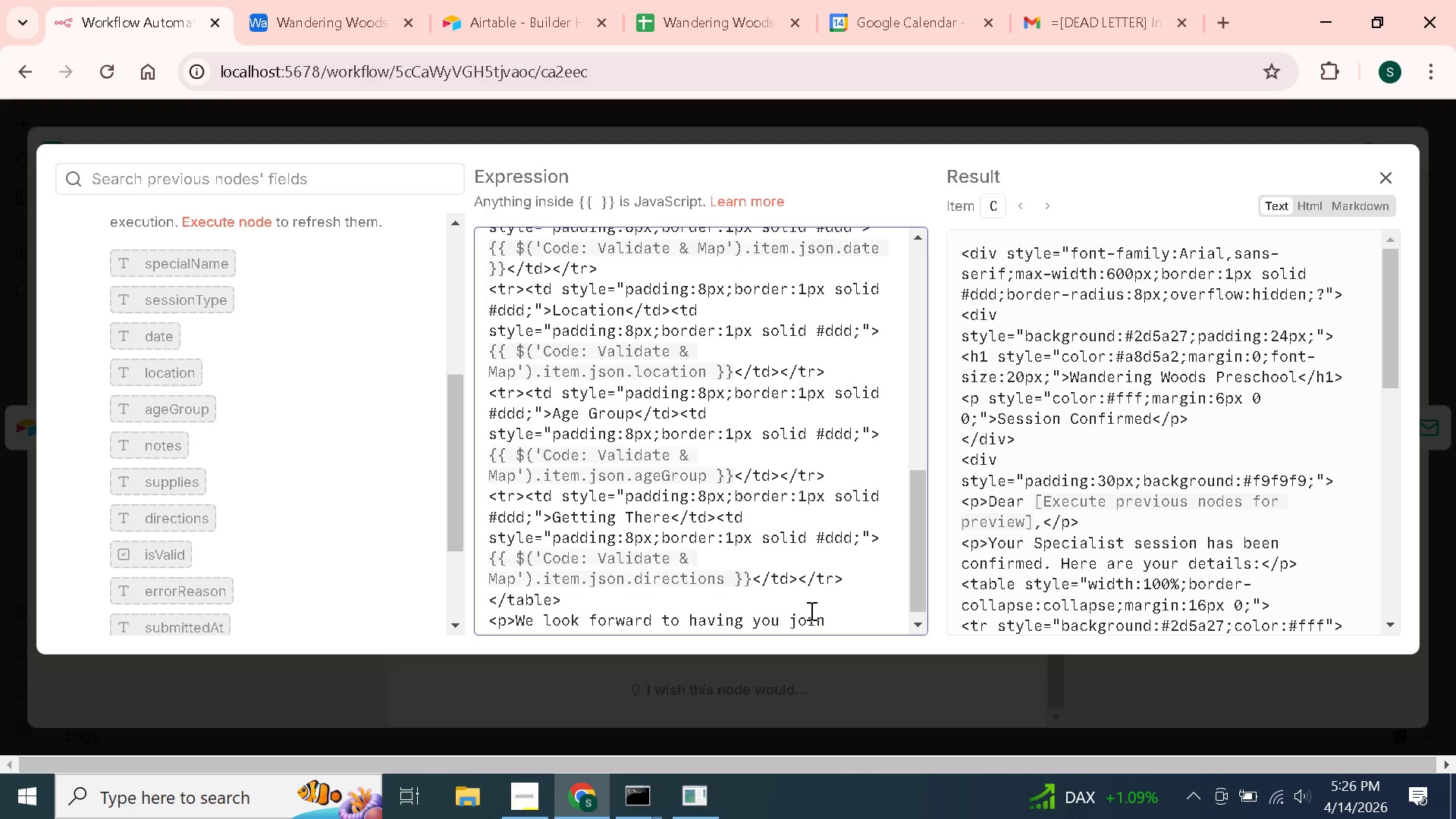 
type( our children outdoors!</p>)
 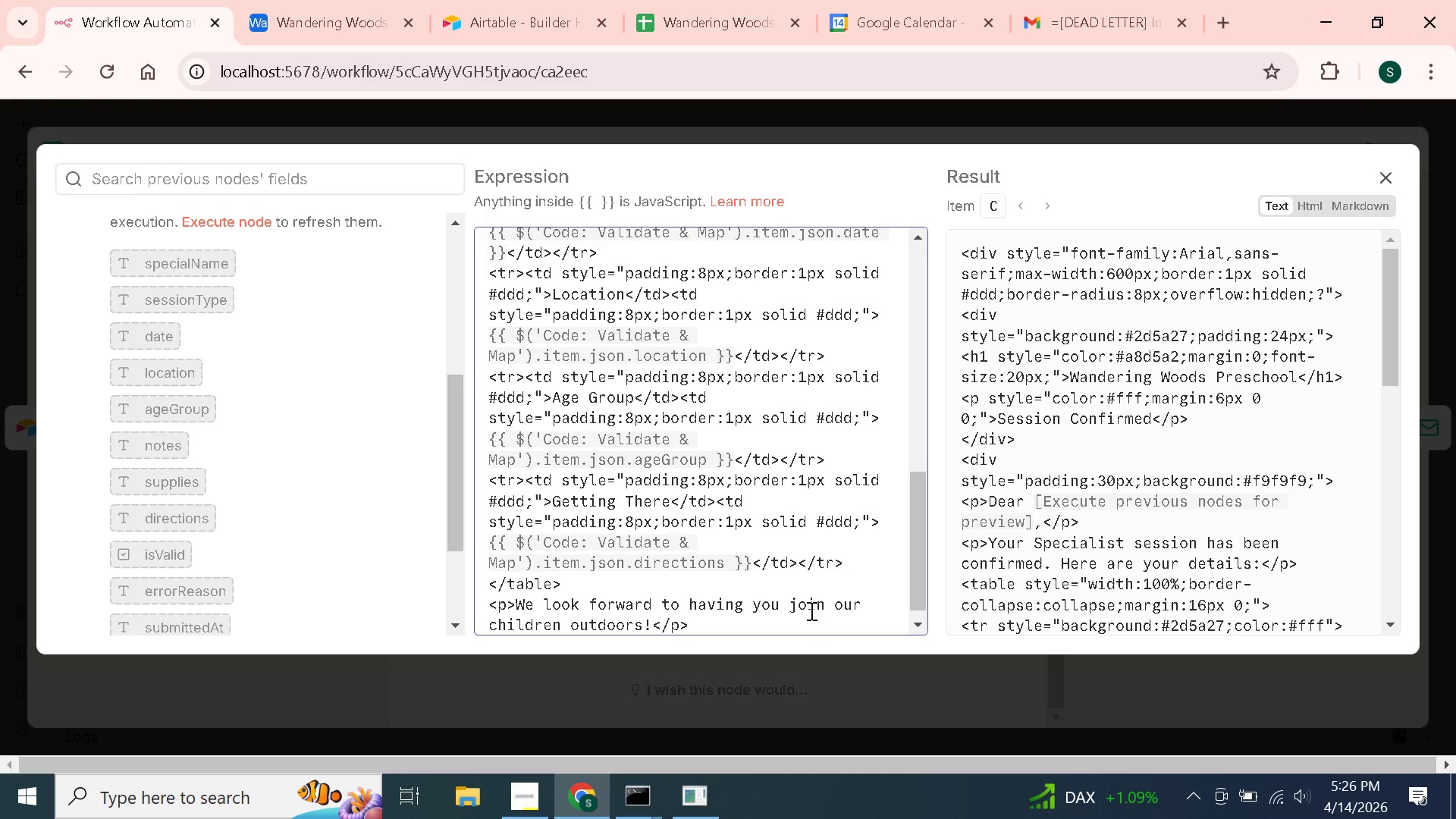 
key(Enter)
 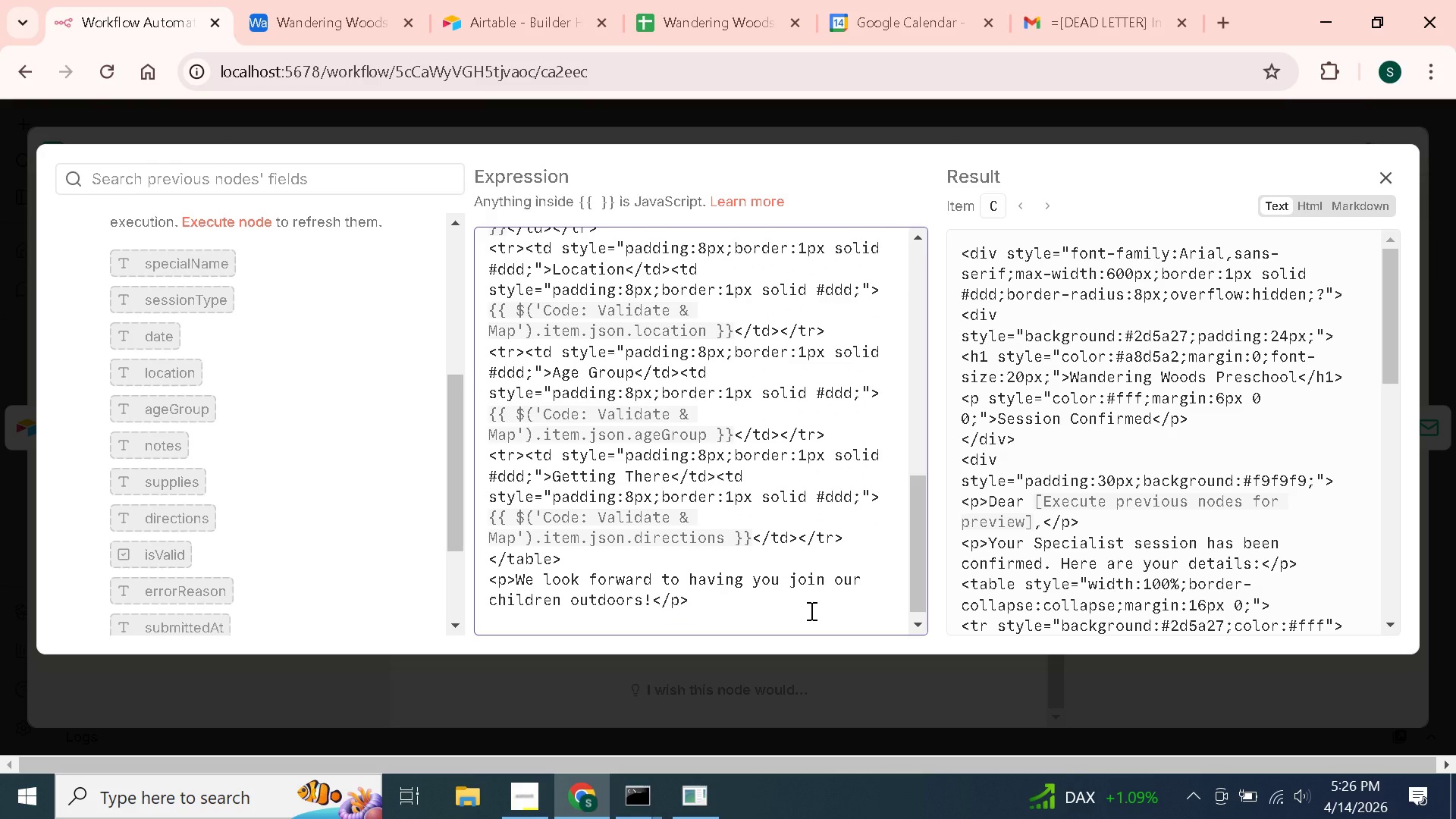 
type(<p style="color:#2d5a27;font-weight:bold;)
 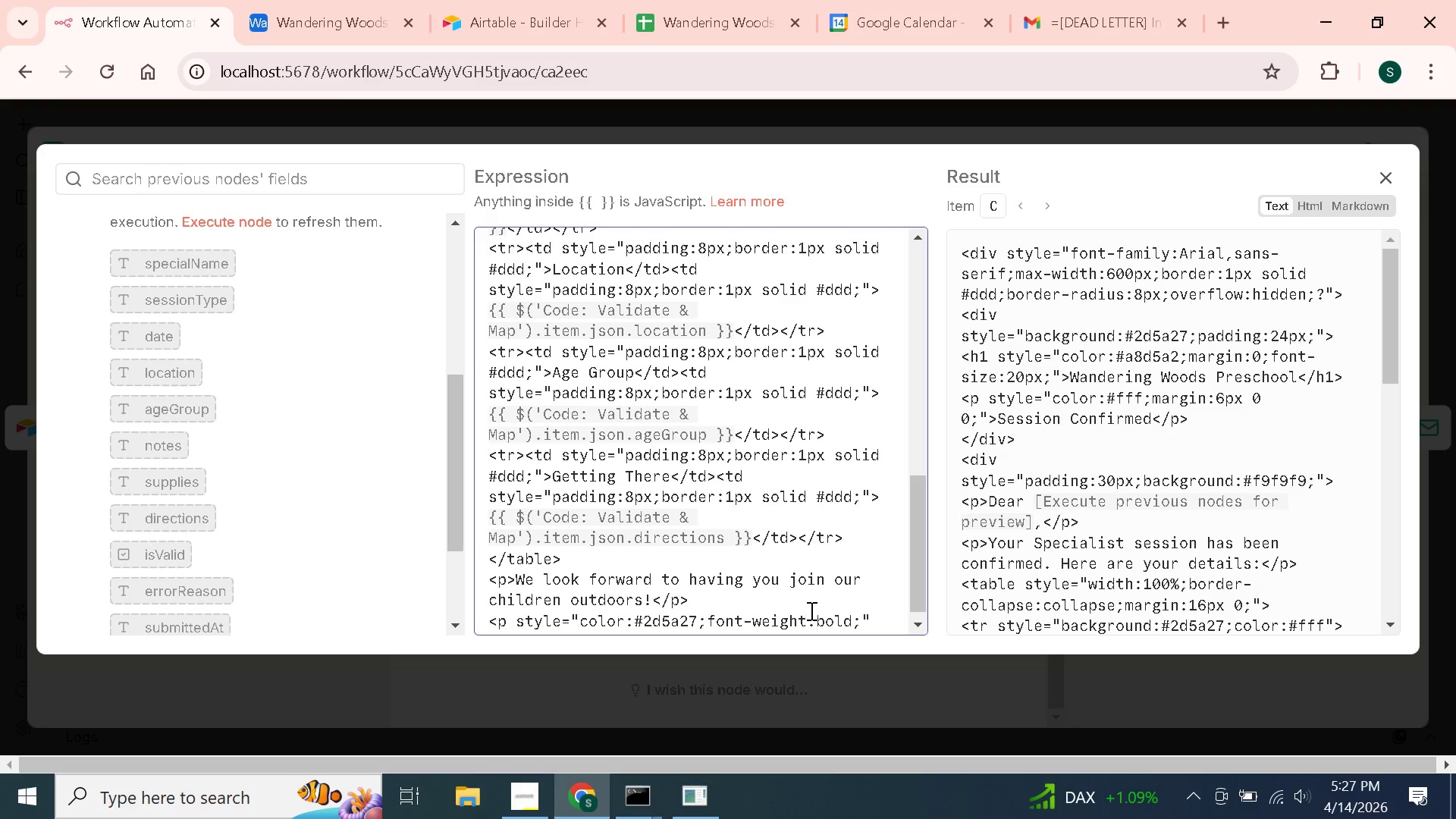 
key(ArrowRight)
 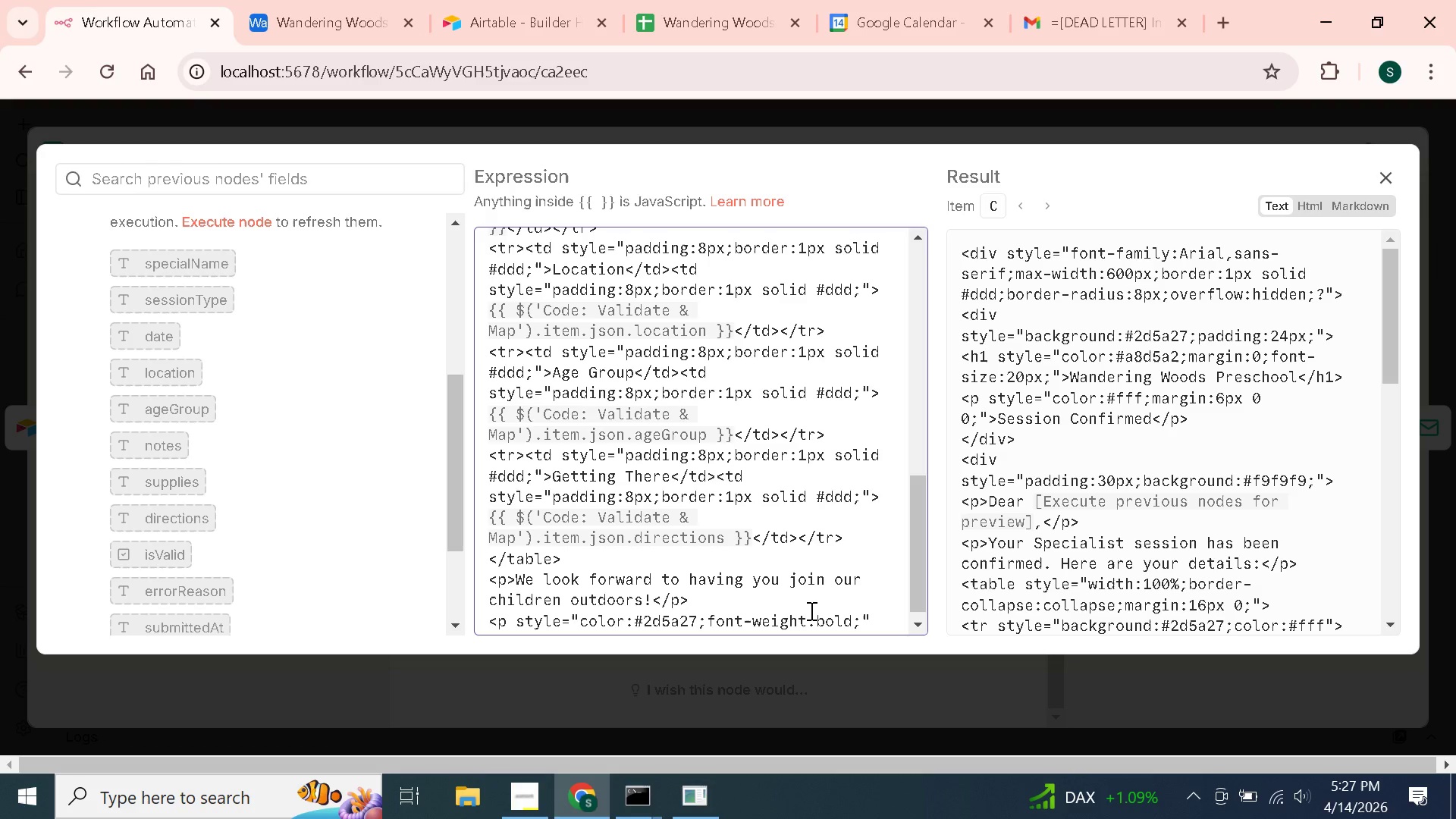 
type(>The Wandering Woods Team</p>)
 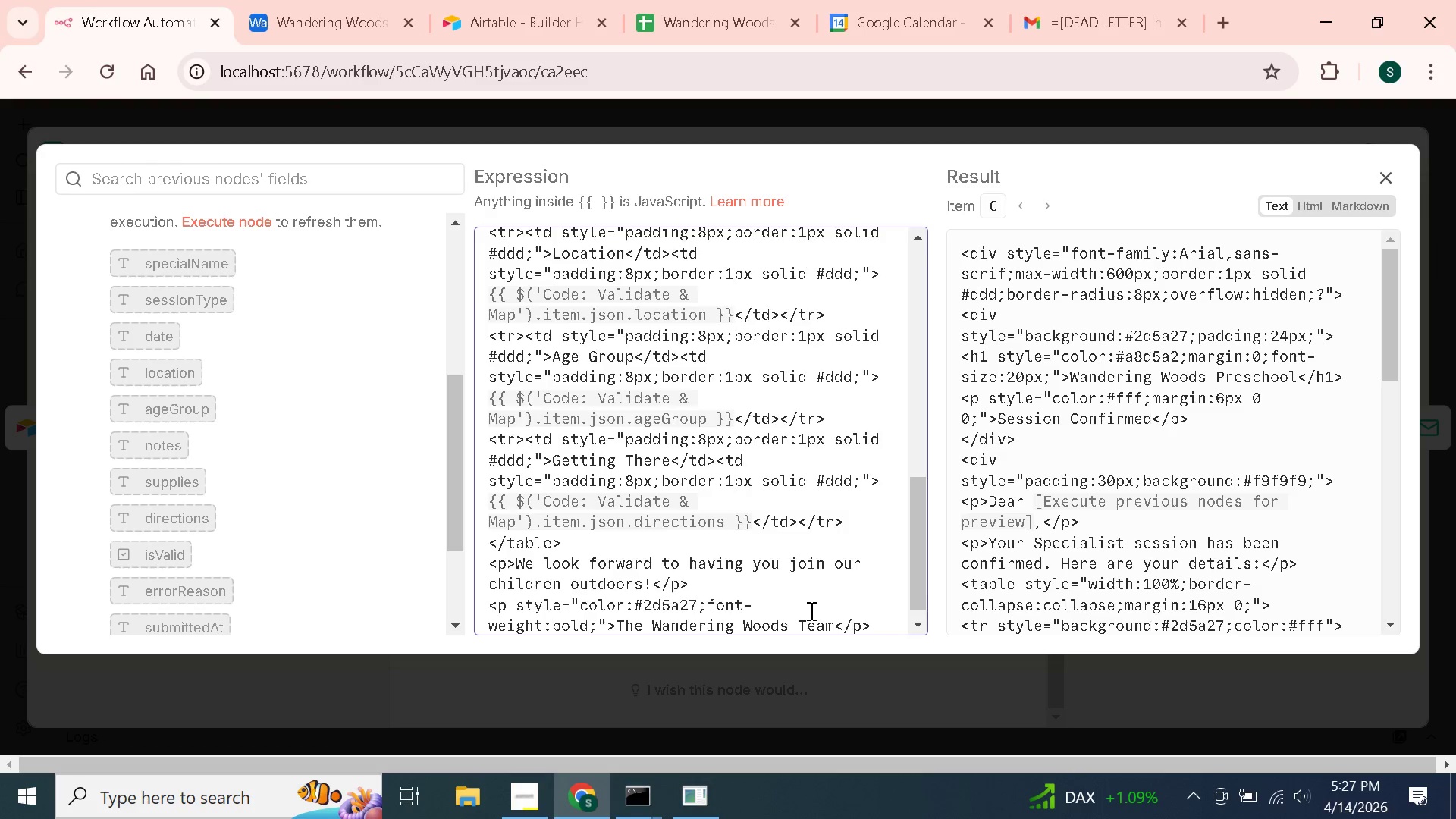 
key(Enter)
 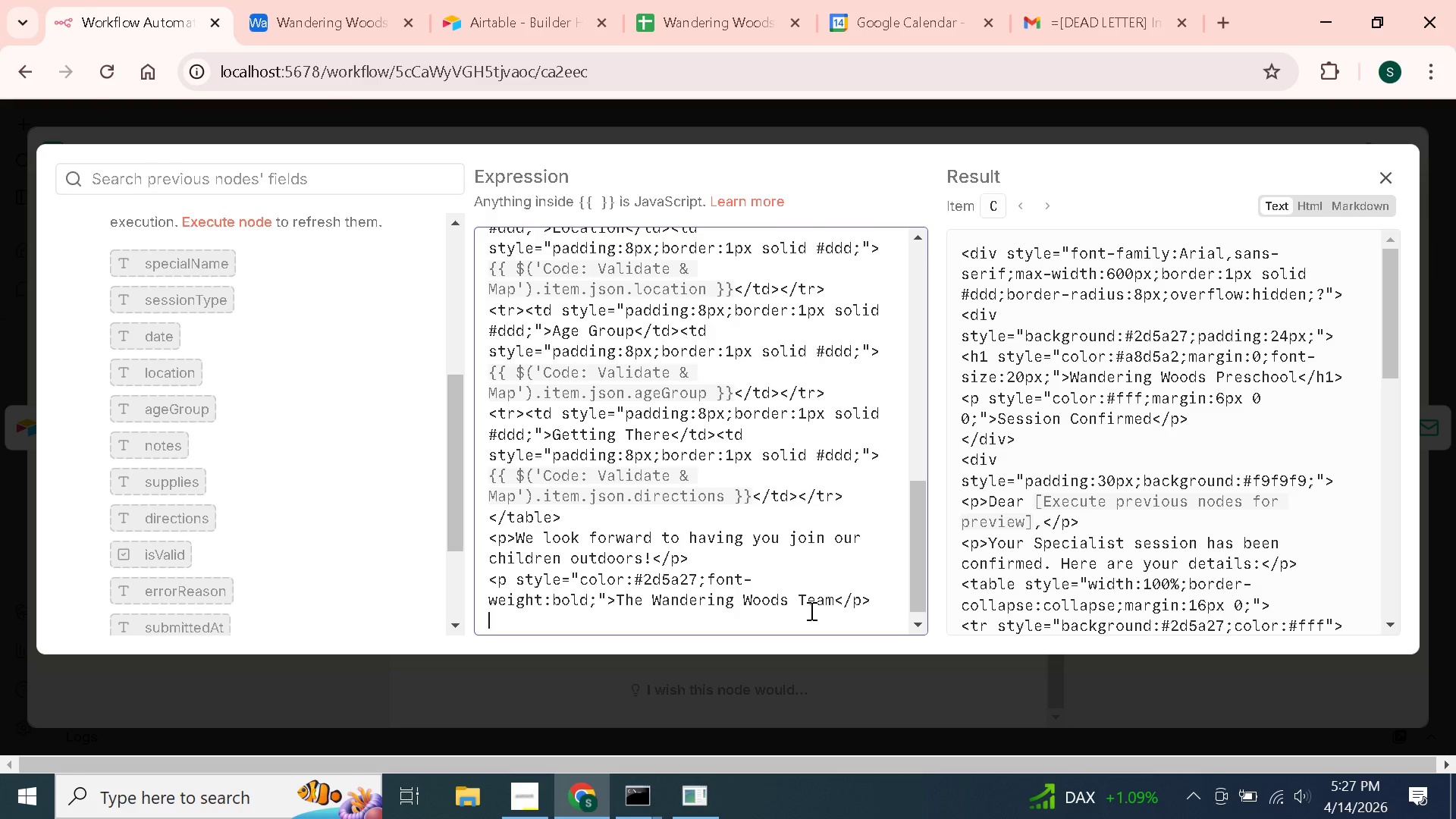 
type(</div>)
 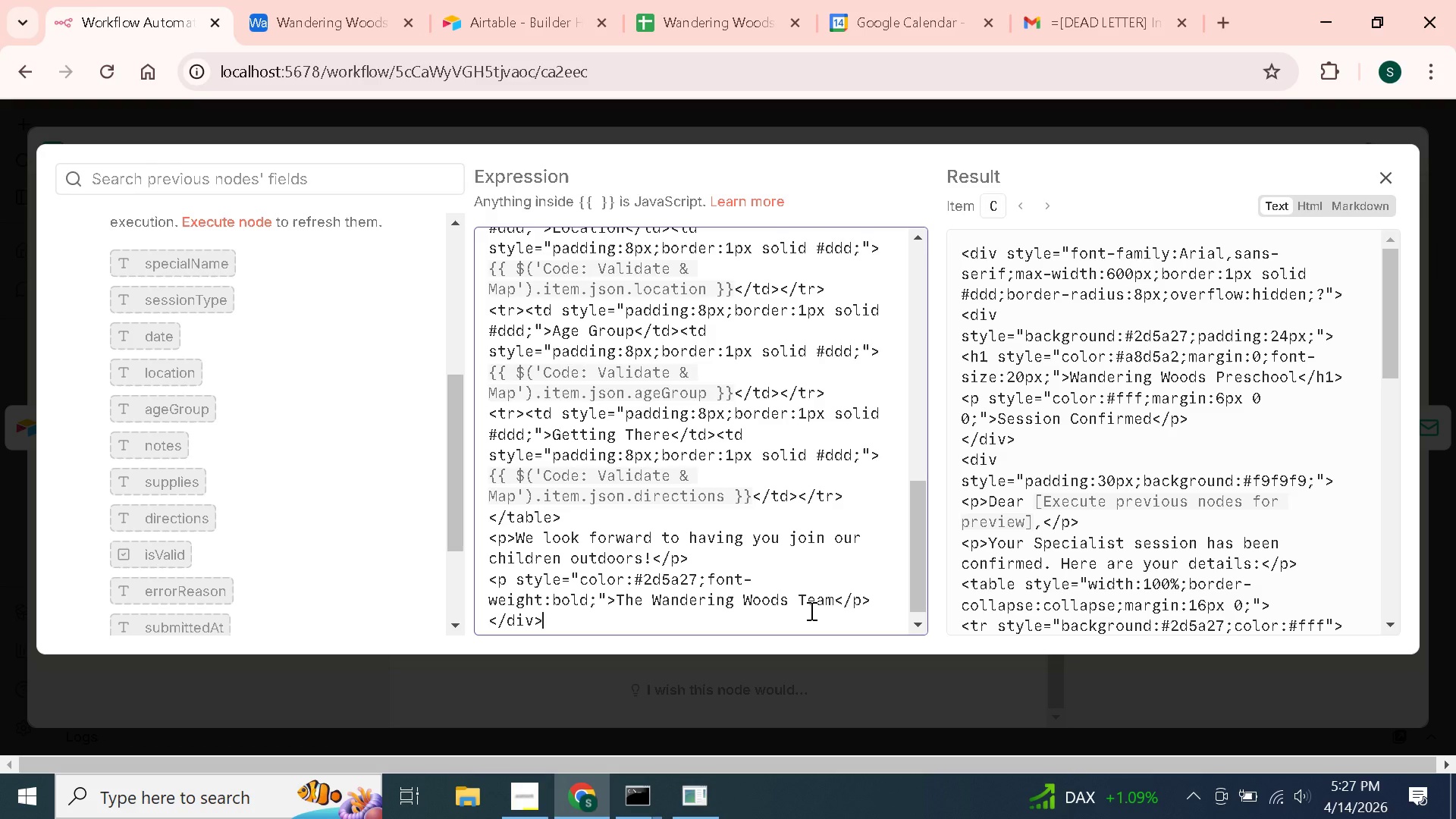 
key(Enter)
 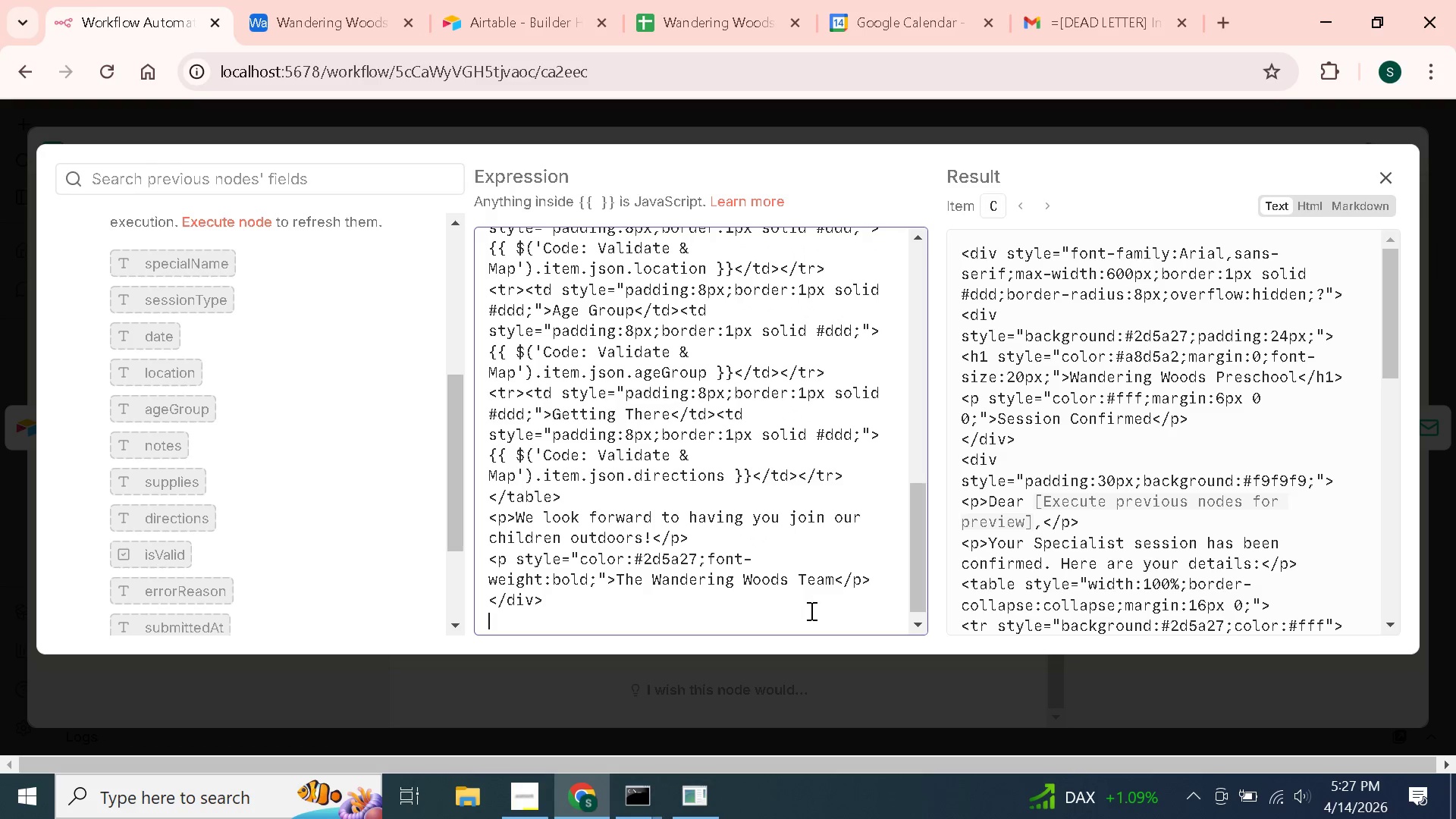 
type(</div>)
 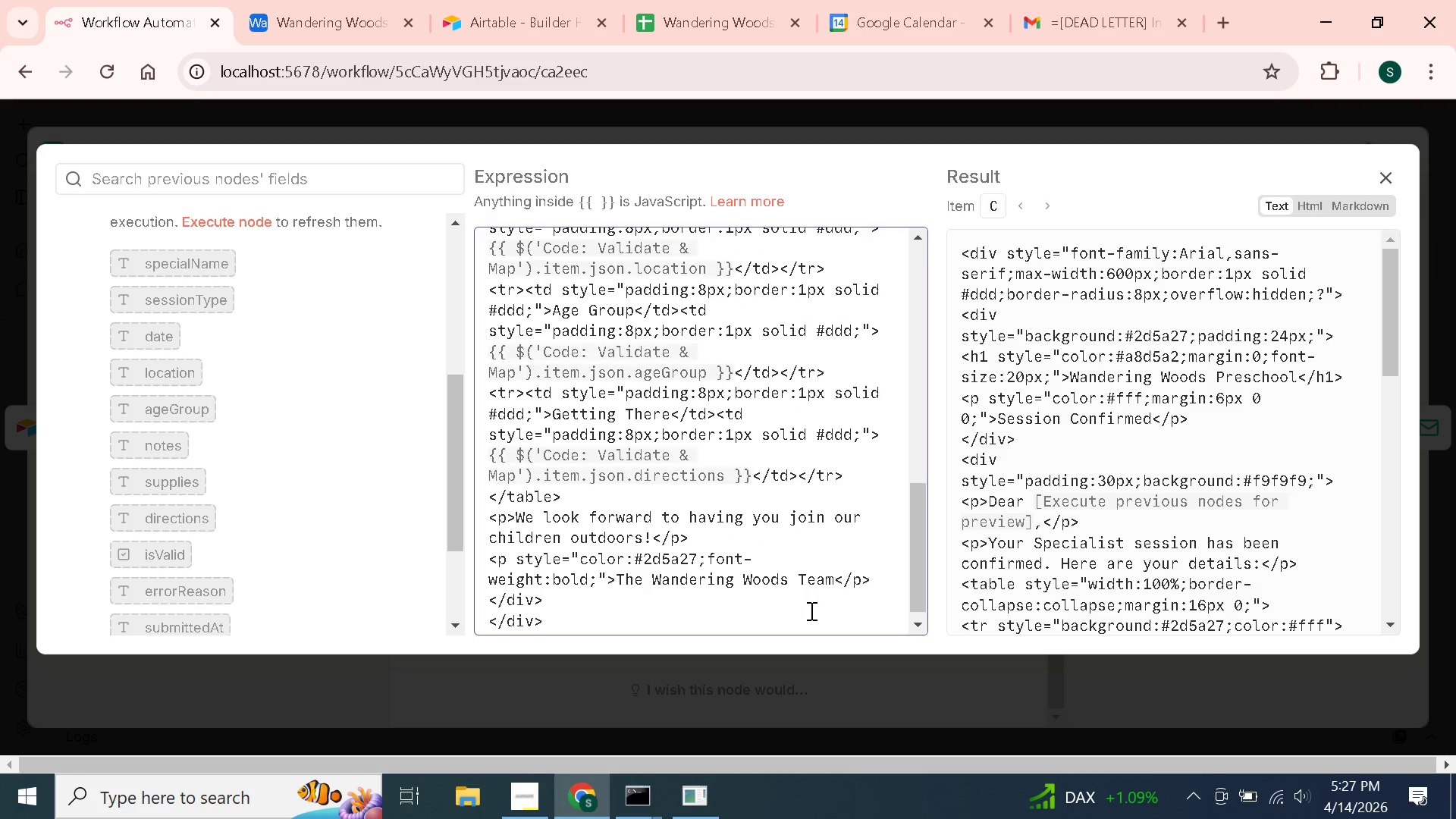 
left_click([1311, 206])
 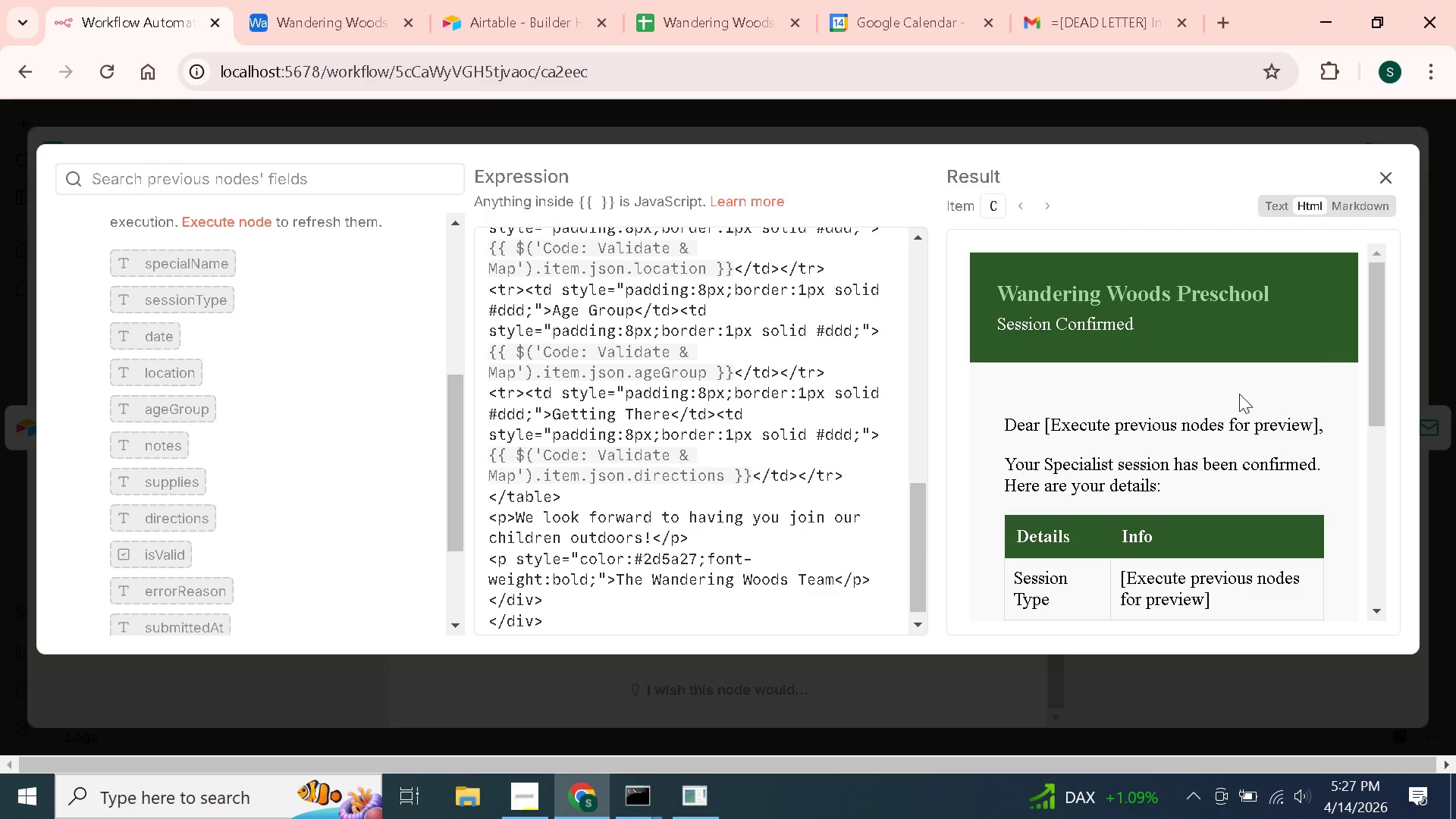 
scroll: coordinate [1125, 487], scroll_direction: down, amount: 4.0
 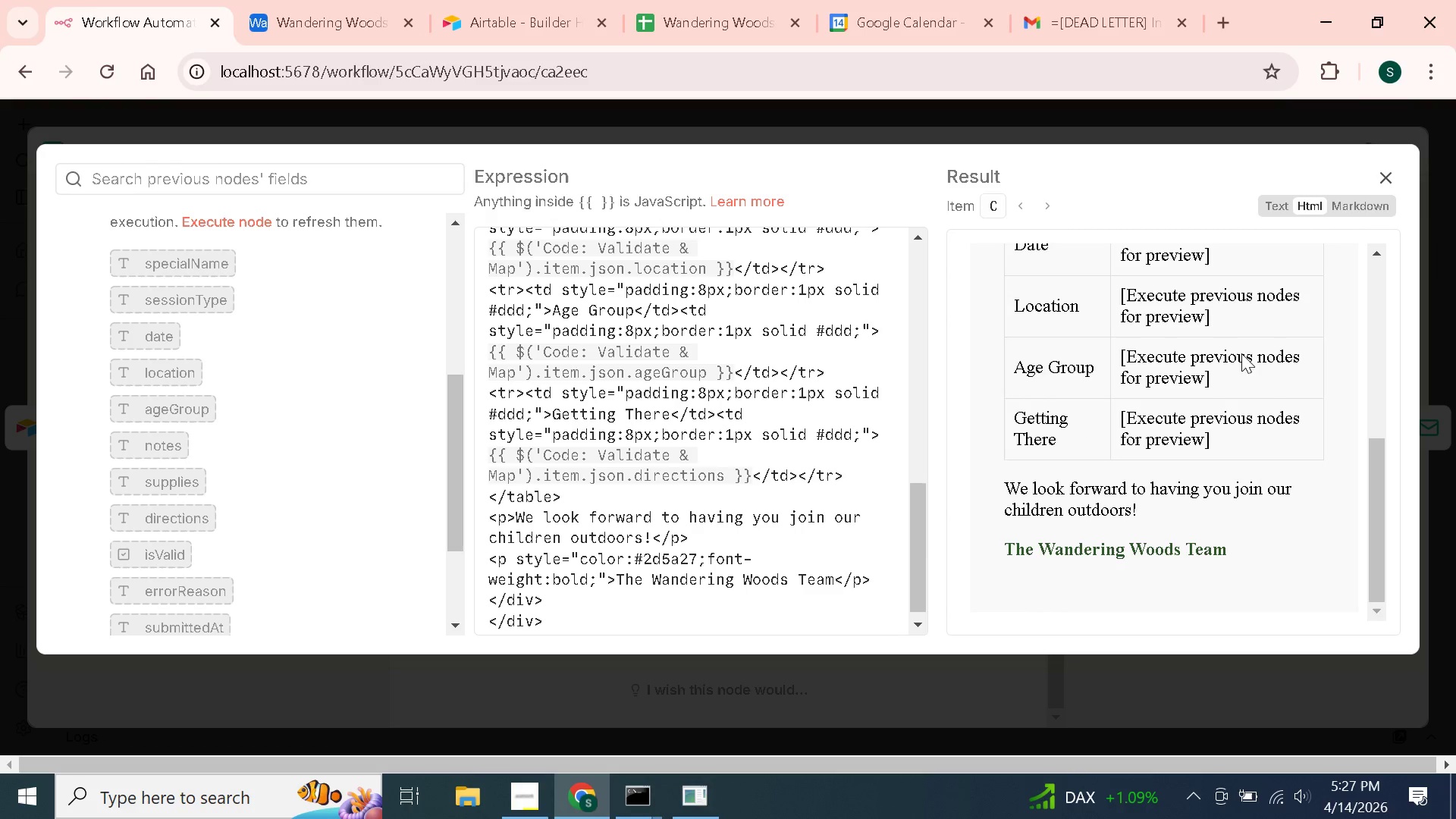 
scroll: coordinate [1233, 367], scroll_direction: up, amount: 2.0
 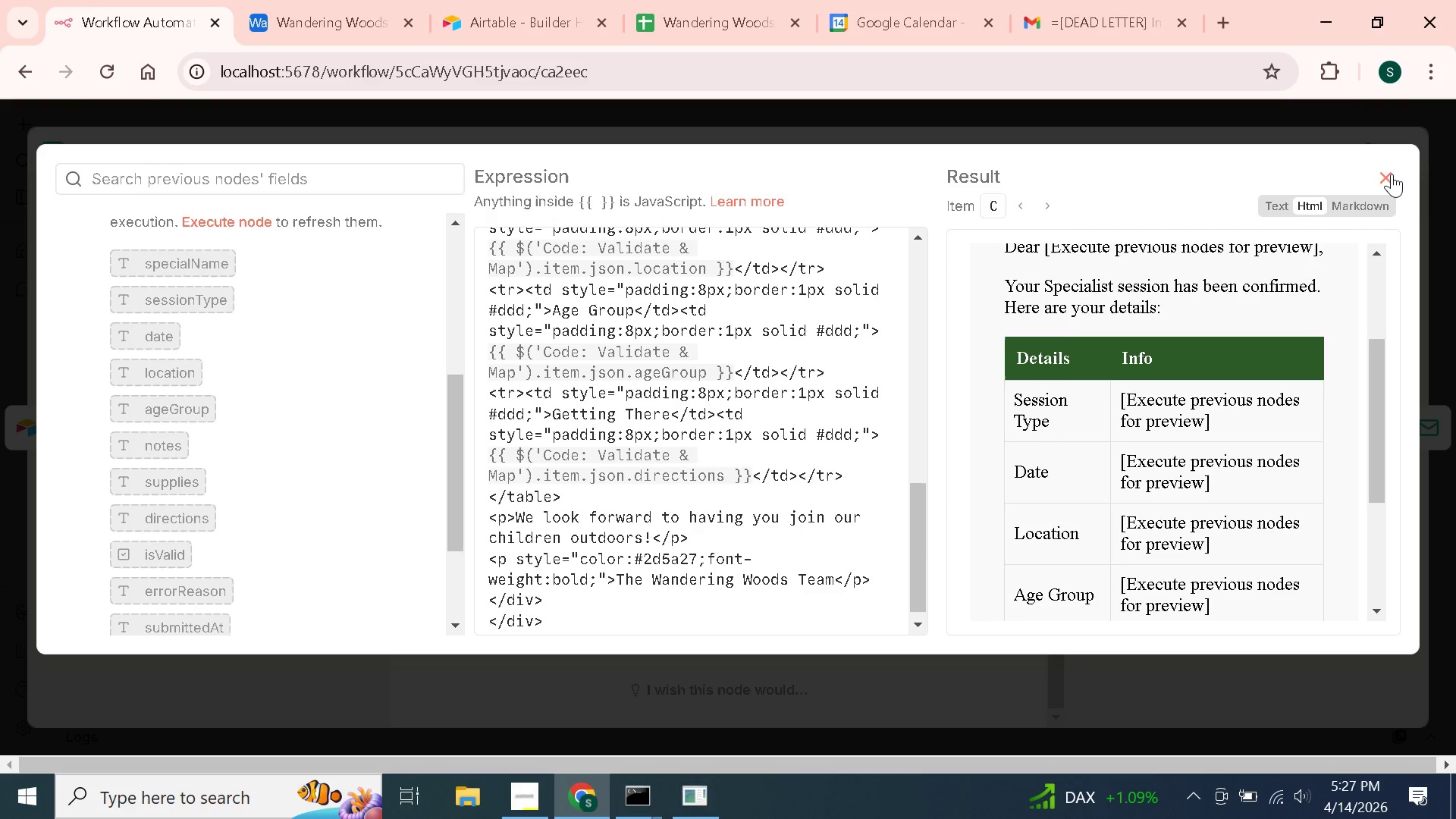 
left_click([1385, 174])
 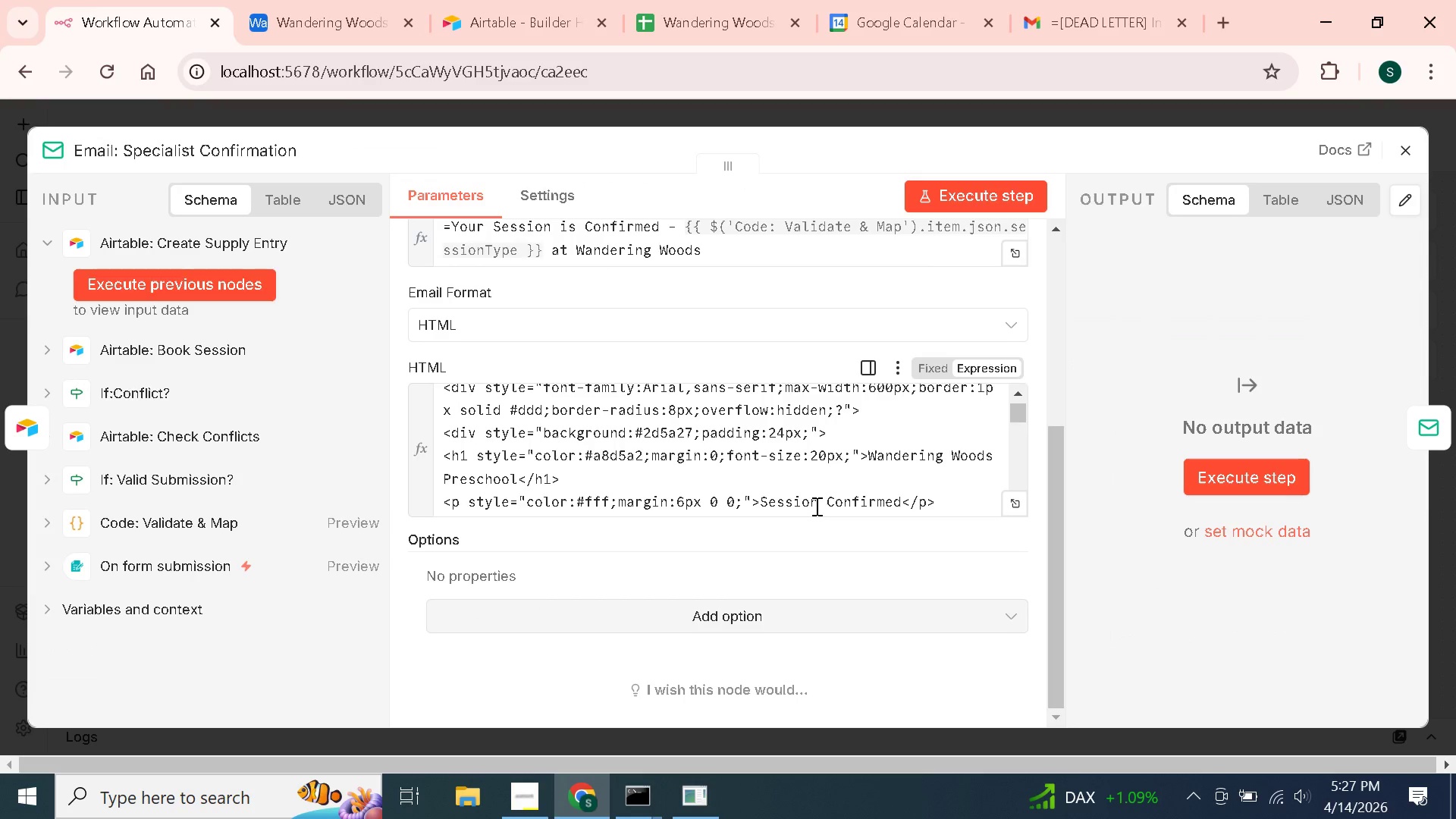 
scroll: coordinate [611, 375], scroll_direction: up, amount: 7.0
 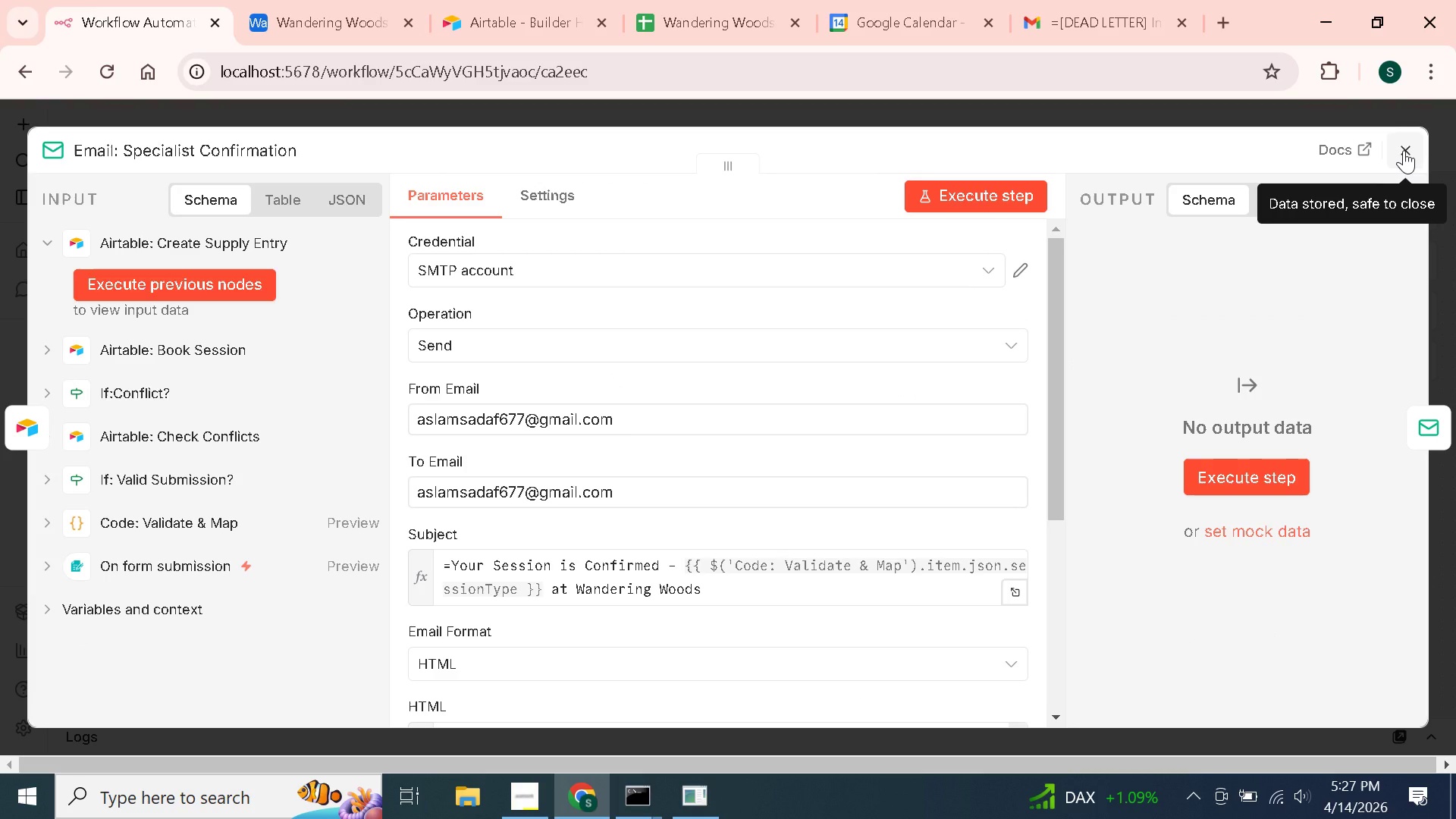 
left_click([1404, 150])
 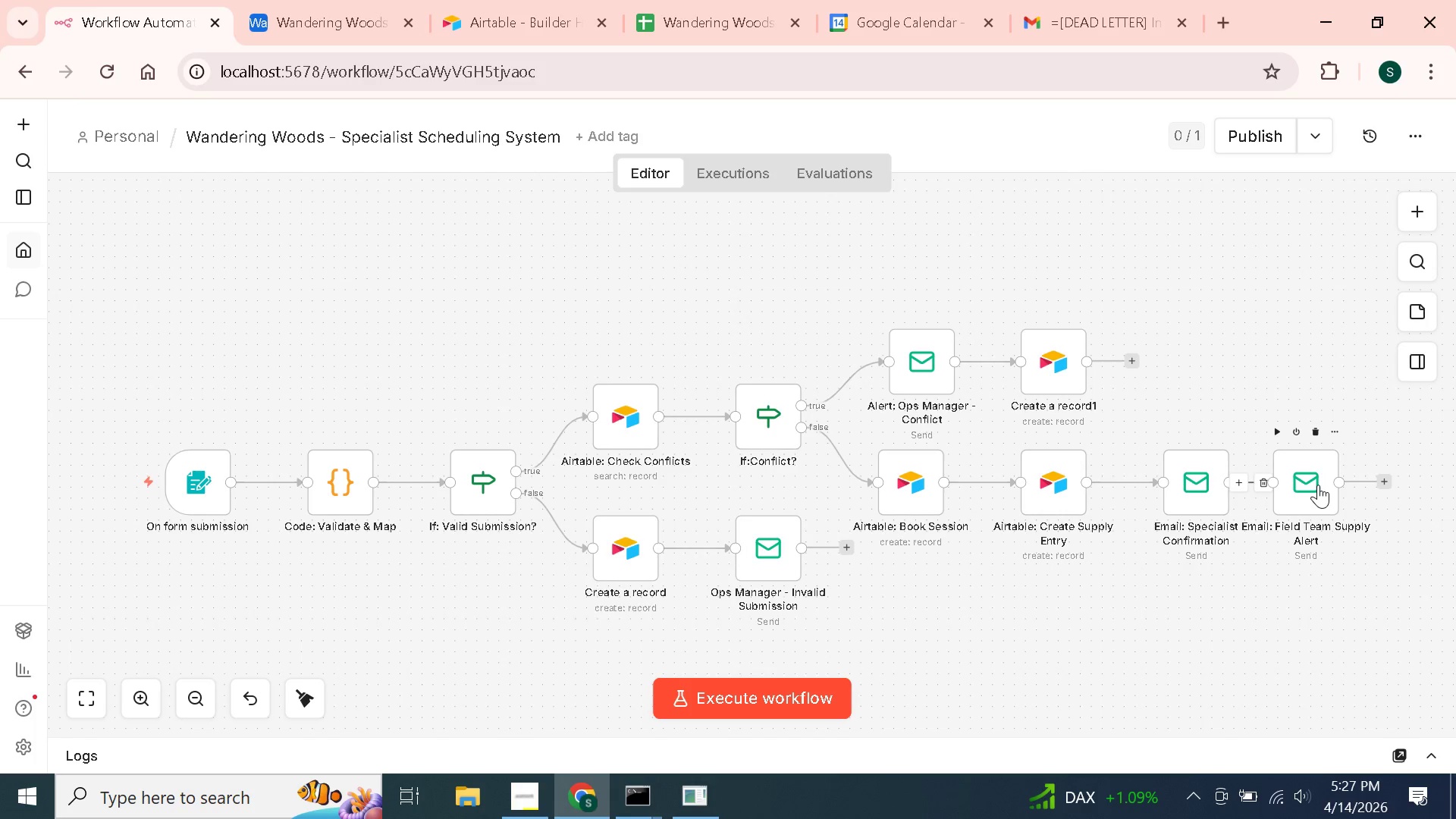 
double_click([1318, 485])
 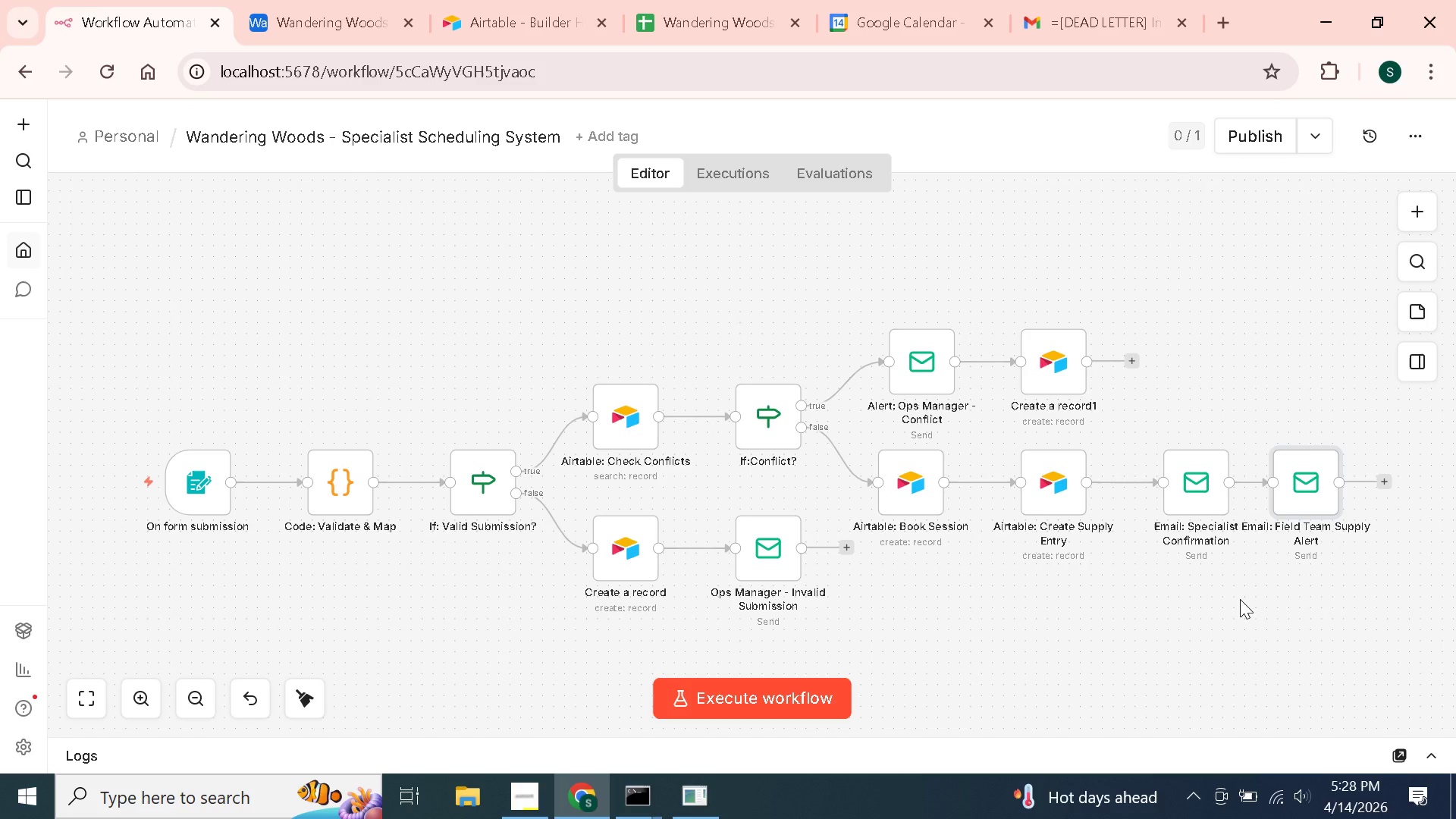 
wait(39.03)
 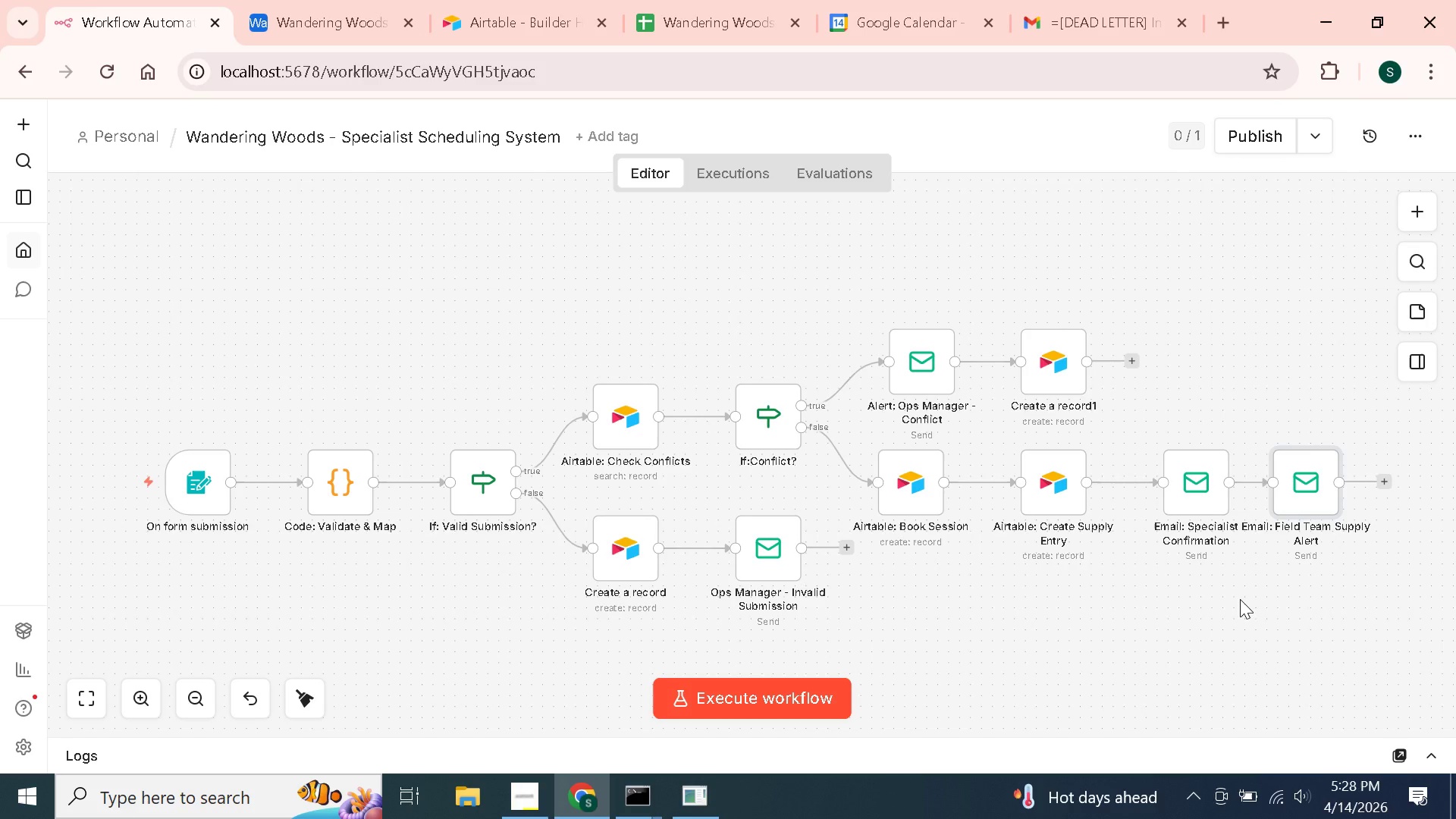 
left_click([1307, 474])
 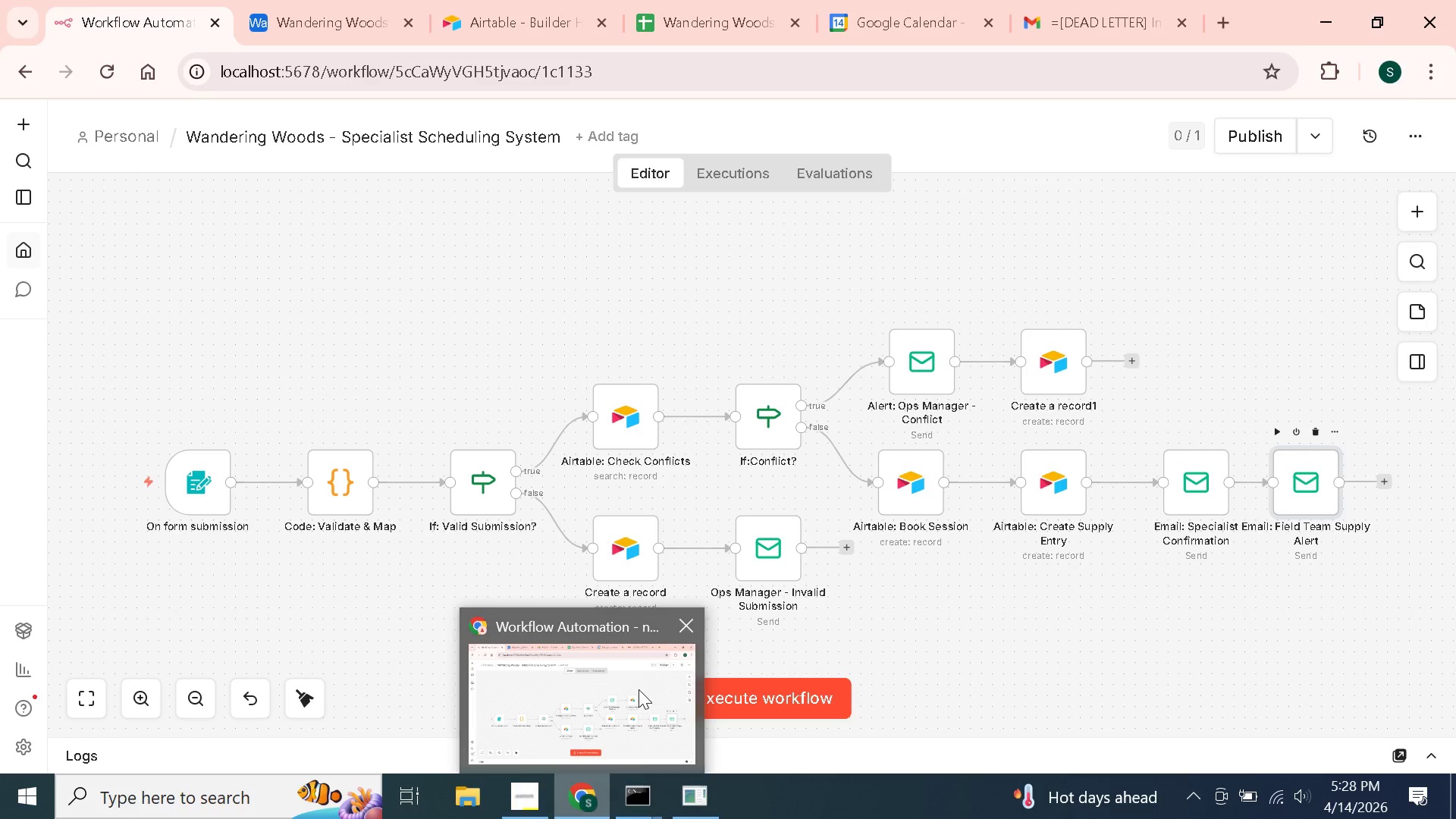 
left_click([683, 631])
 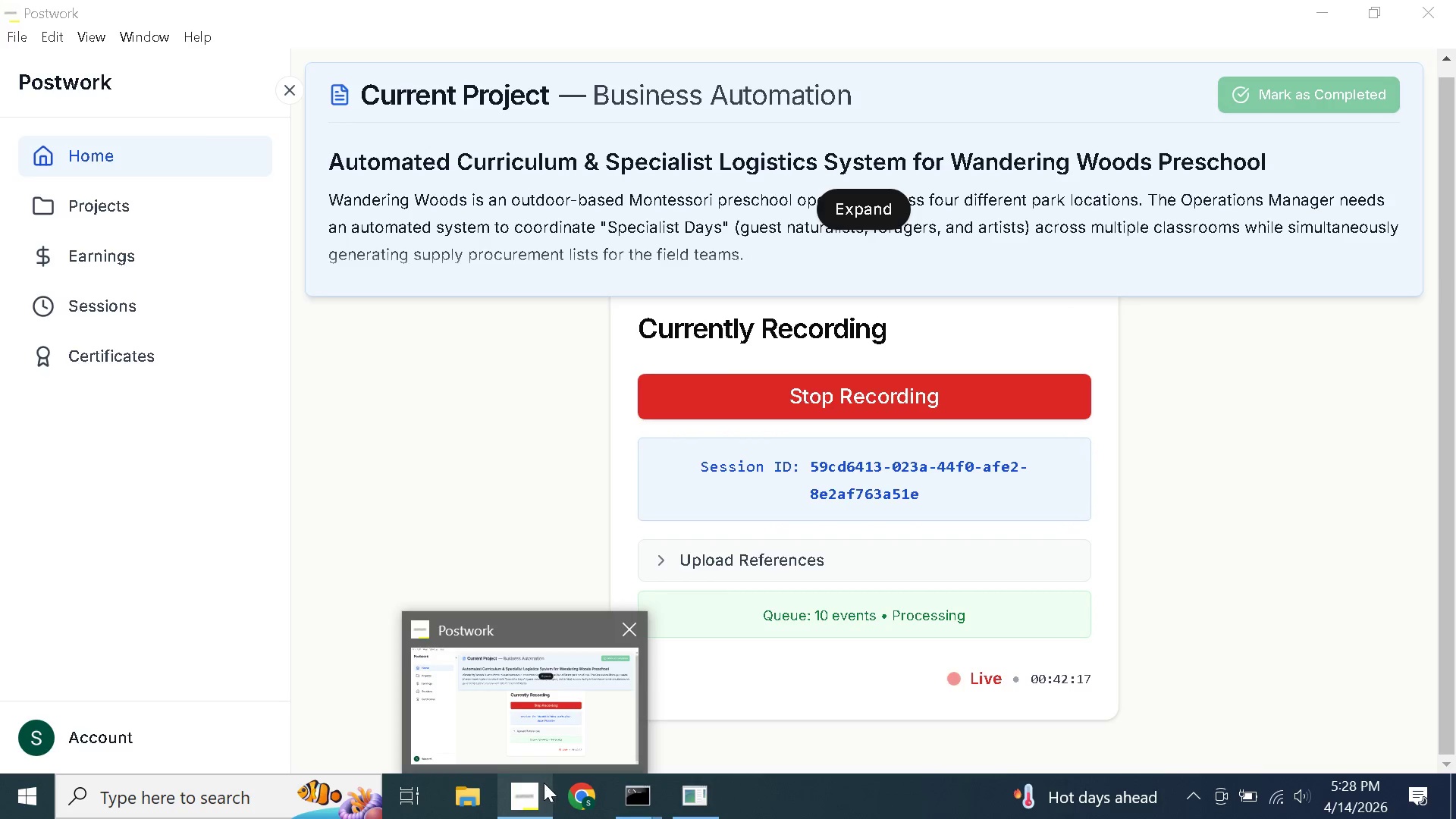 
left_click([577, 801])
 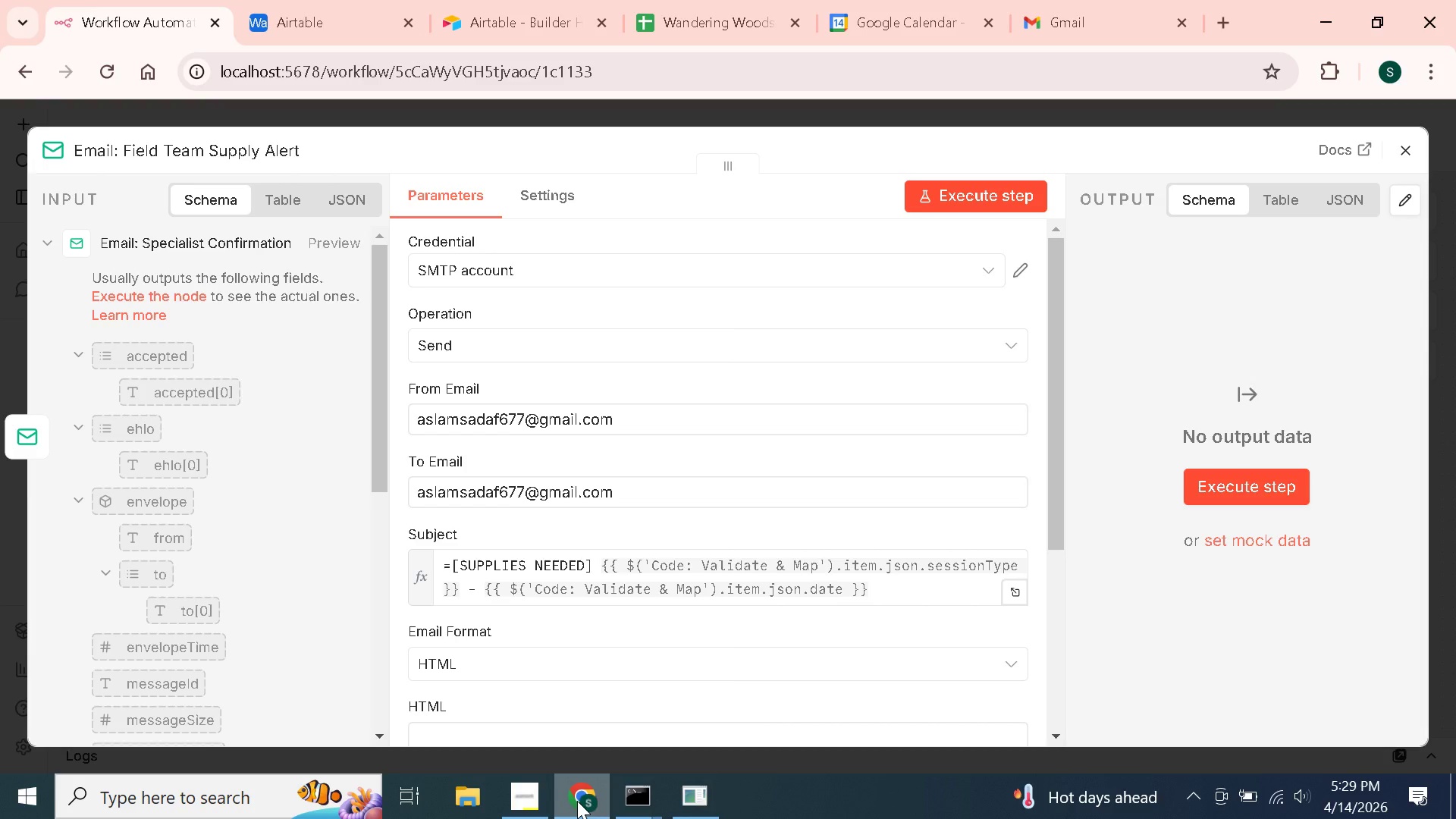 
wait(68.94)
 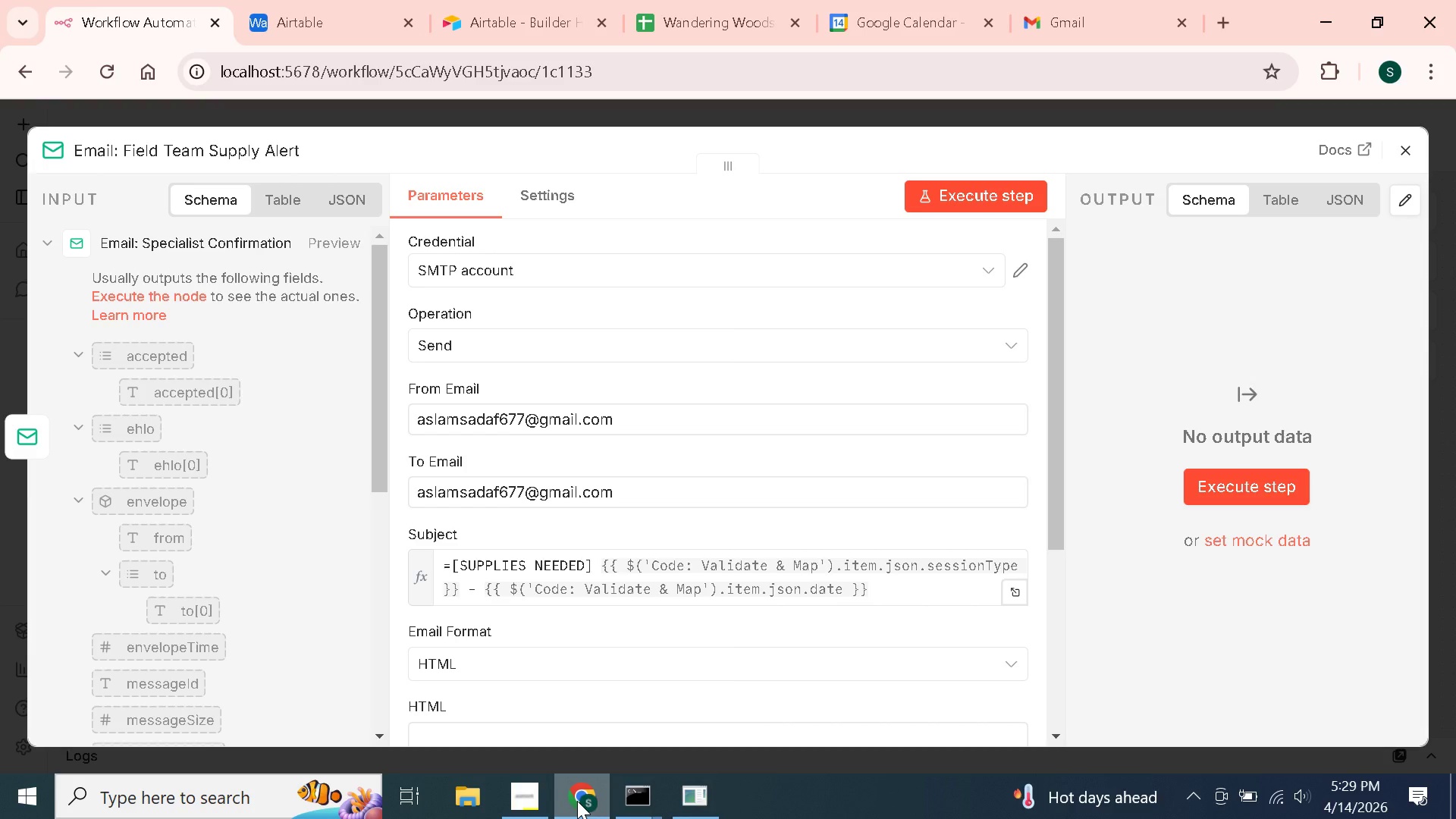 
mouse_move([531, 790])
 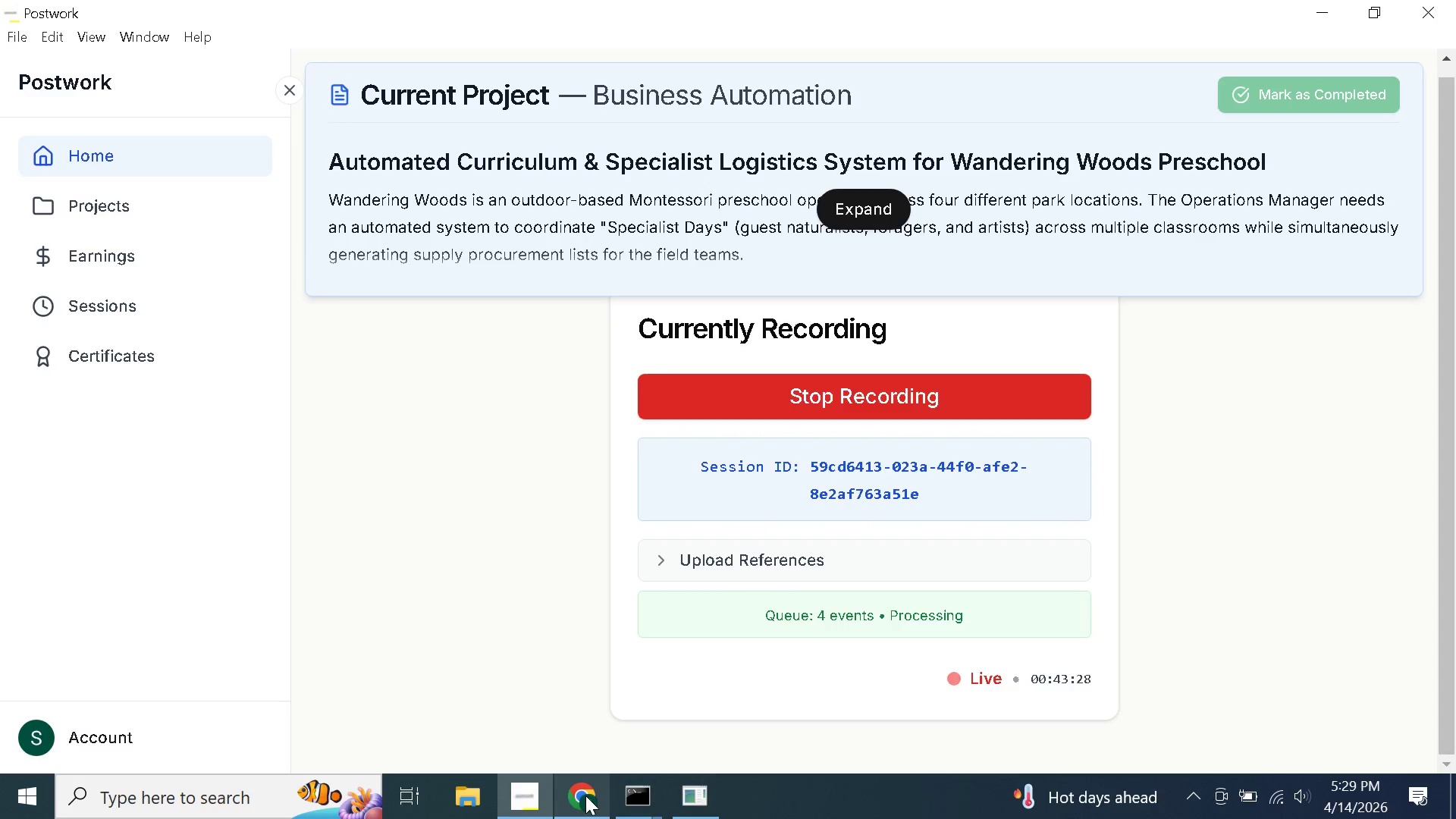 
left_click([585, 797])
 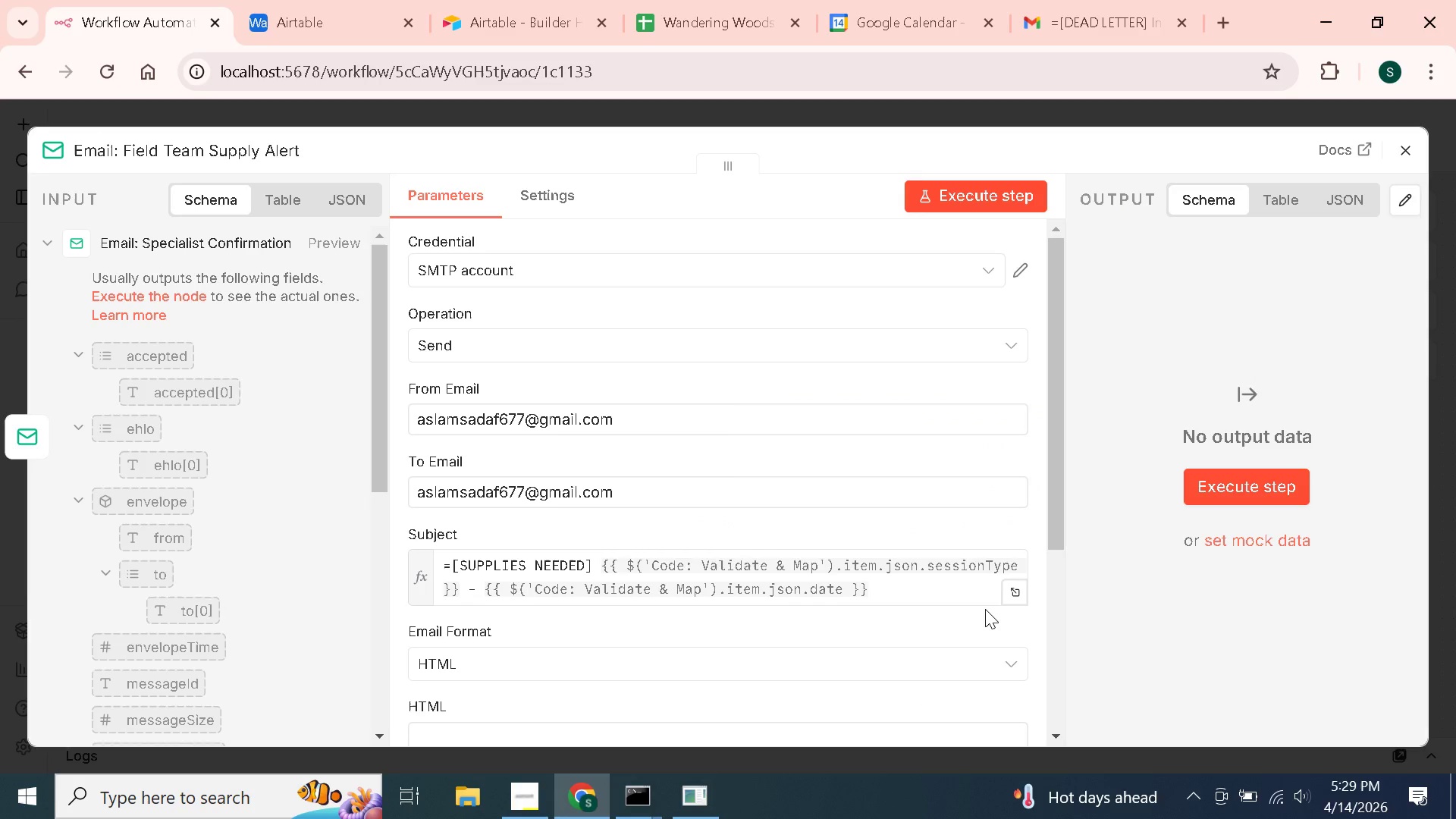 
wait(5.34)
 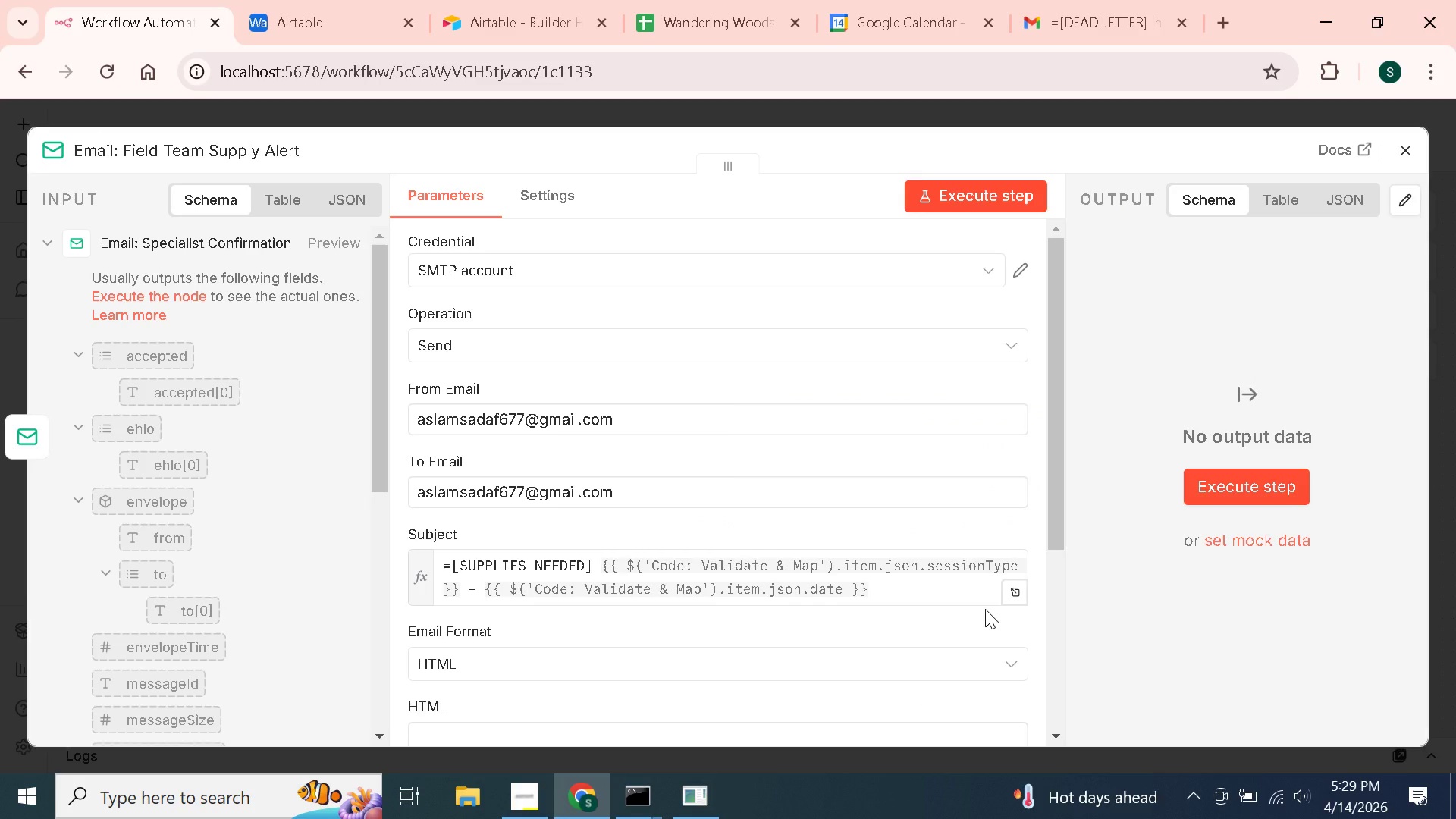 
scroll: coordinate [552, 507], scroll_direction: down, amount: 5.0
 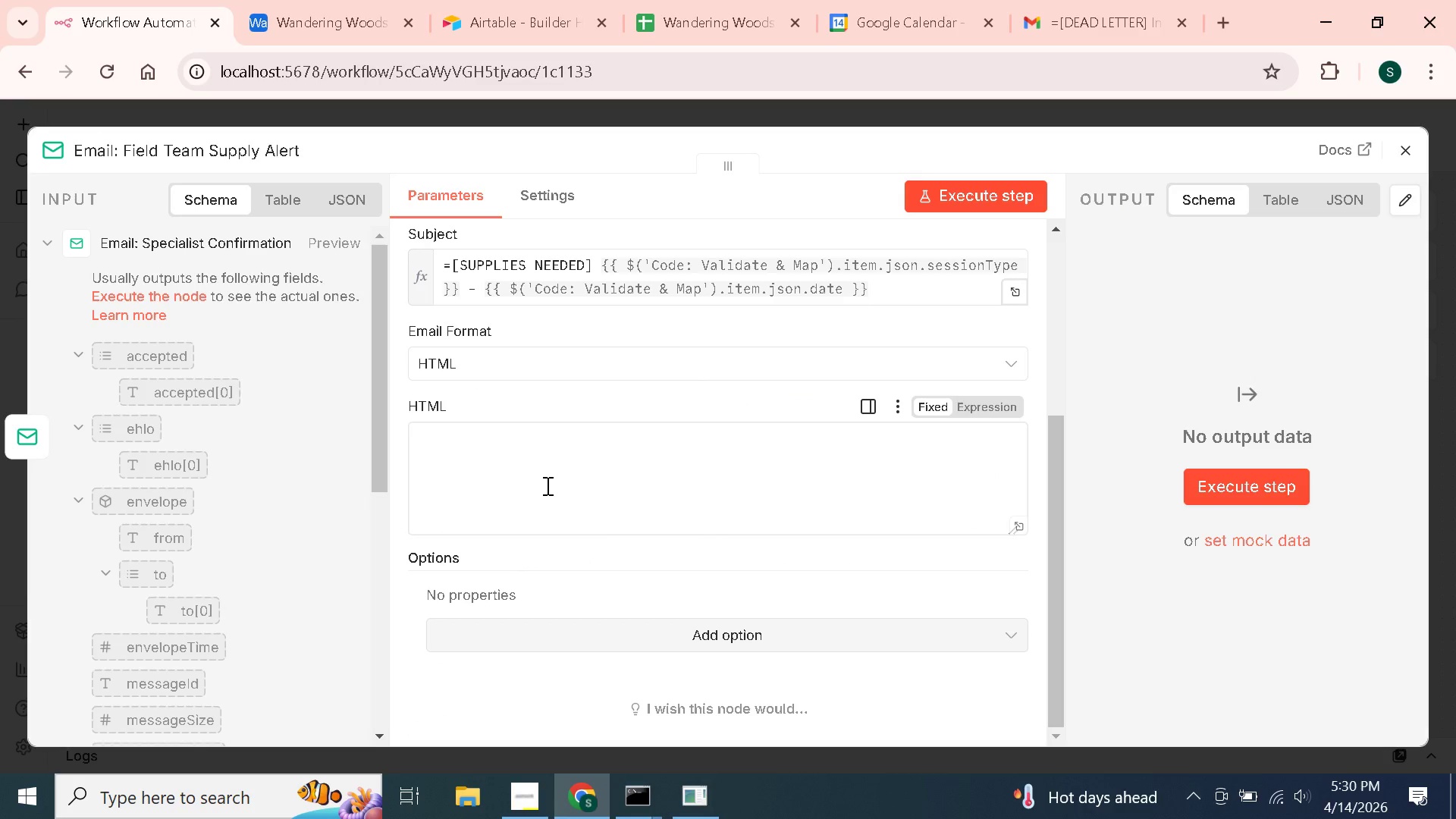 
left_click([546, 485])
 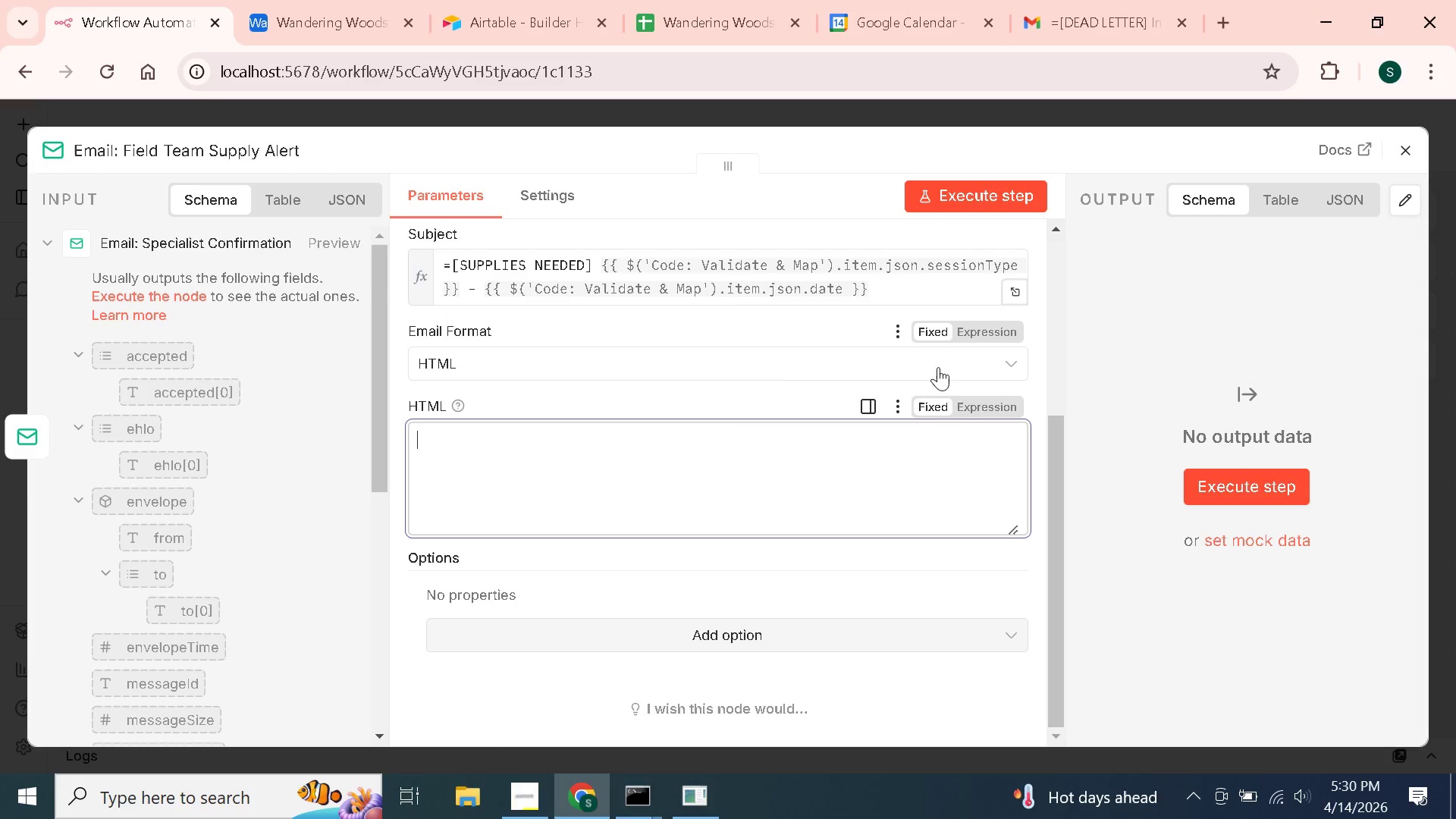 
left_click([981, 413])
 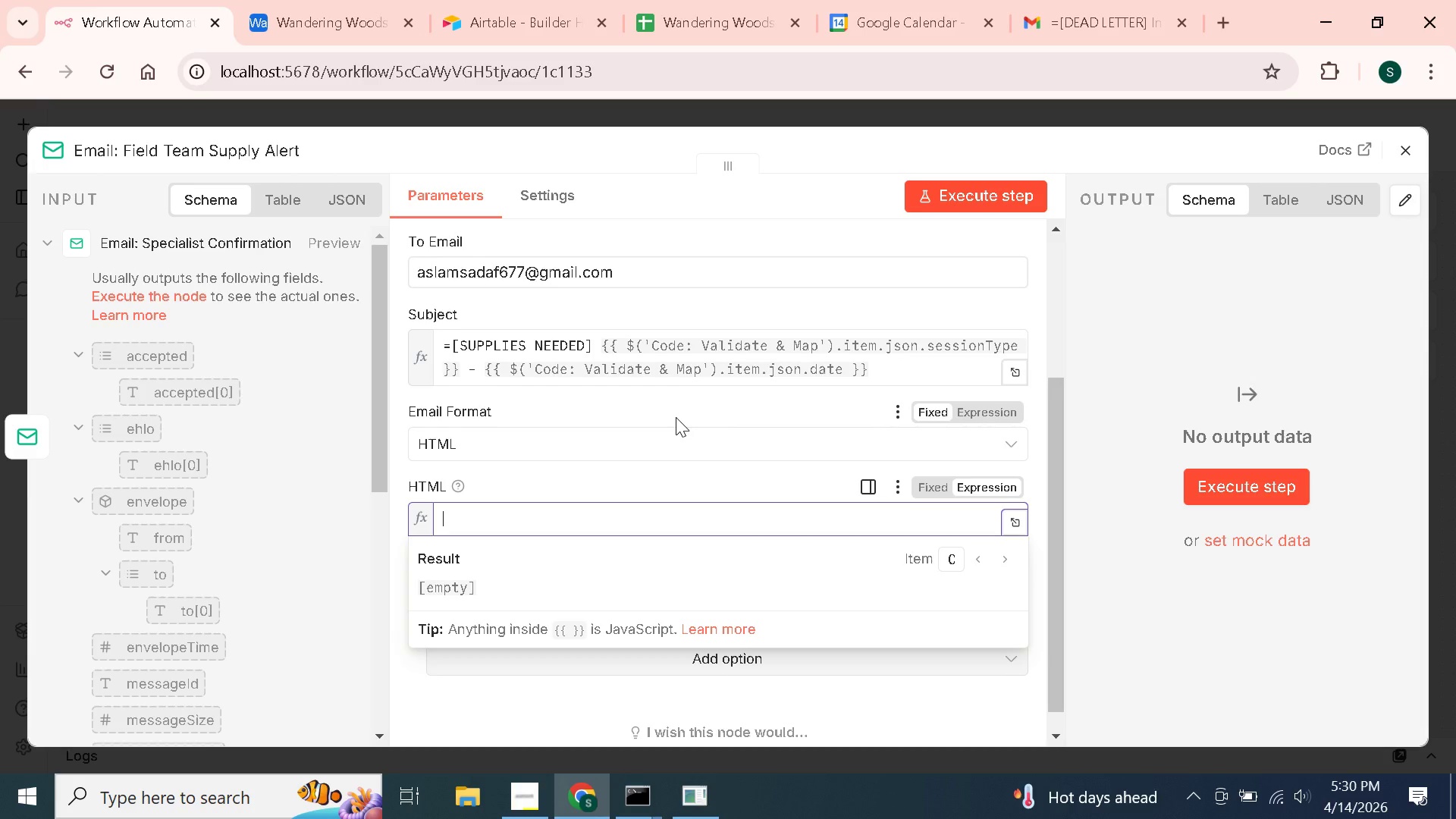 
wait(14.39)
 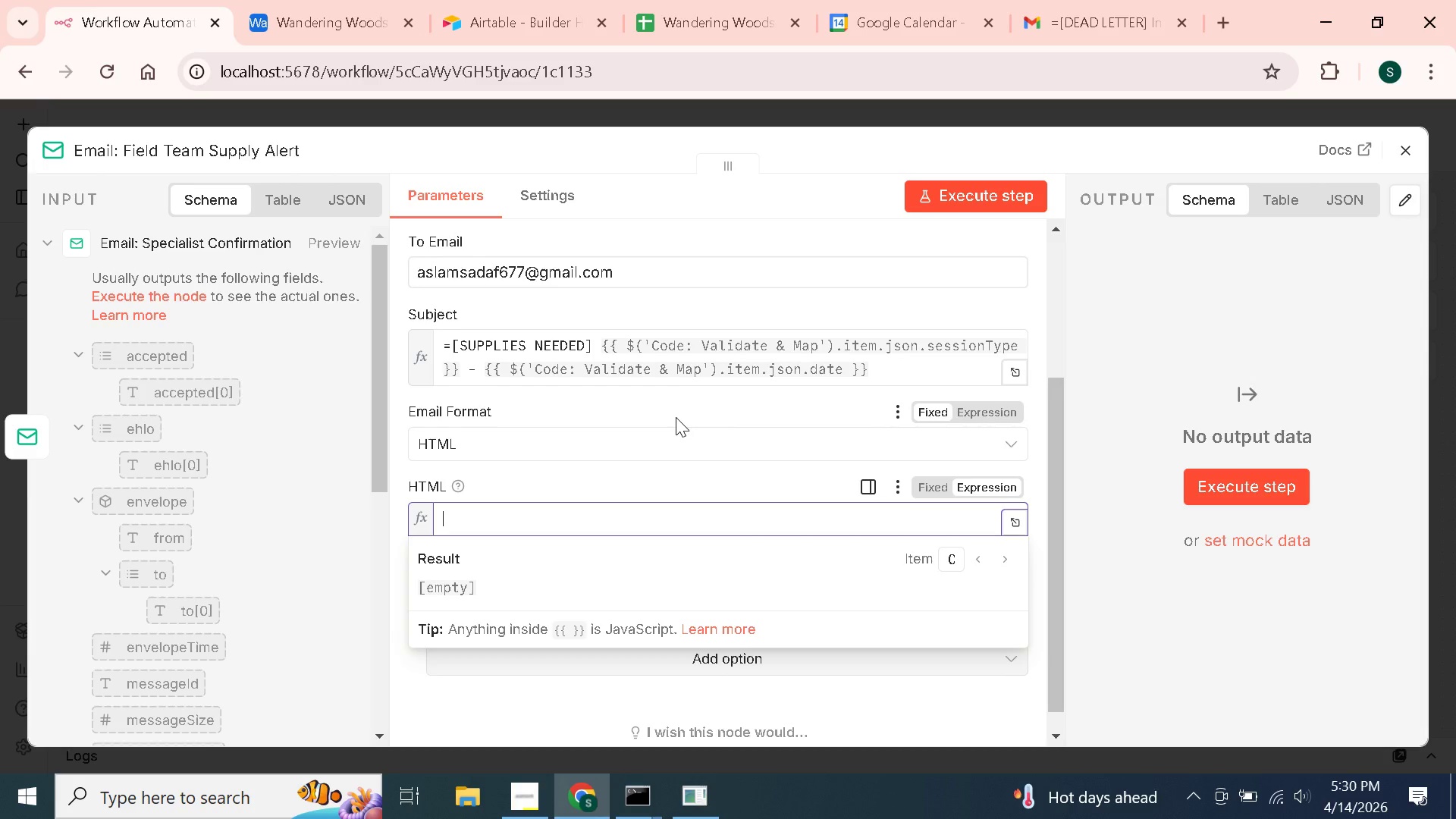 
left_click([1012, 523])
 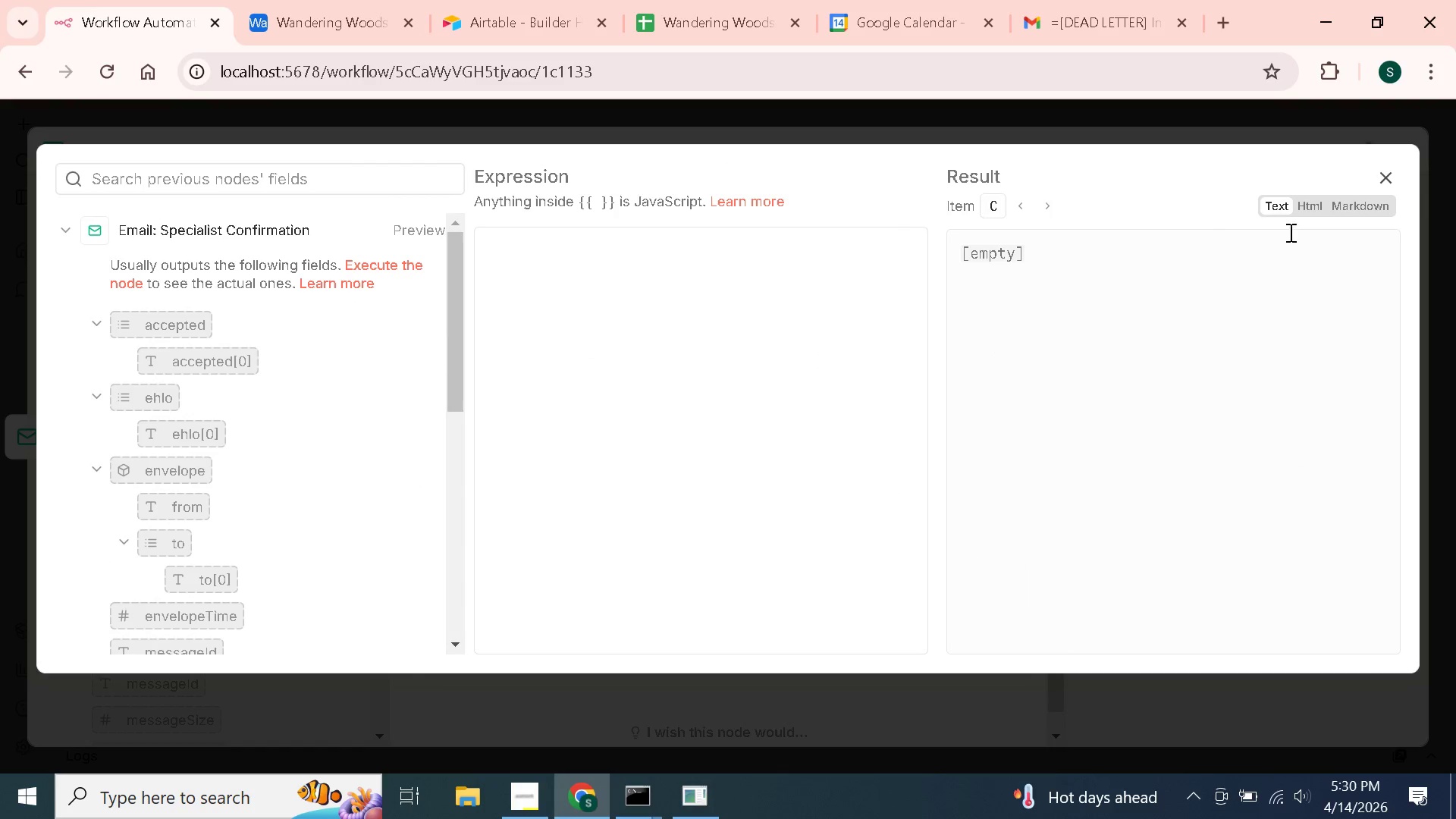 
left_click([1307, 203])
 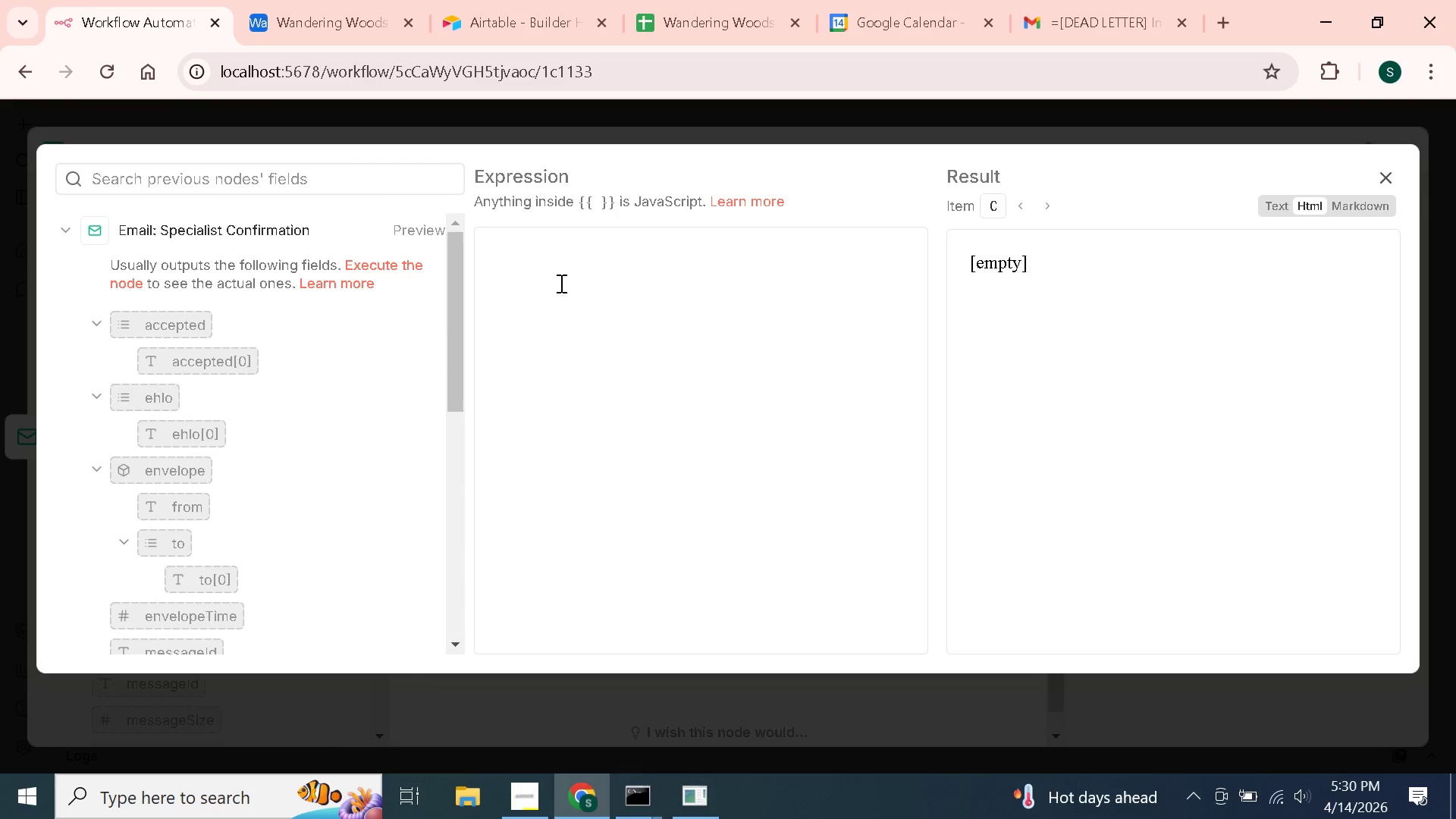 
left_click([560, 281])
 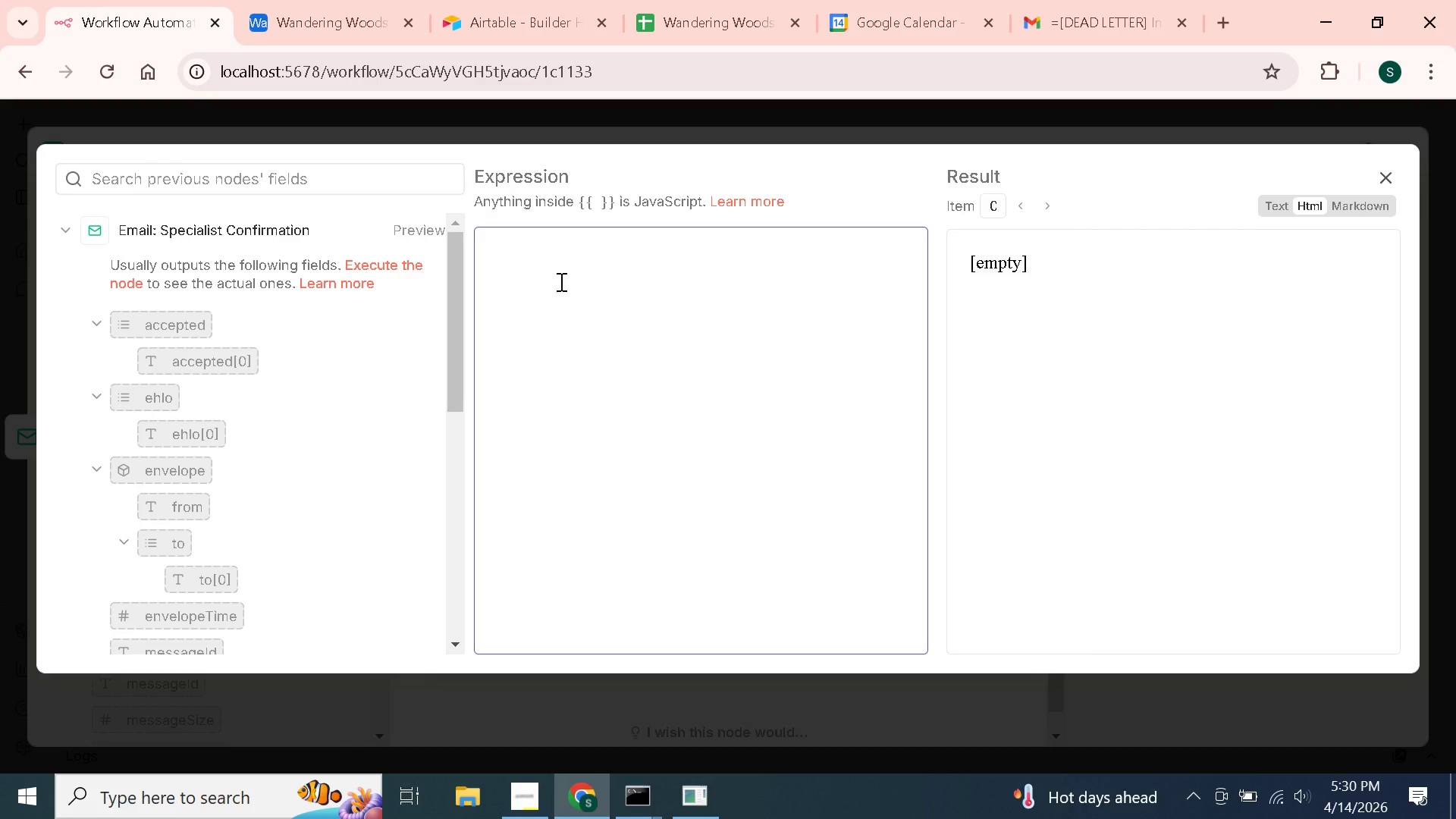 
wait(12.7)
 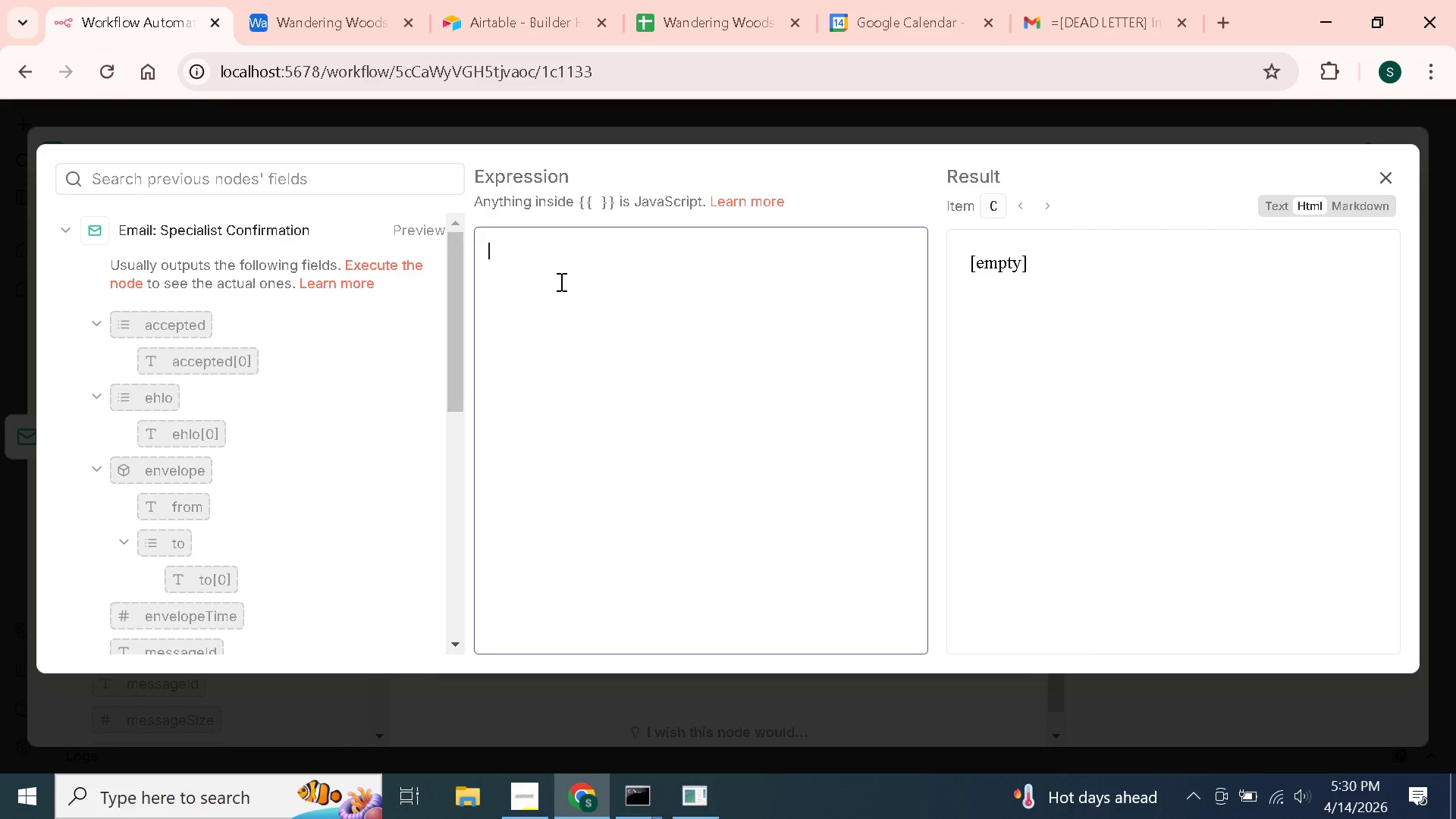 
type(<div style="font-family:Arial,sans-serif;max-width)
 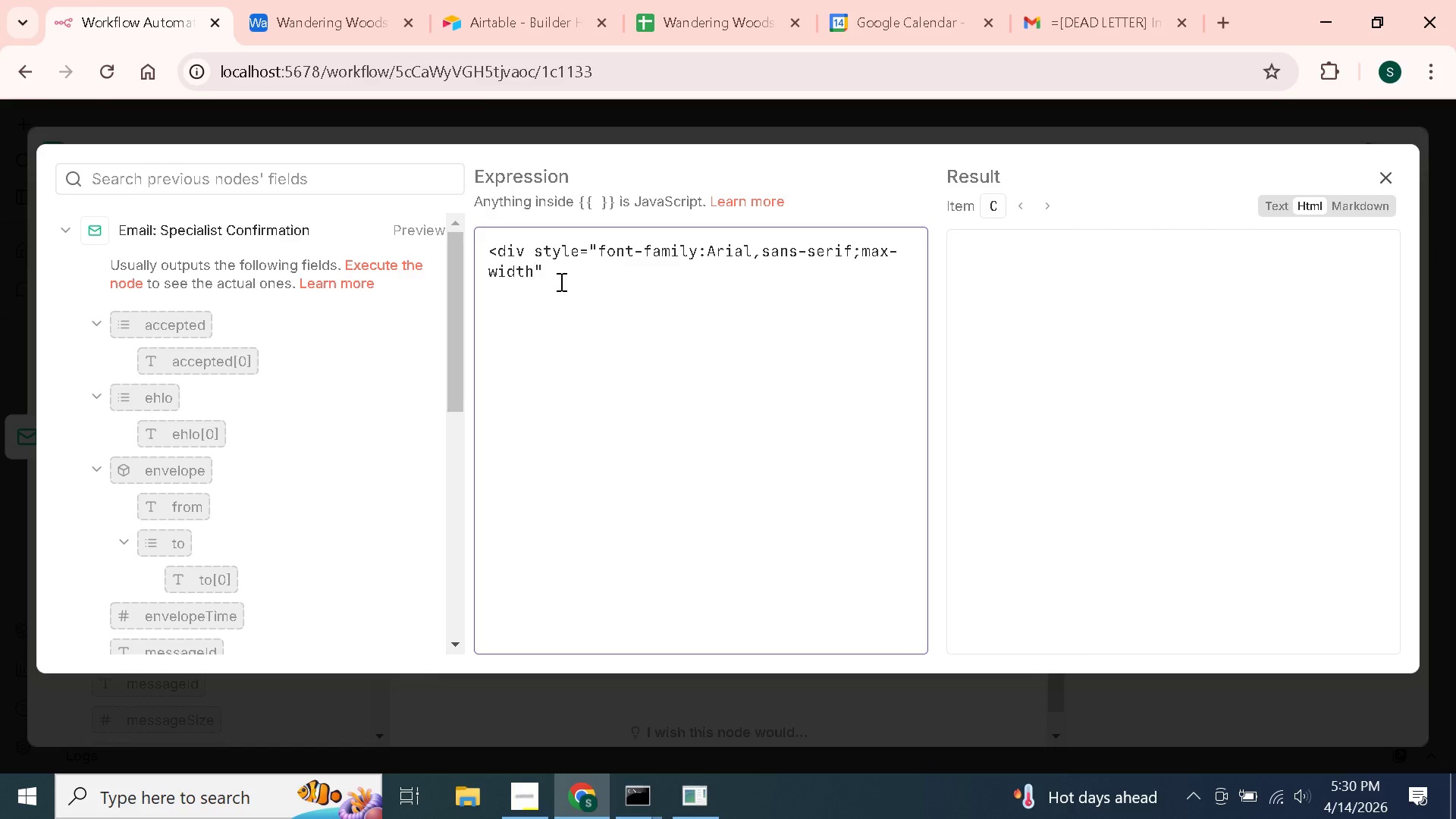 
wait(5.12)
 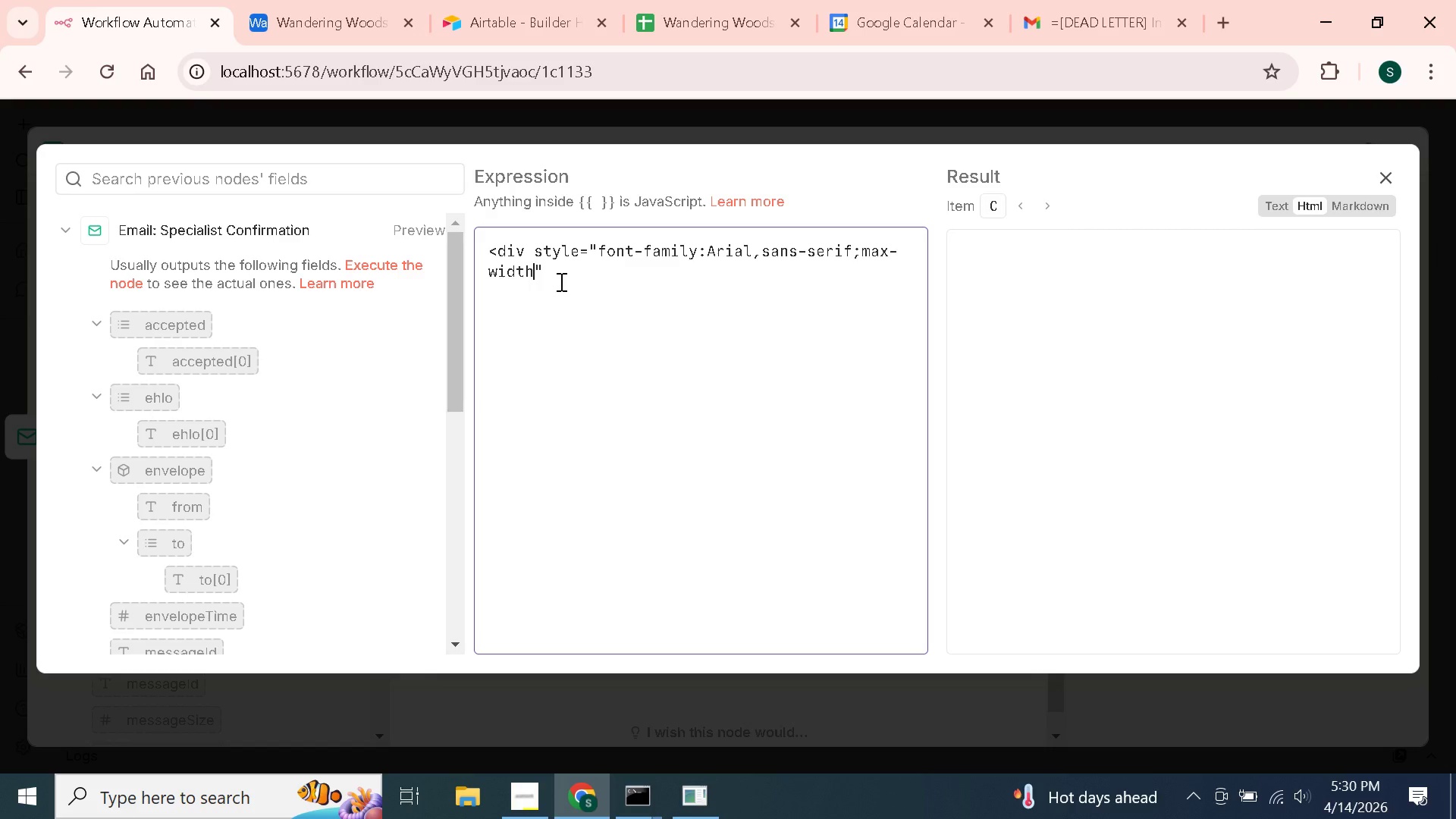 
type(:600px;border:1px solid #ddd)
 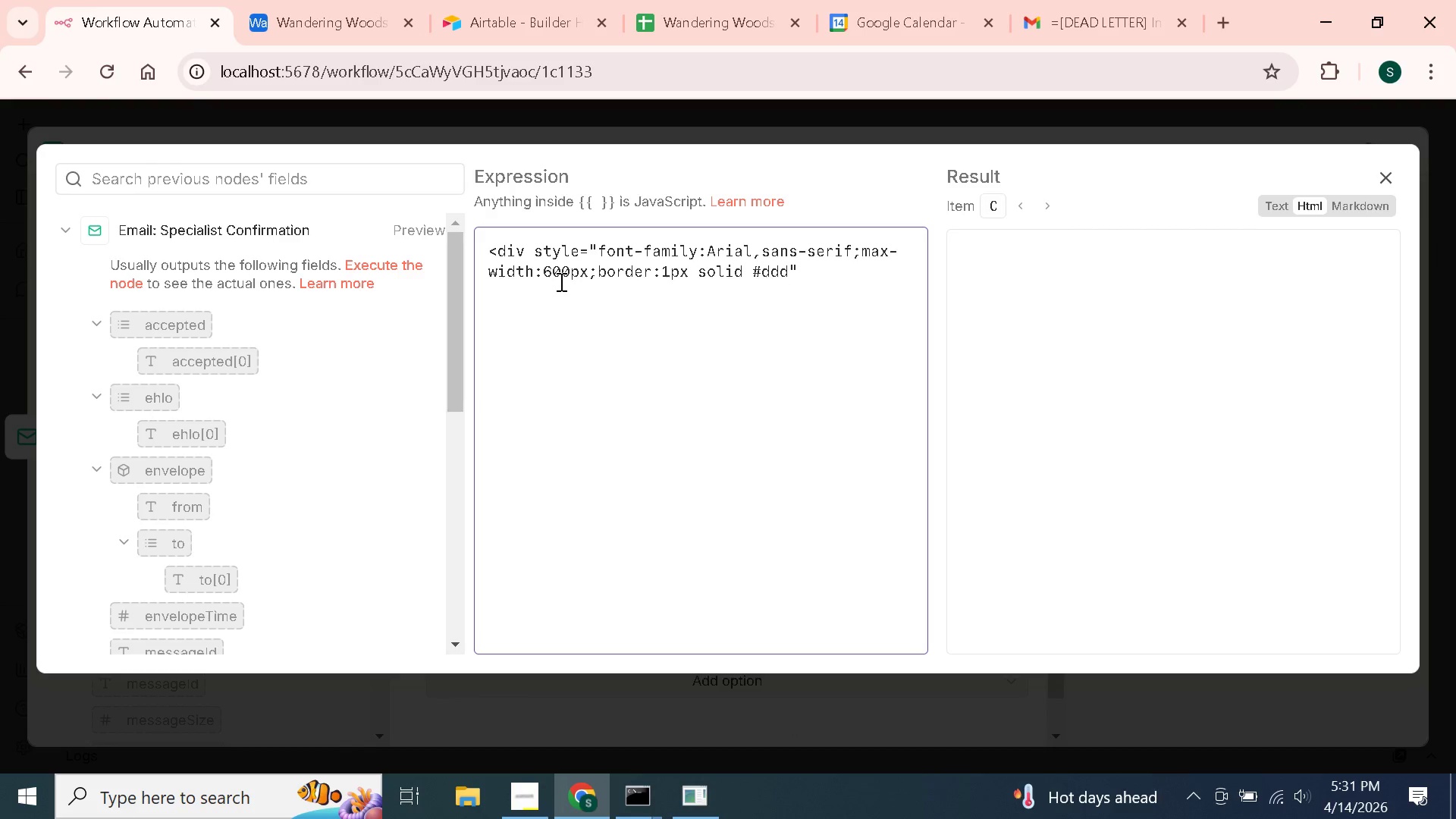 
wait(5.41)
 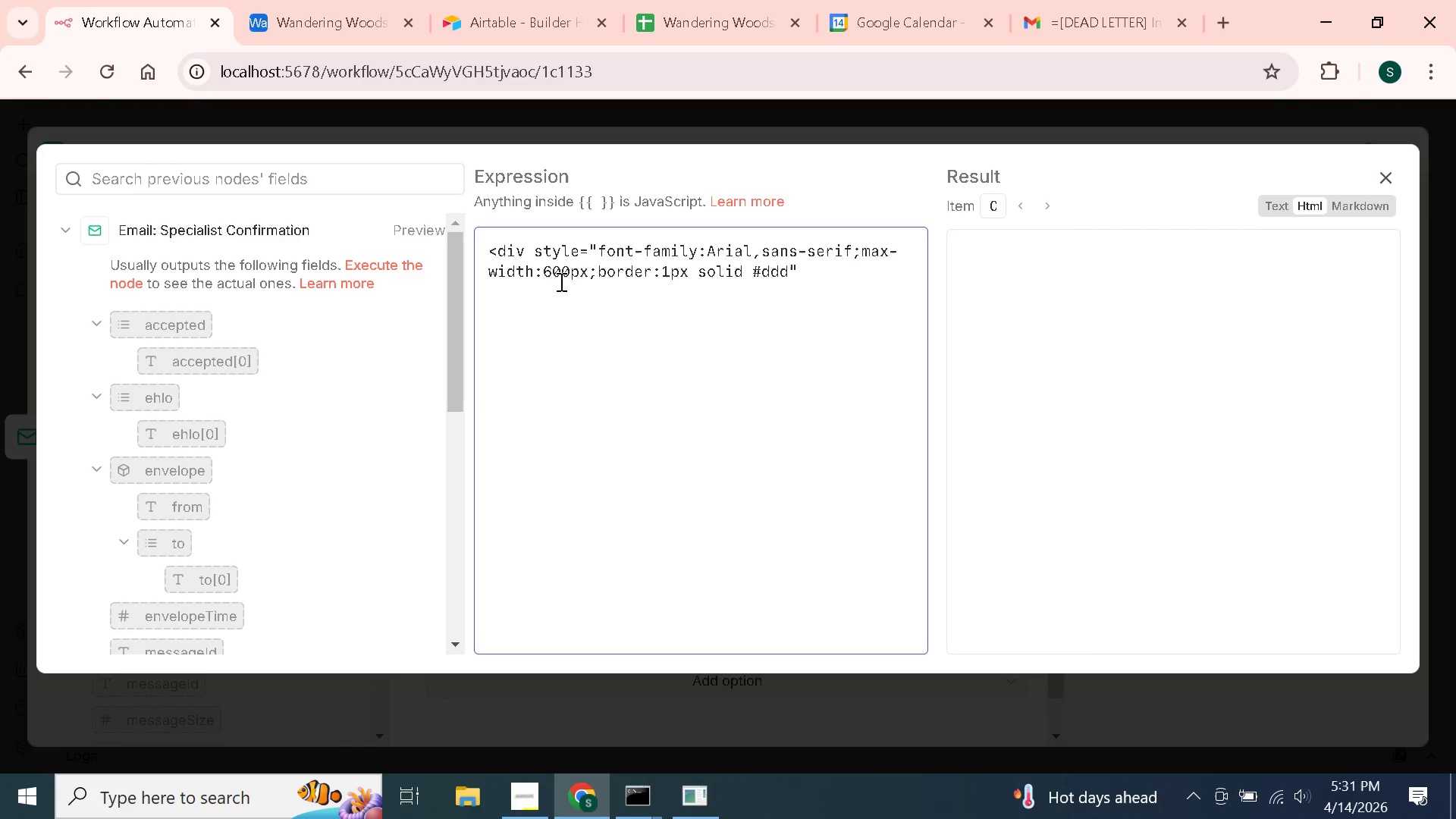 
type(;border-radius:8px;)
 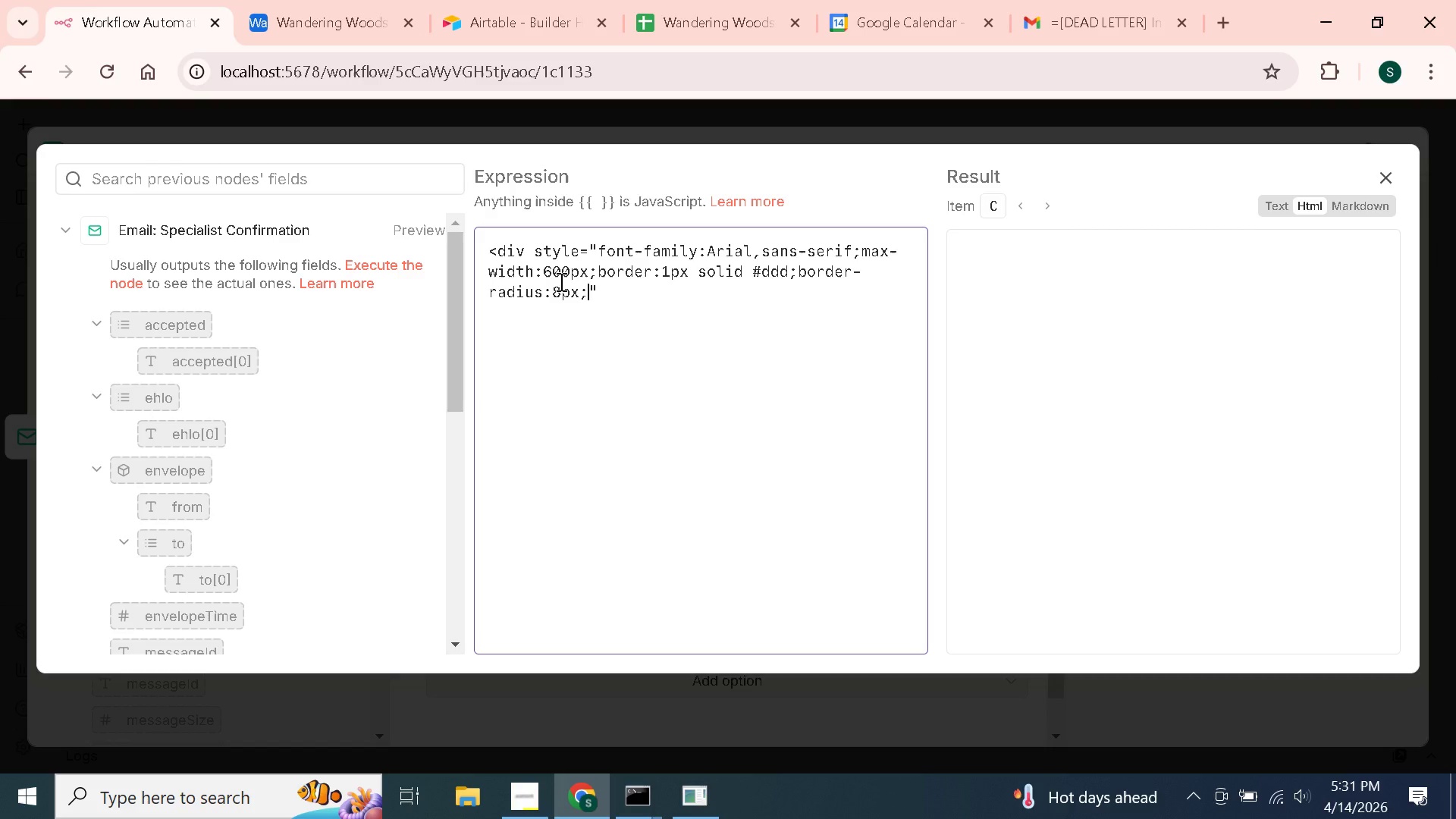 
type(overflow:hidden;)
 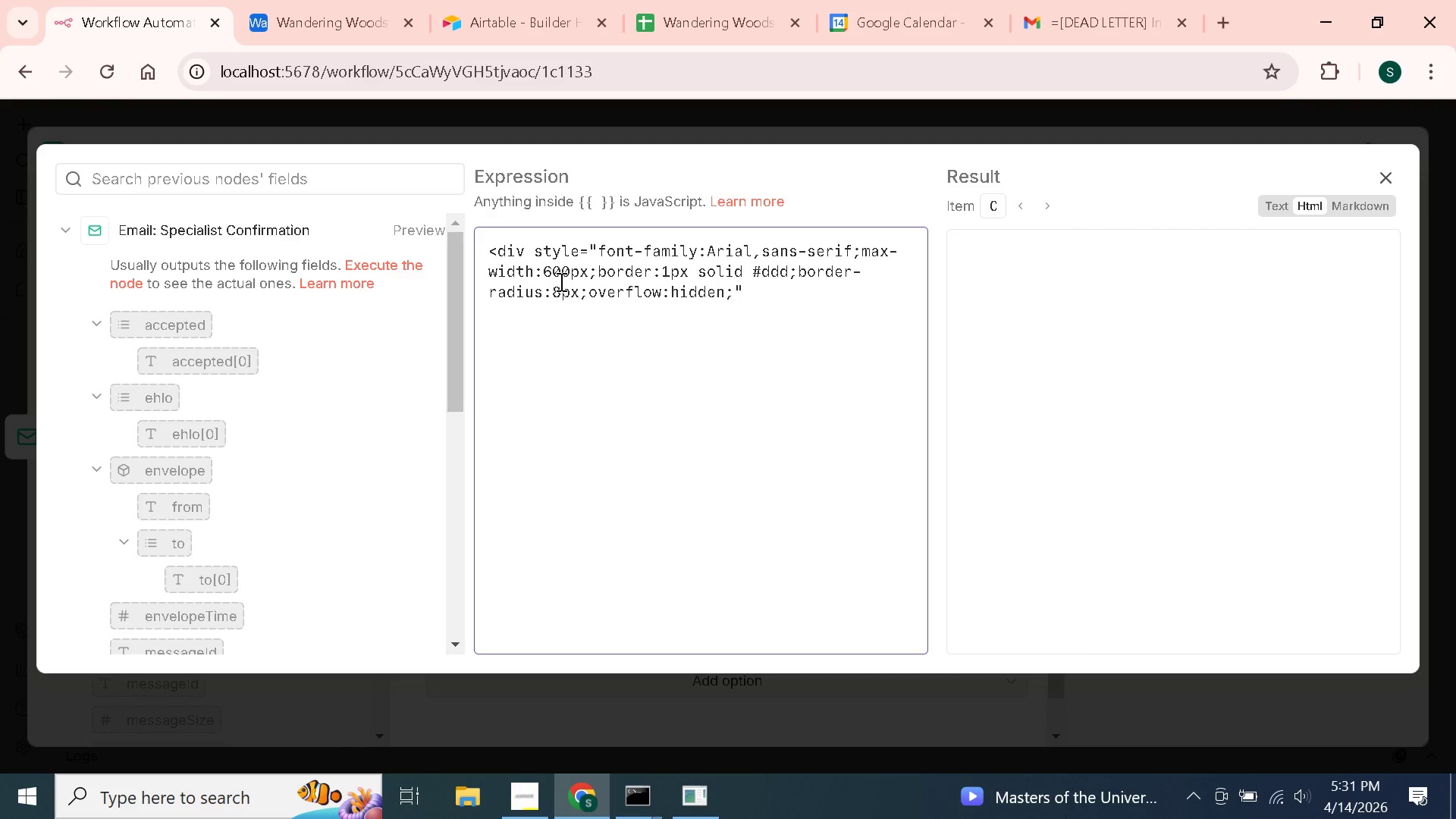 
key(ArrowRight)
 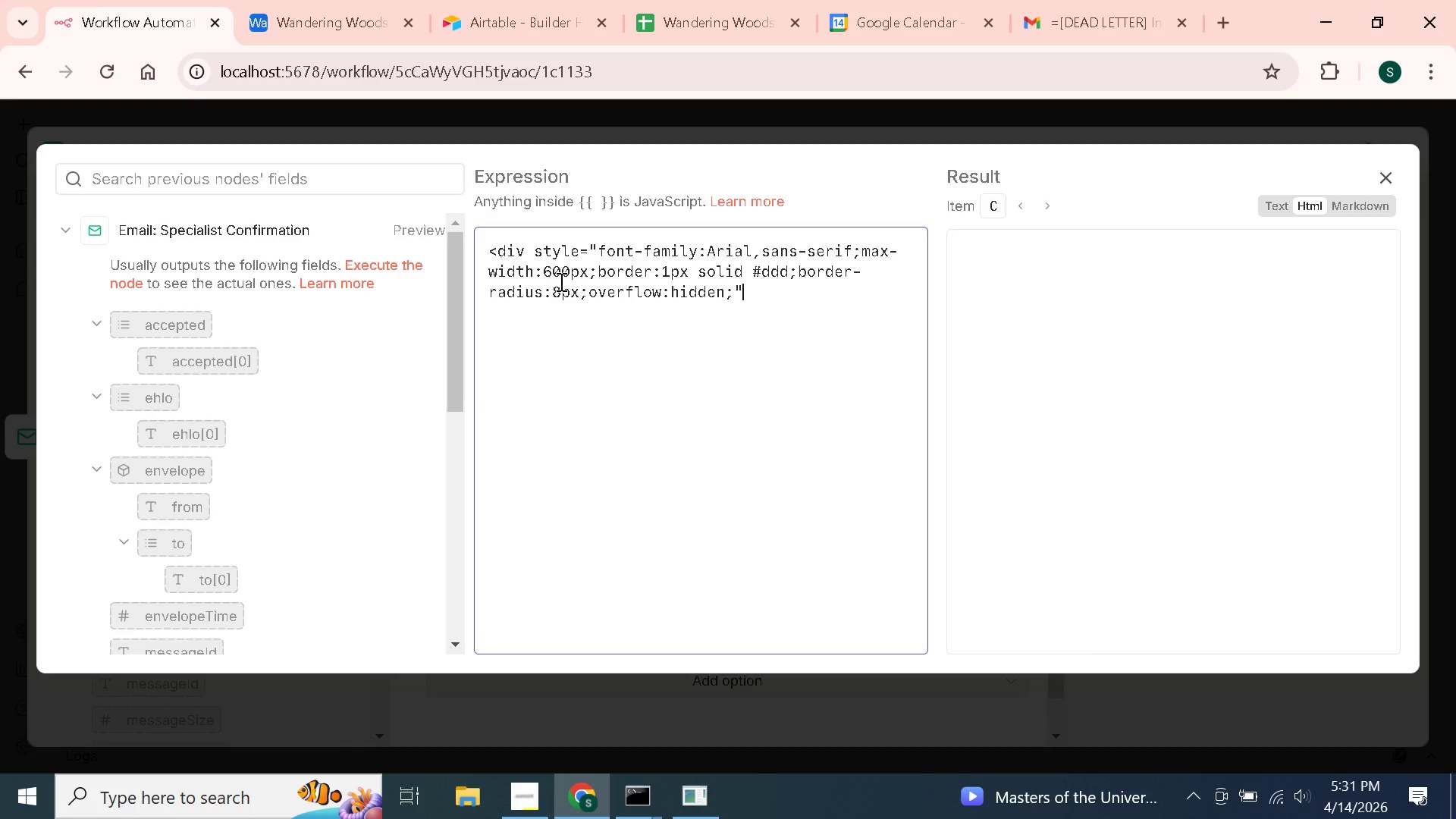 
key(Shift+Period)
 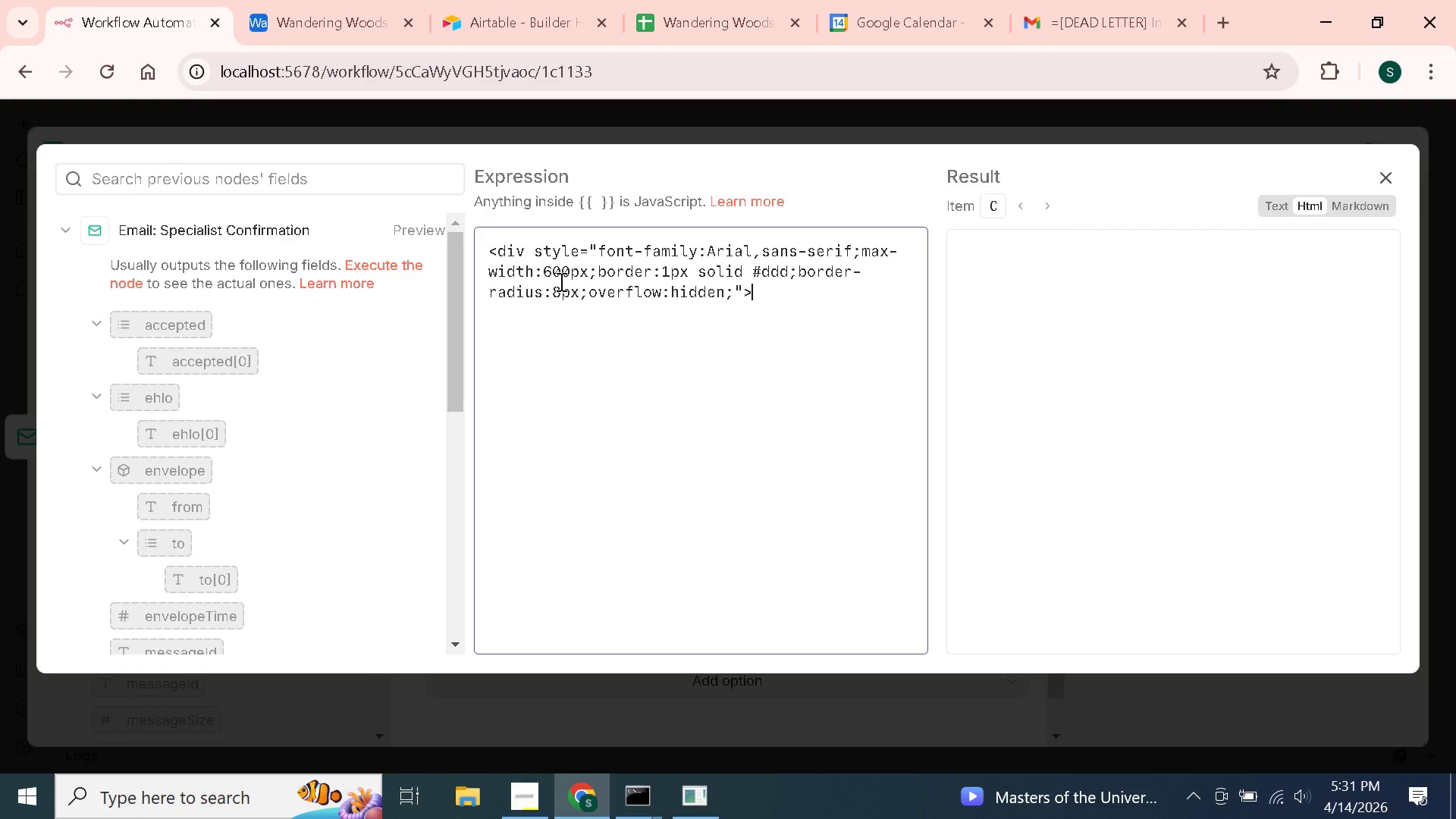 
key(Enter)
 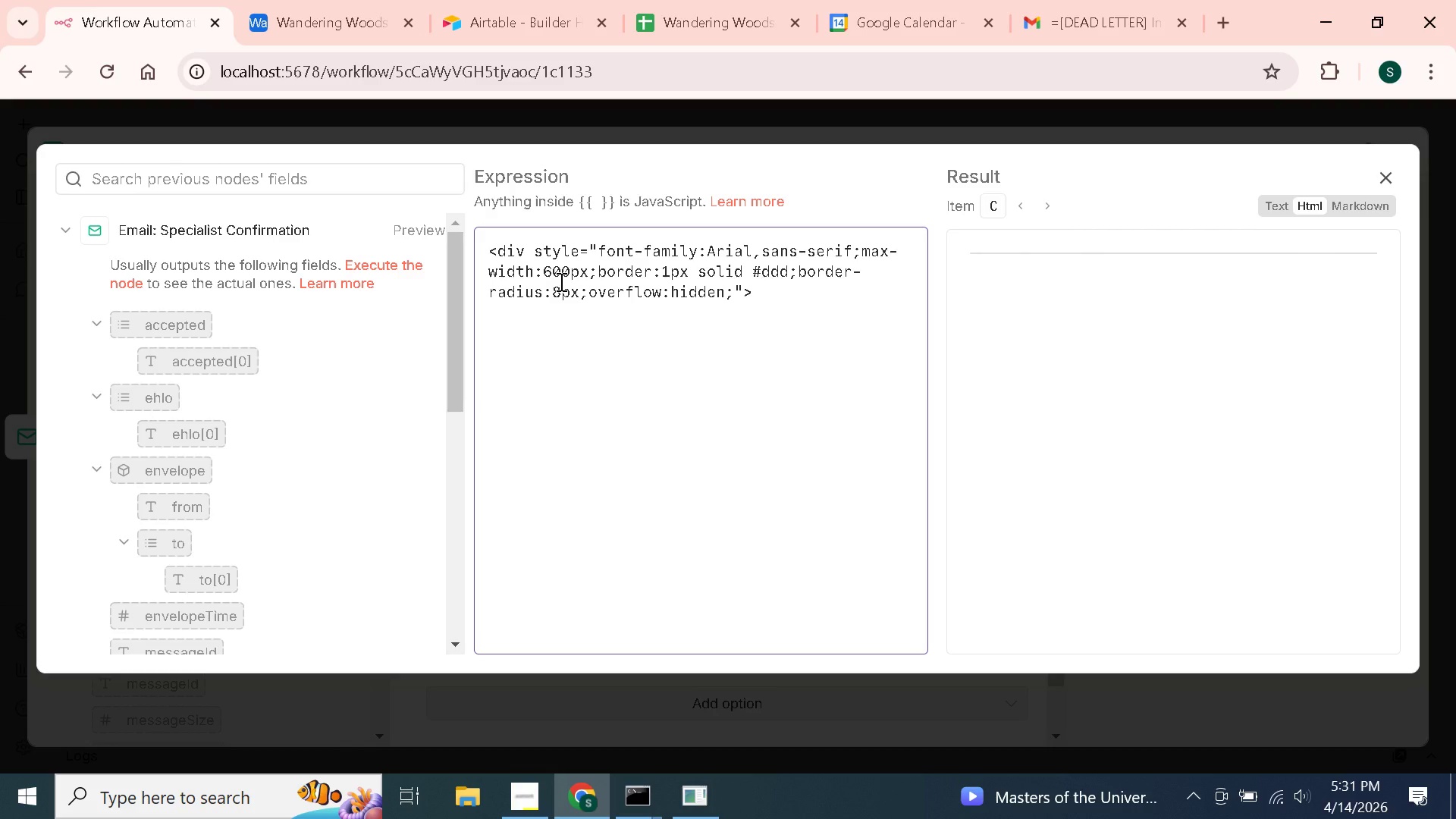 
type(<div style="background:#2d5a27;padding:24px;)
 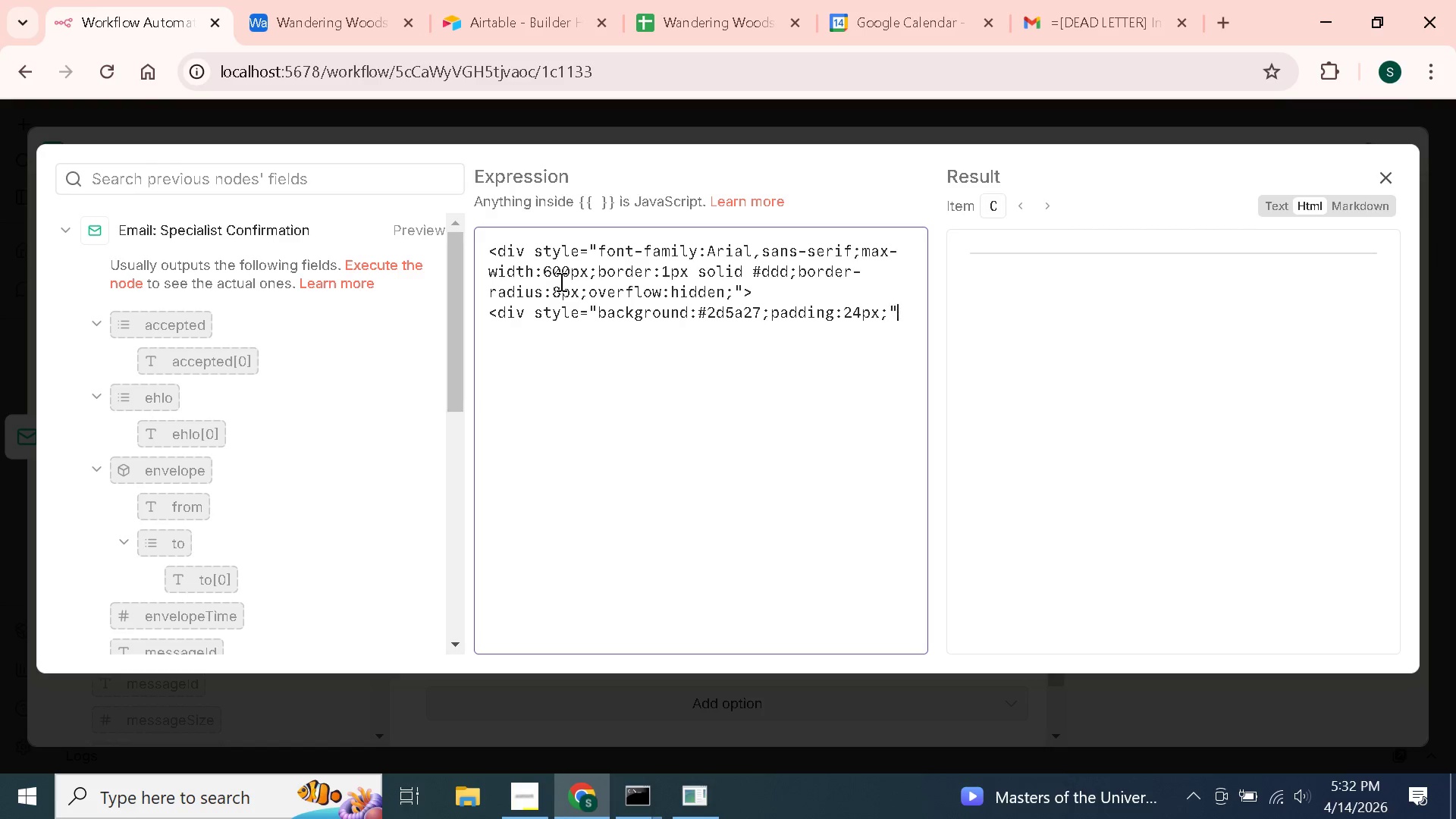 
 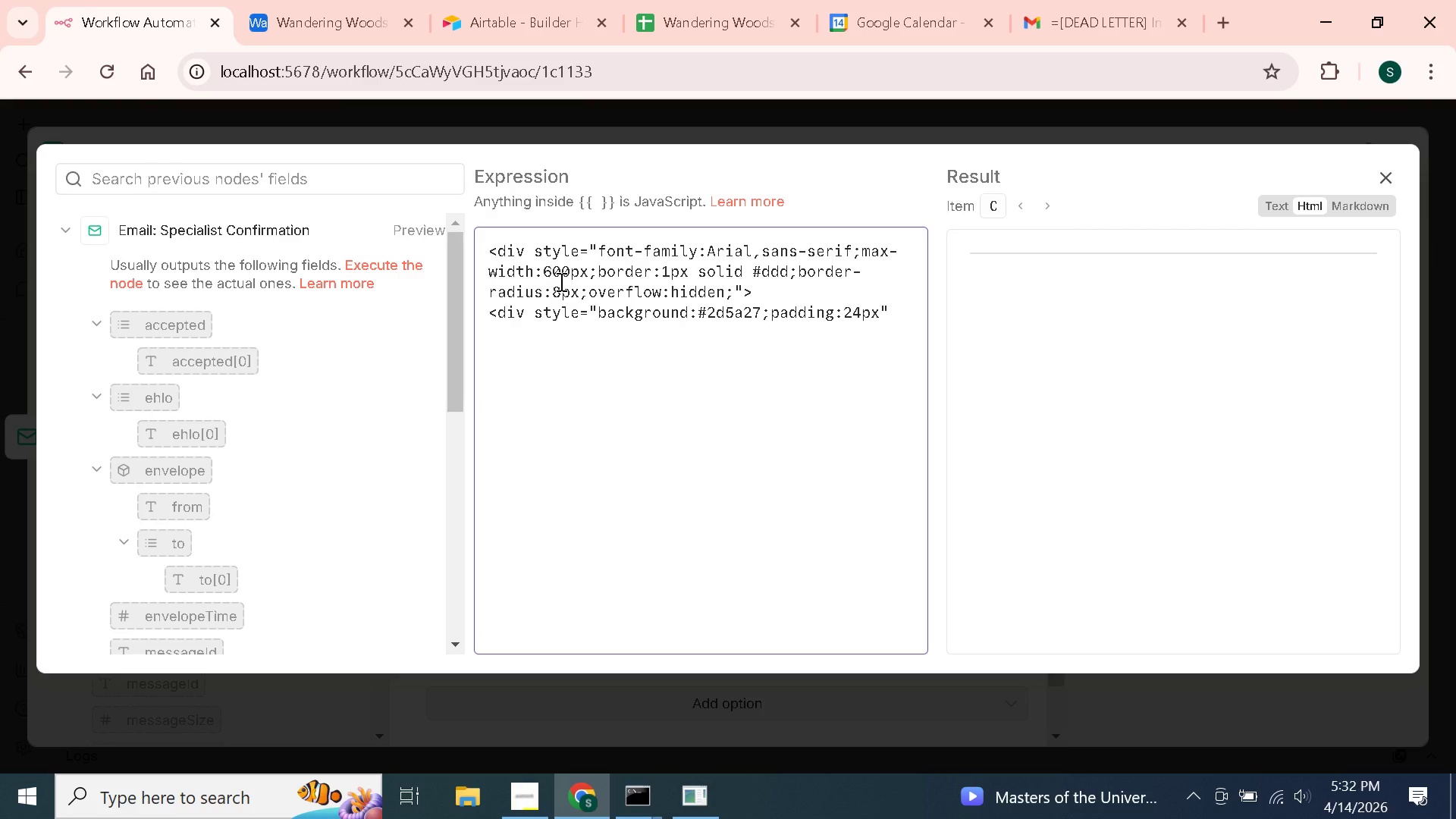 
key(ArrowRight)
 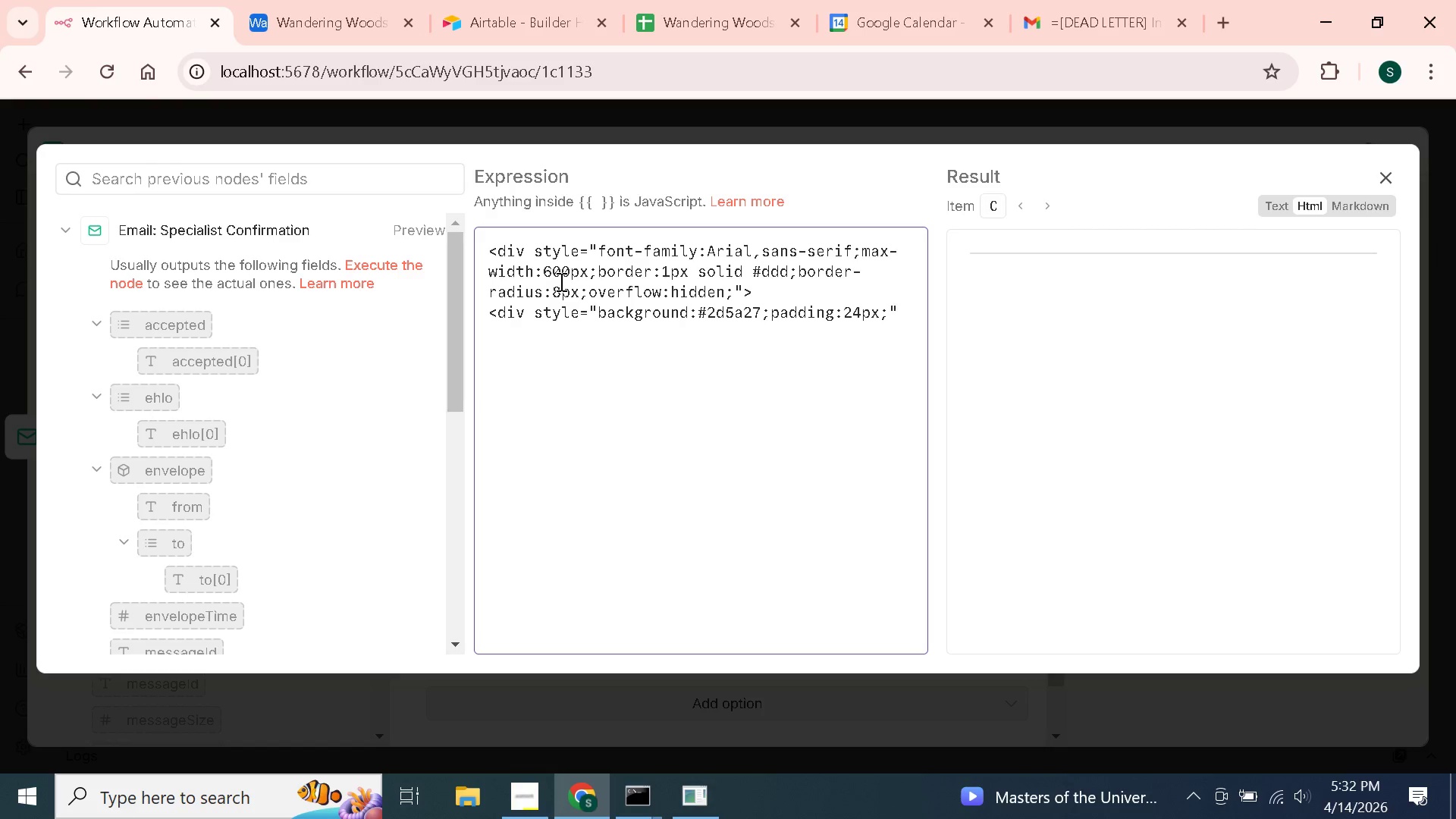 
key(Shift+Period)
 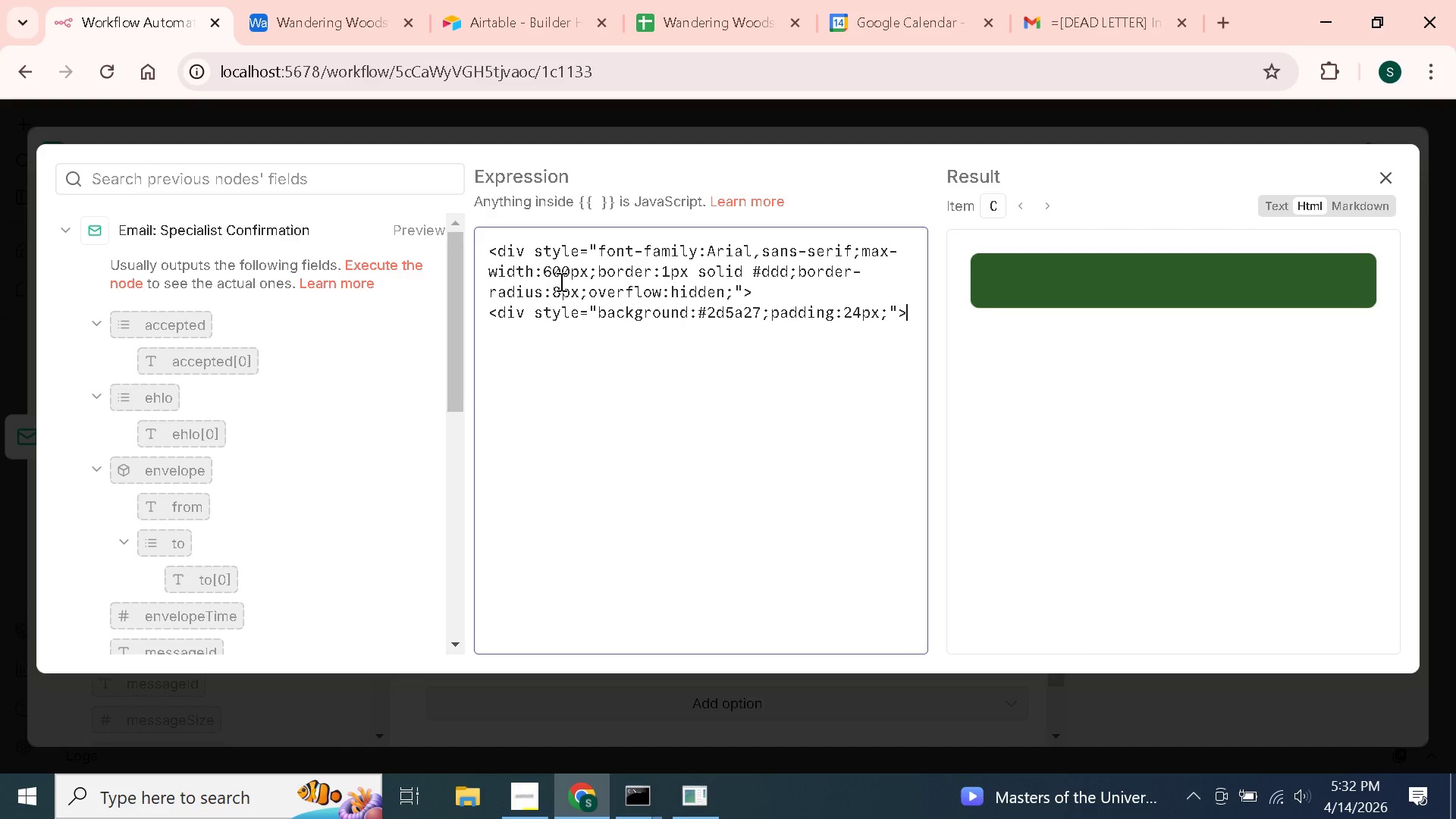 
key(Enter)
 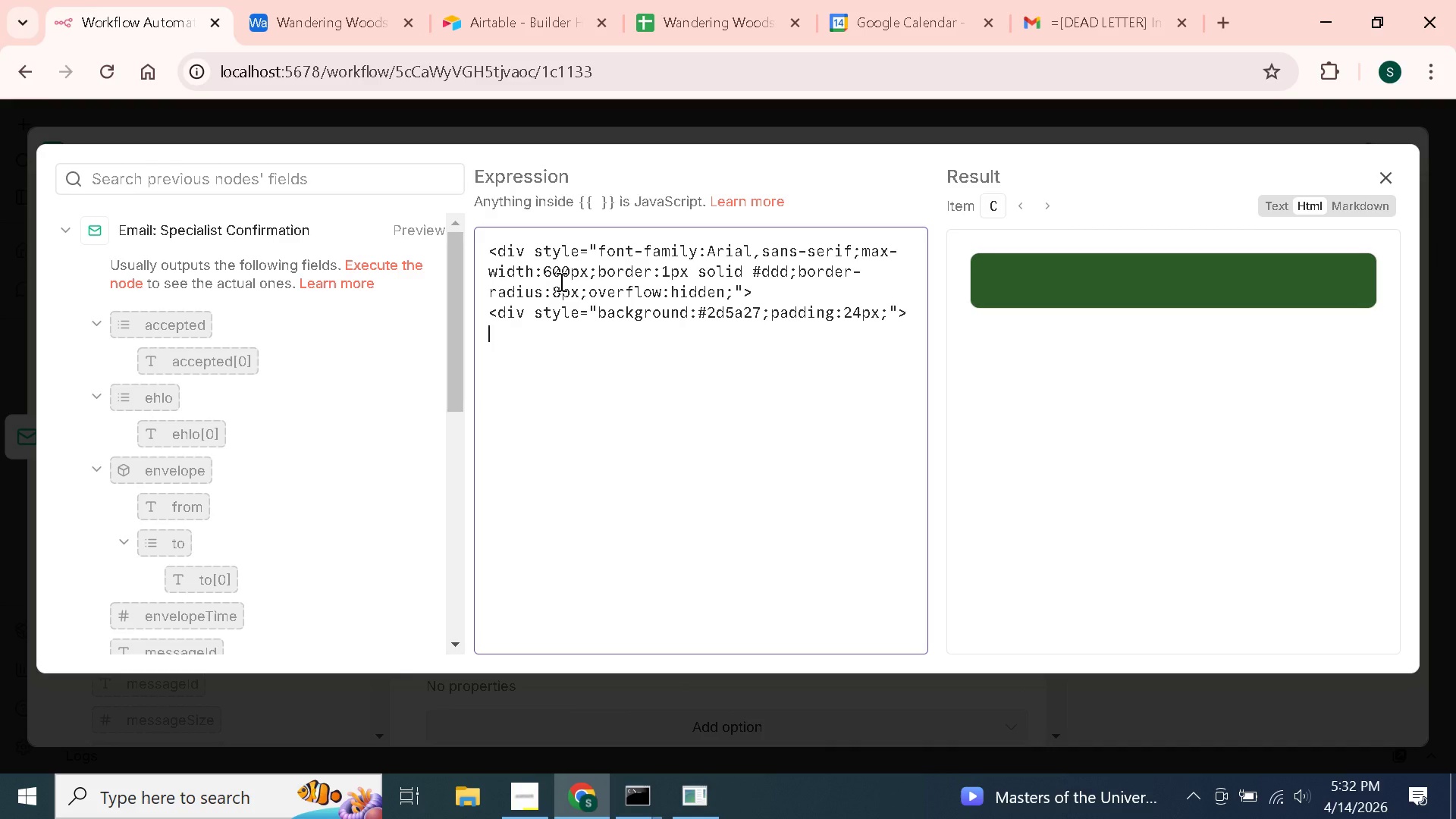 
type(<h1 style )
key(Backspace)
type(="color:#a8d)
 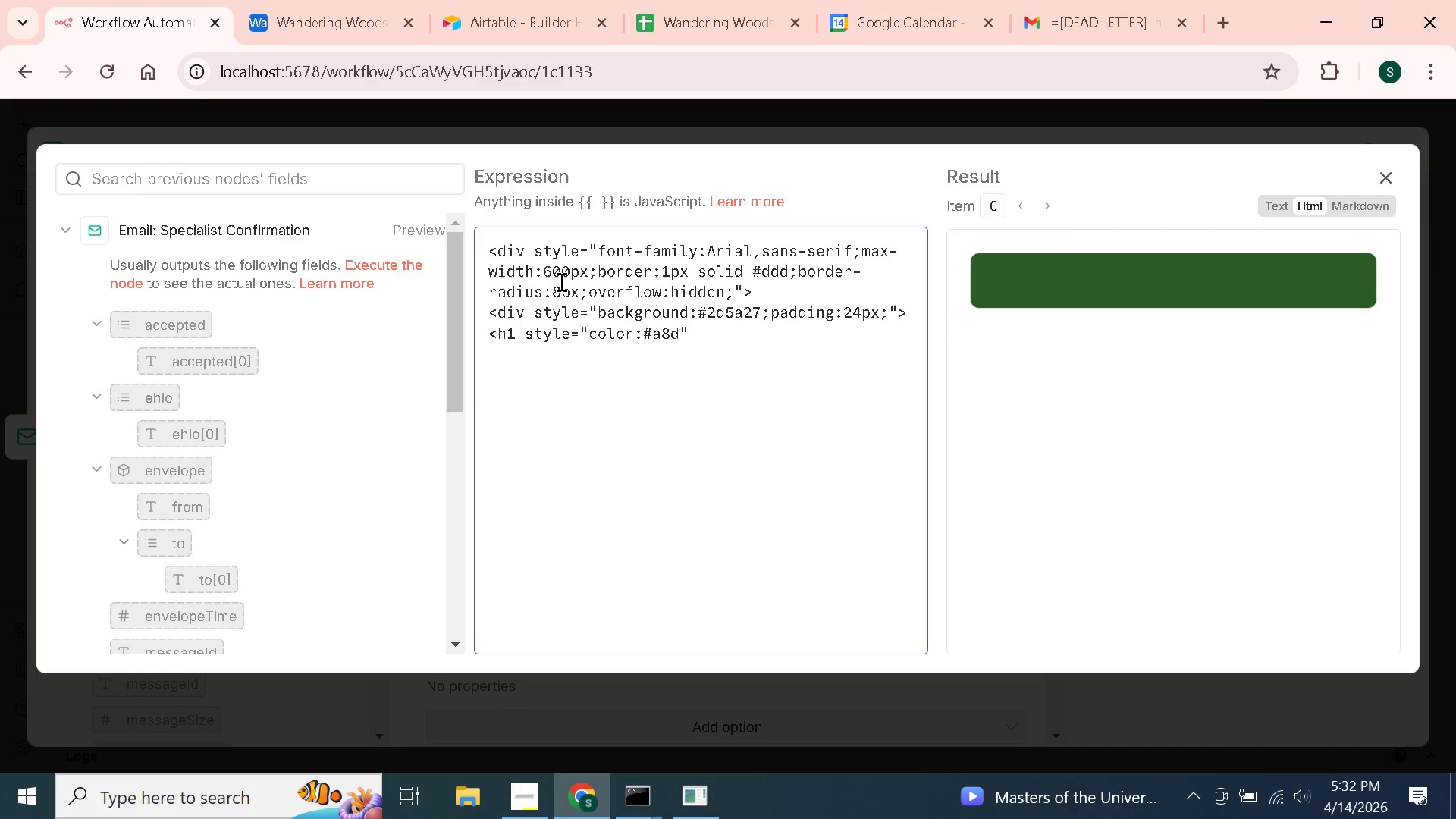 
type(5a2)
 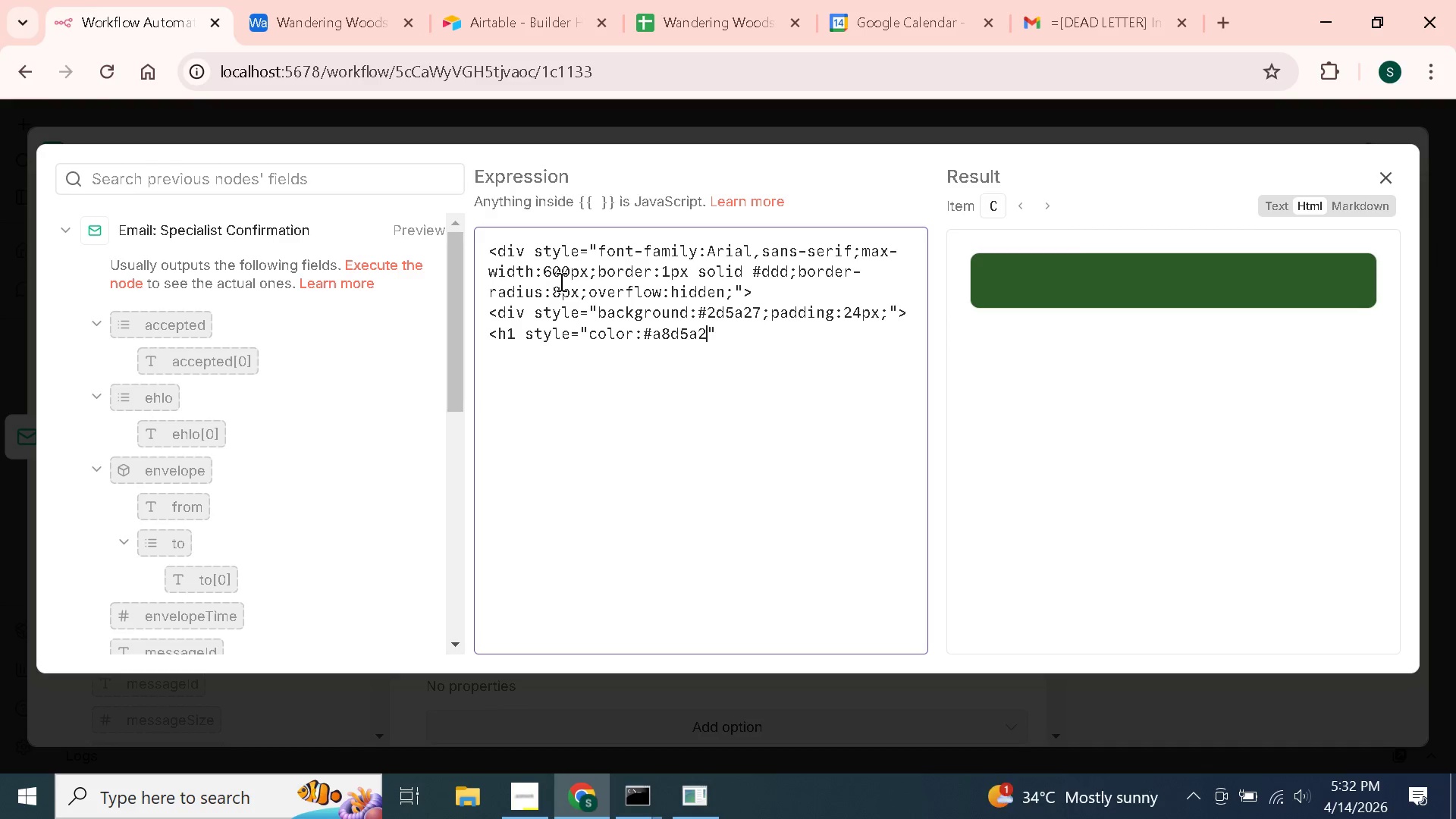 
type(;margin:0;fonr-size:20px)
 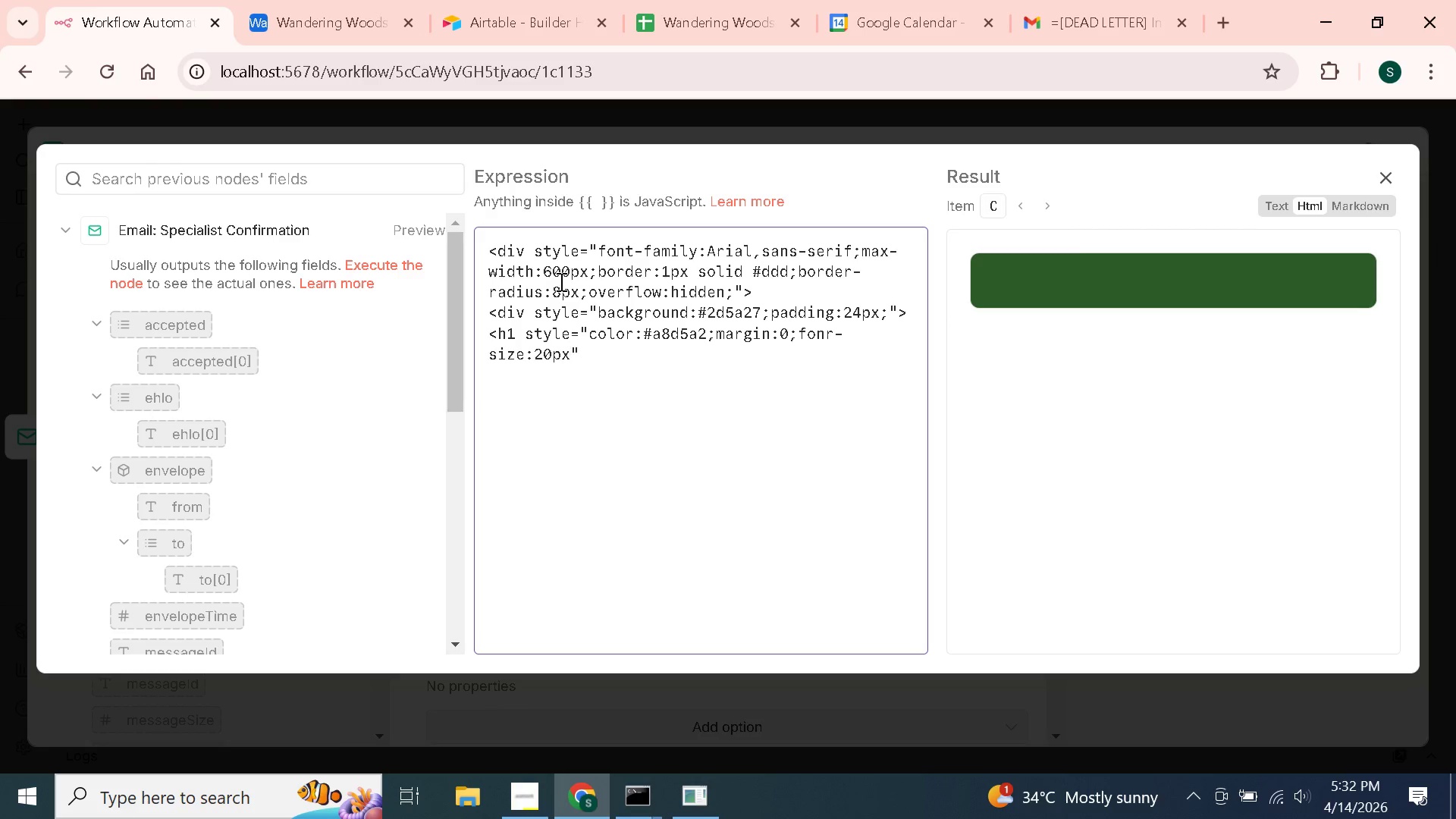 
wait(11.3)
 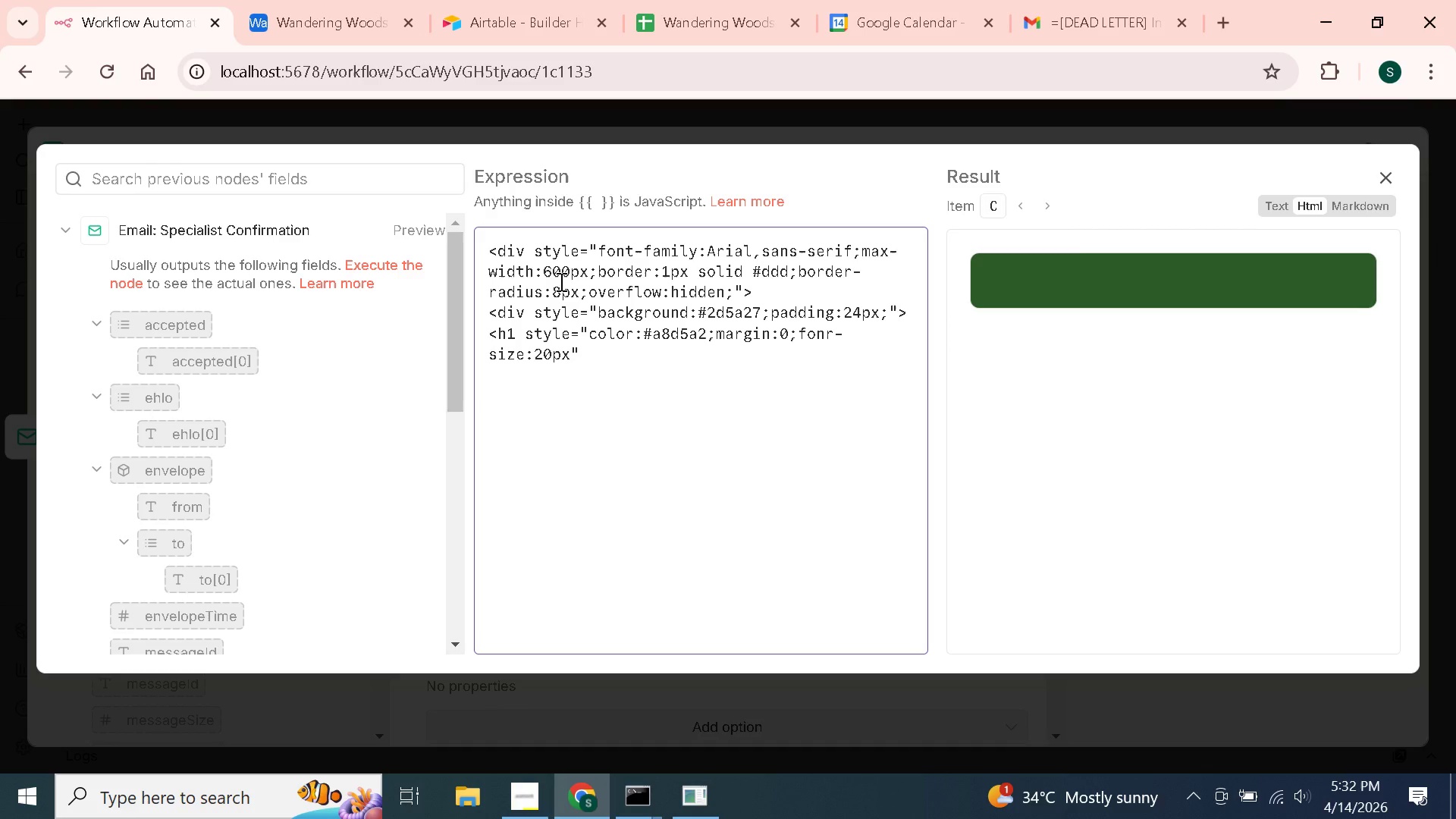 
key(Semicolon)
 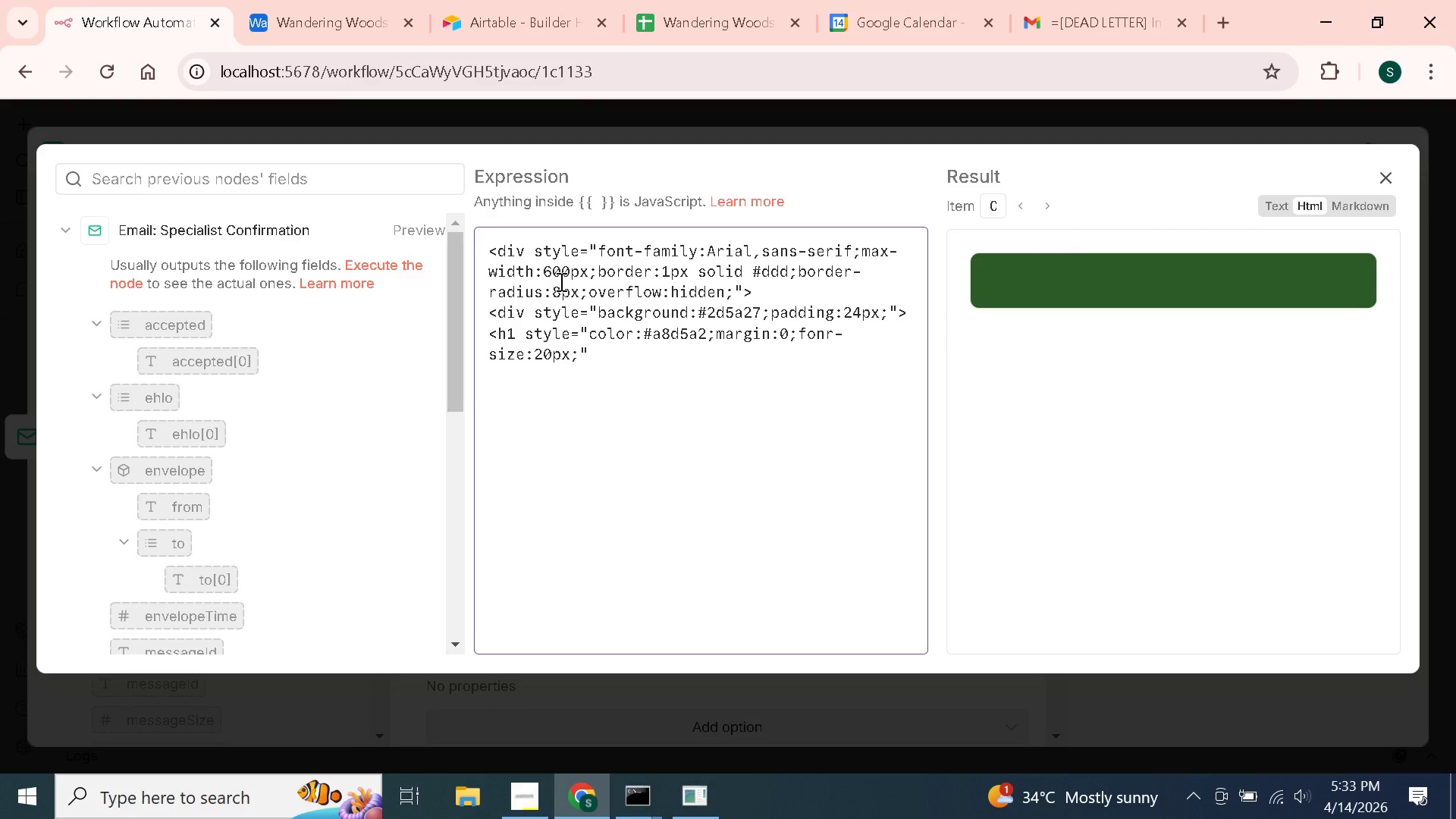 
key(ArrowRight)
 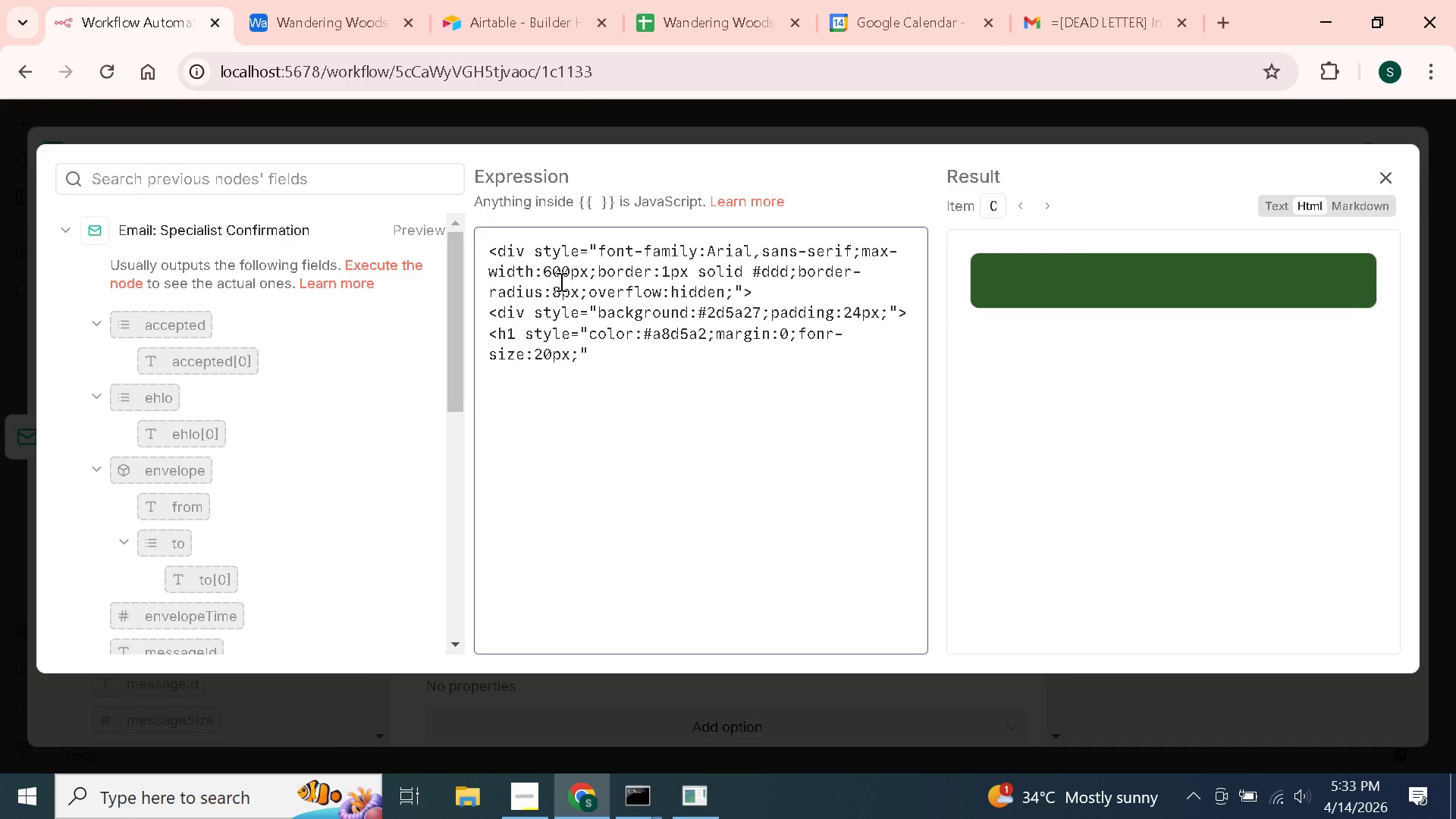 
type(>Wandering Woods PreS)
key(Backspace)
type(school</h1>)
 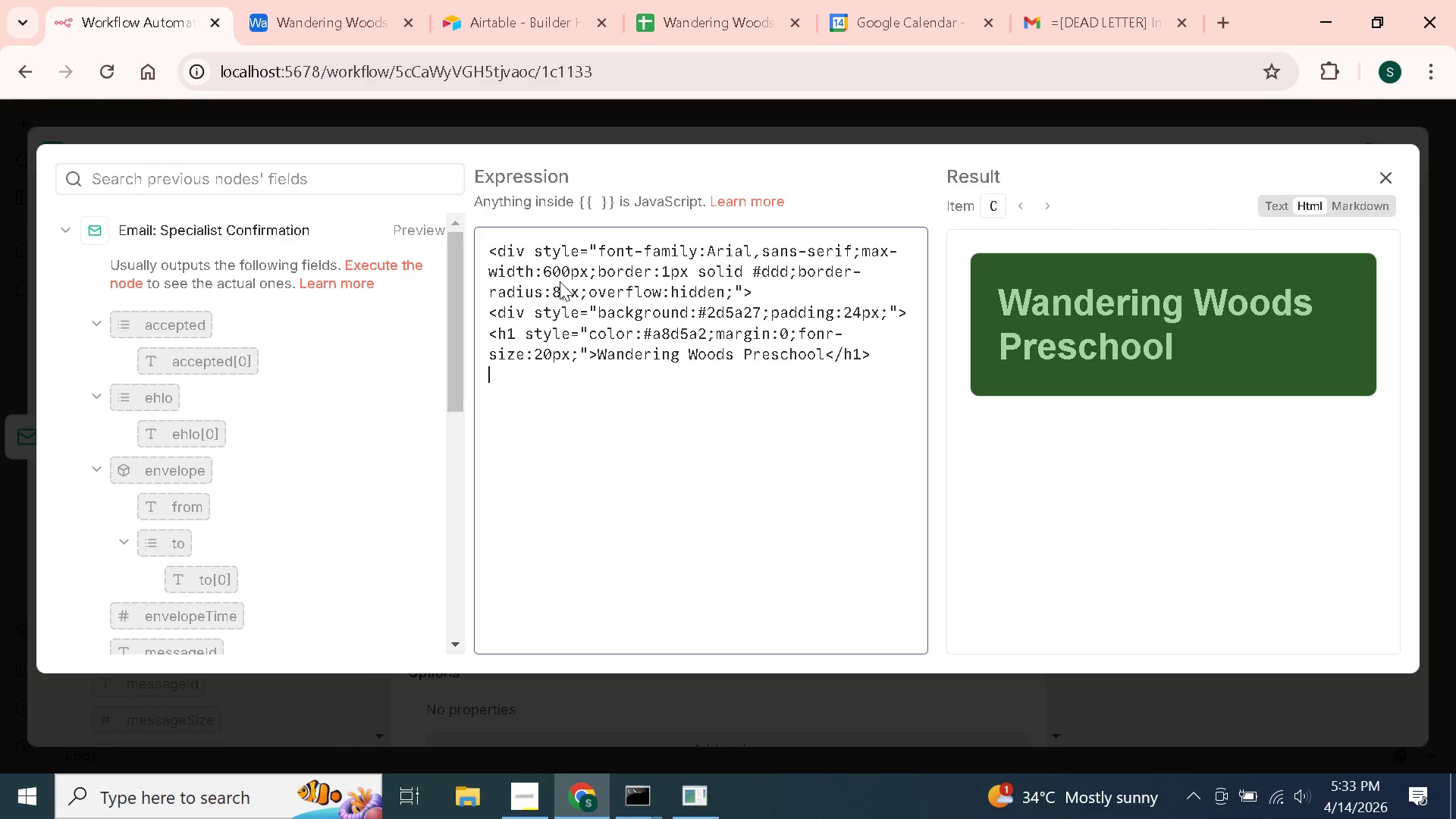 
 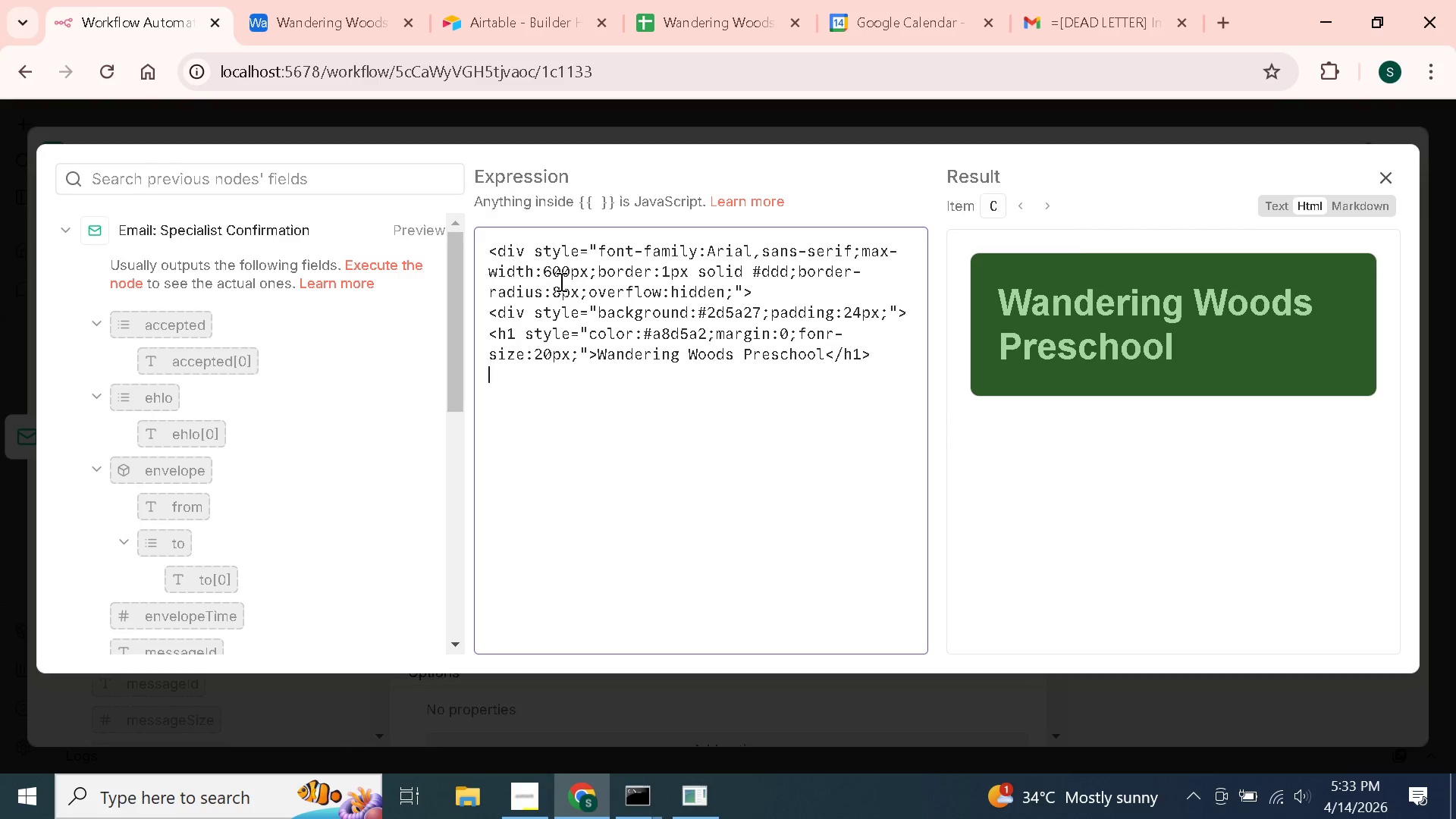 
key(Enter)
 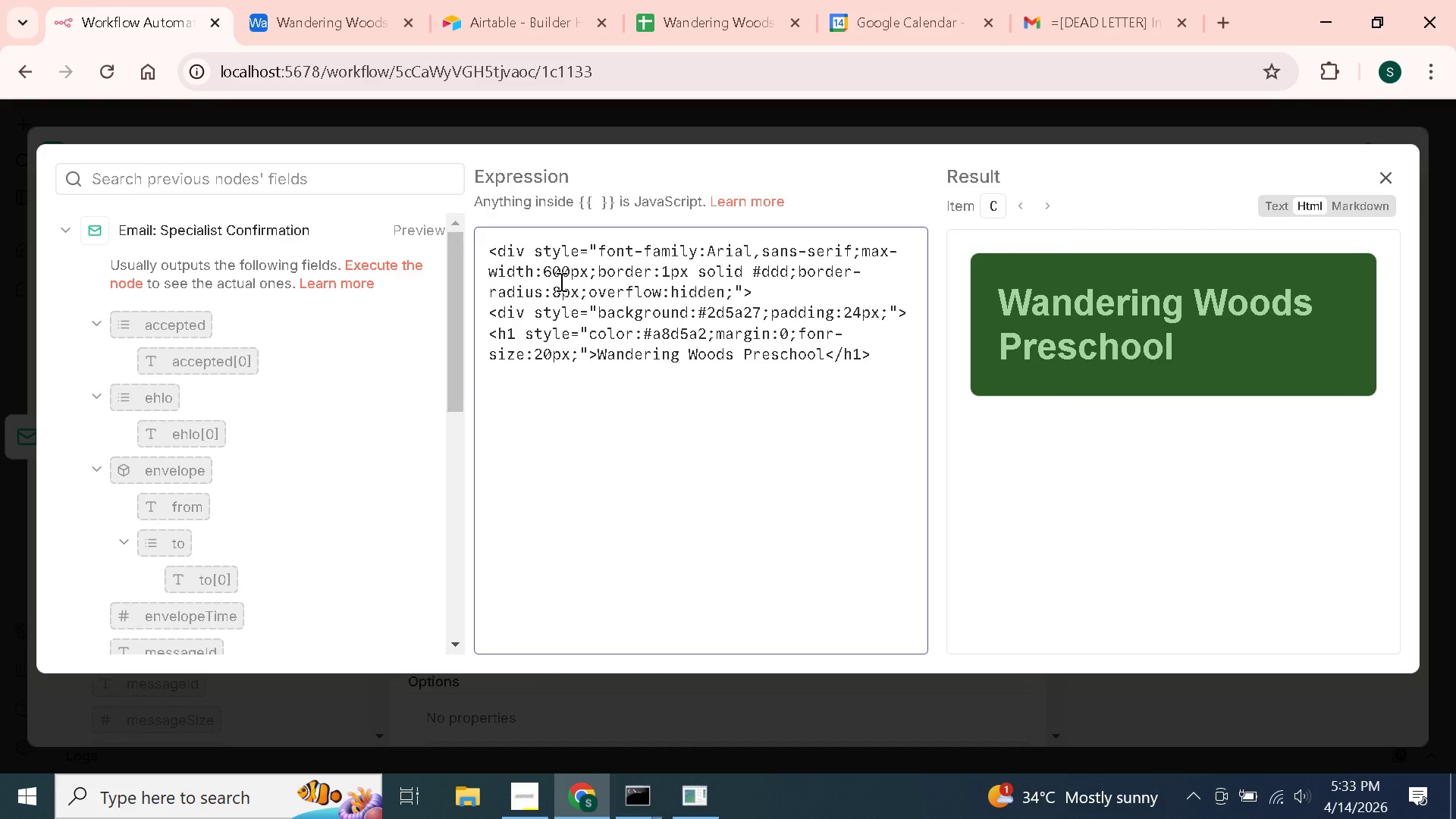 
type(<p Stylee="color:#fff;margin:6px 0 0;)
 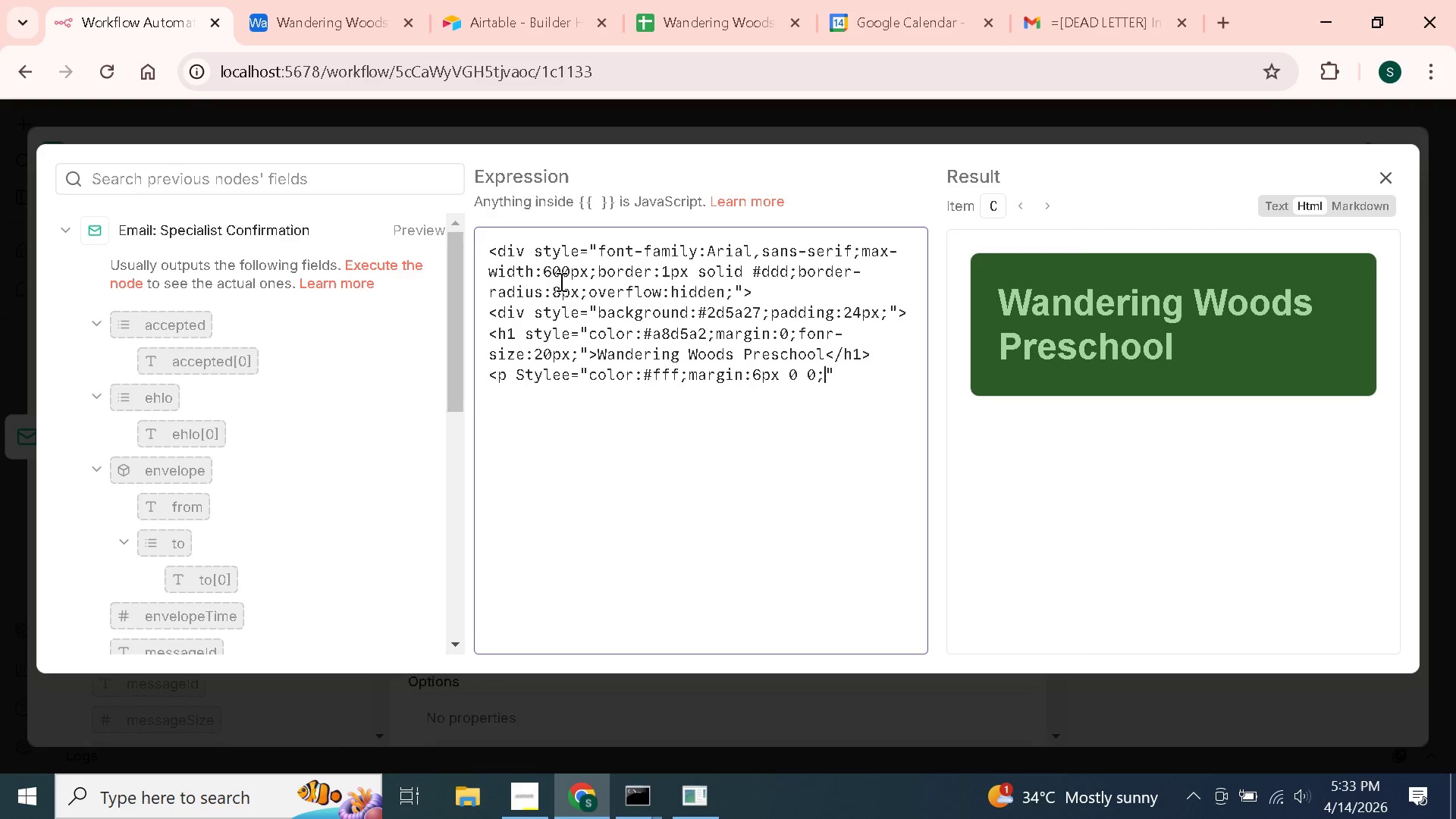 
key(ArrowRight)
 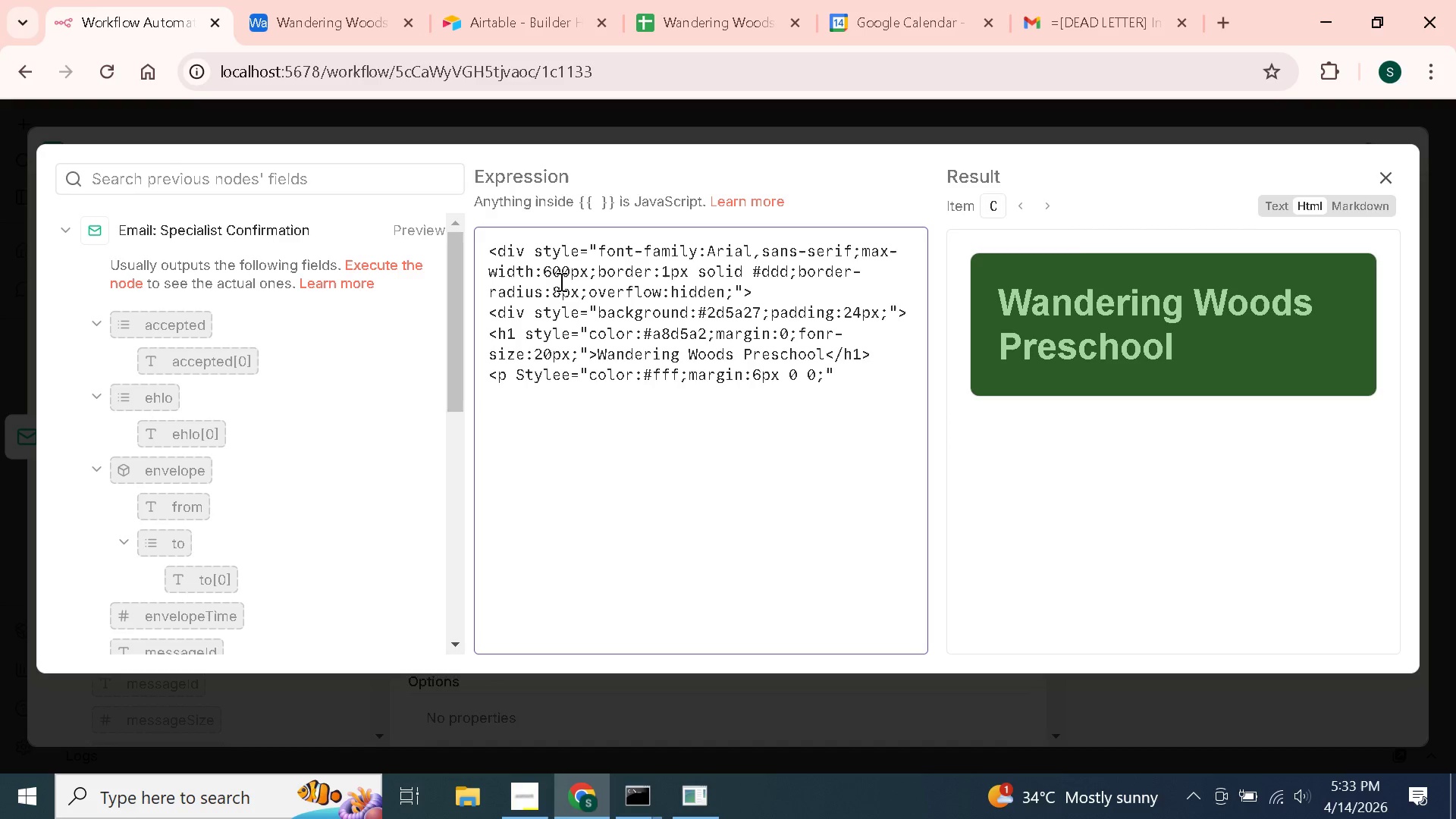 
type(>Supply Procurement)
 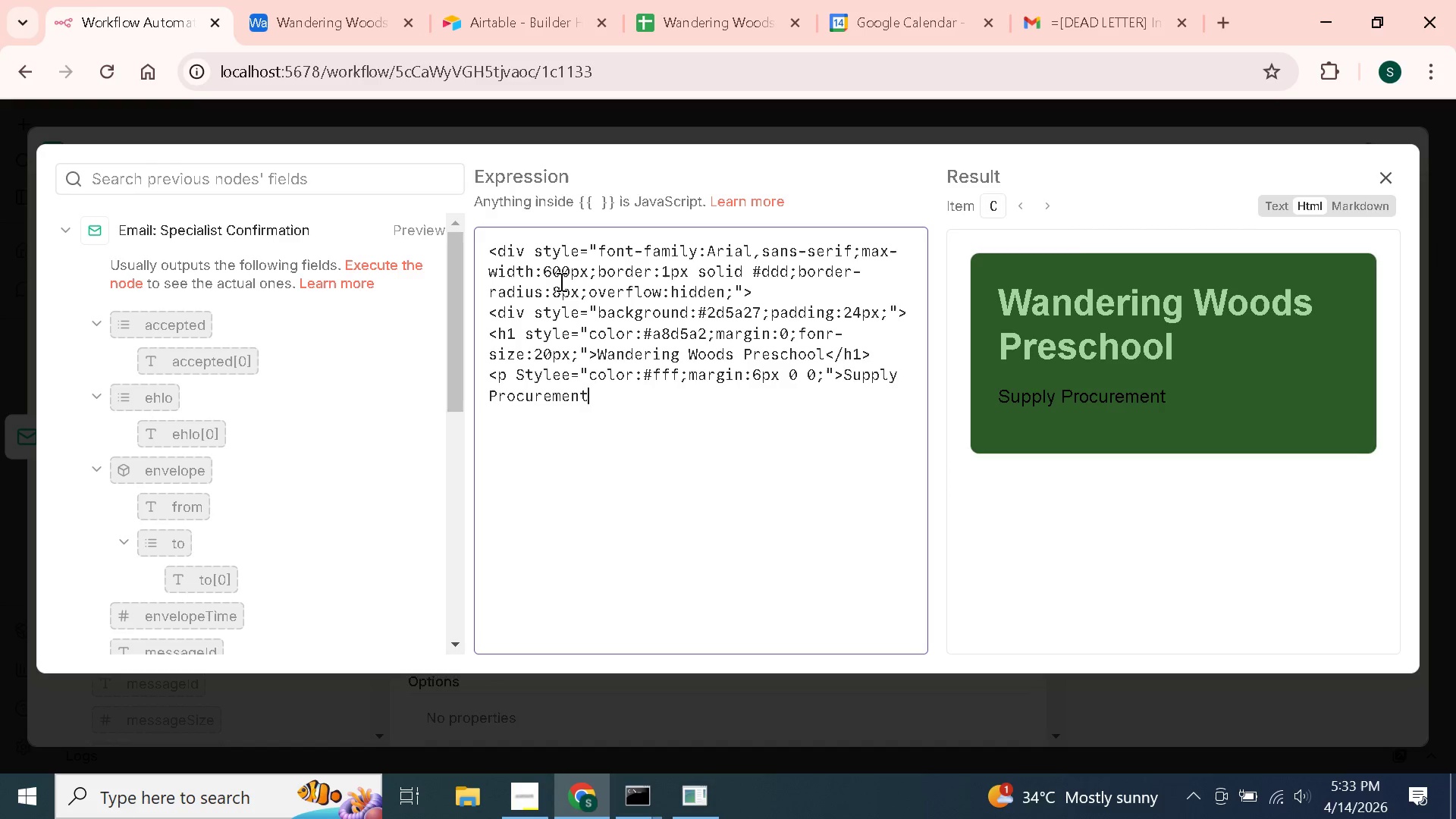 
type( Notice</p>)
 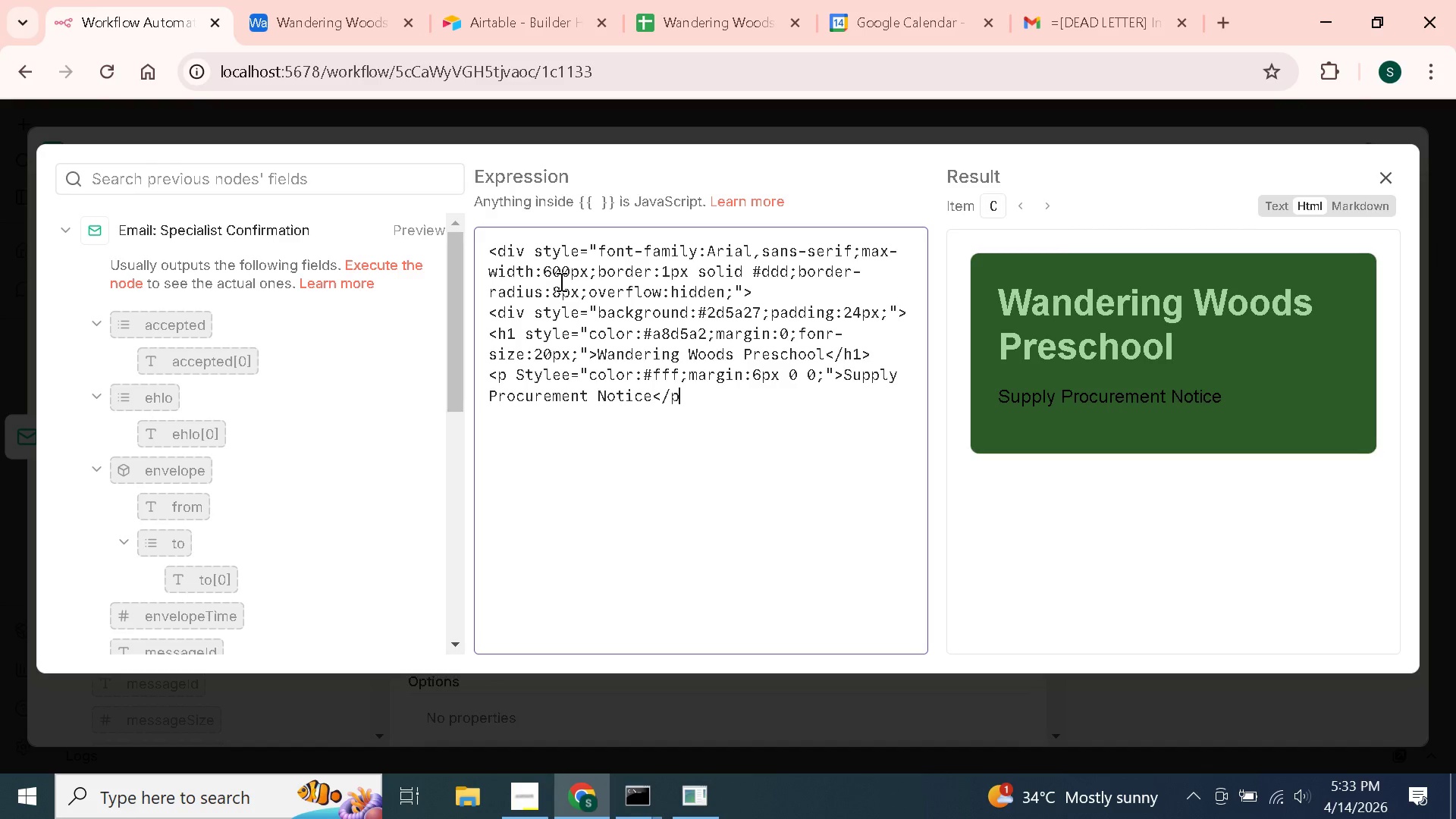 
key(Enter)
 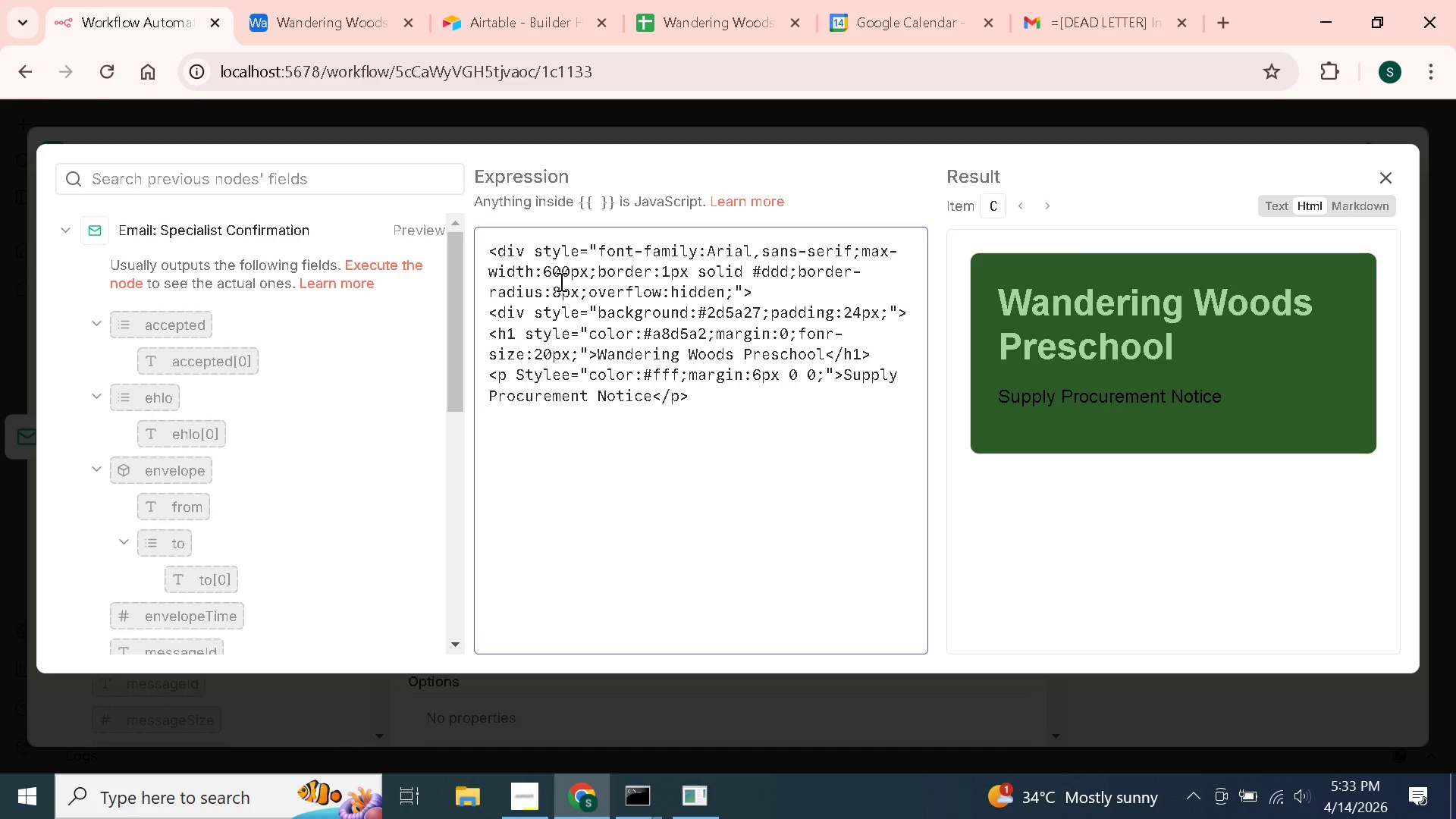 
type(</div>)
 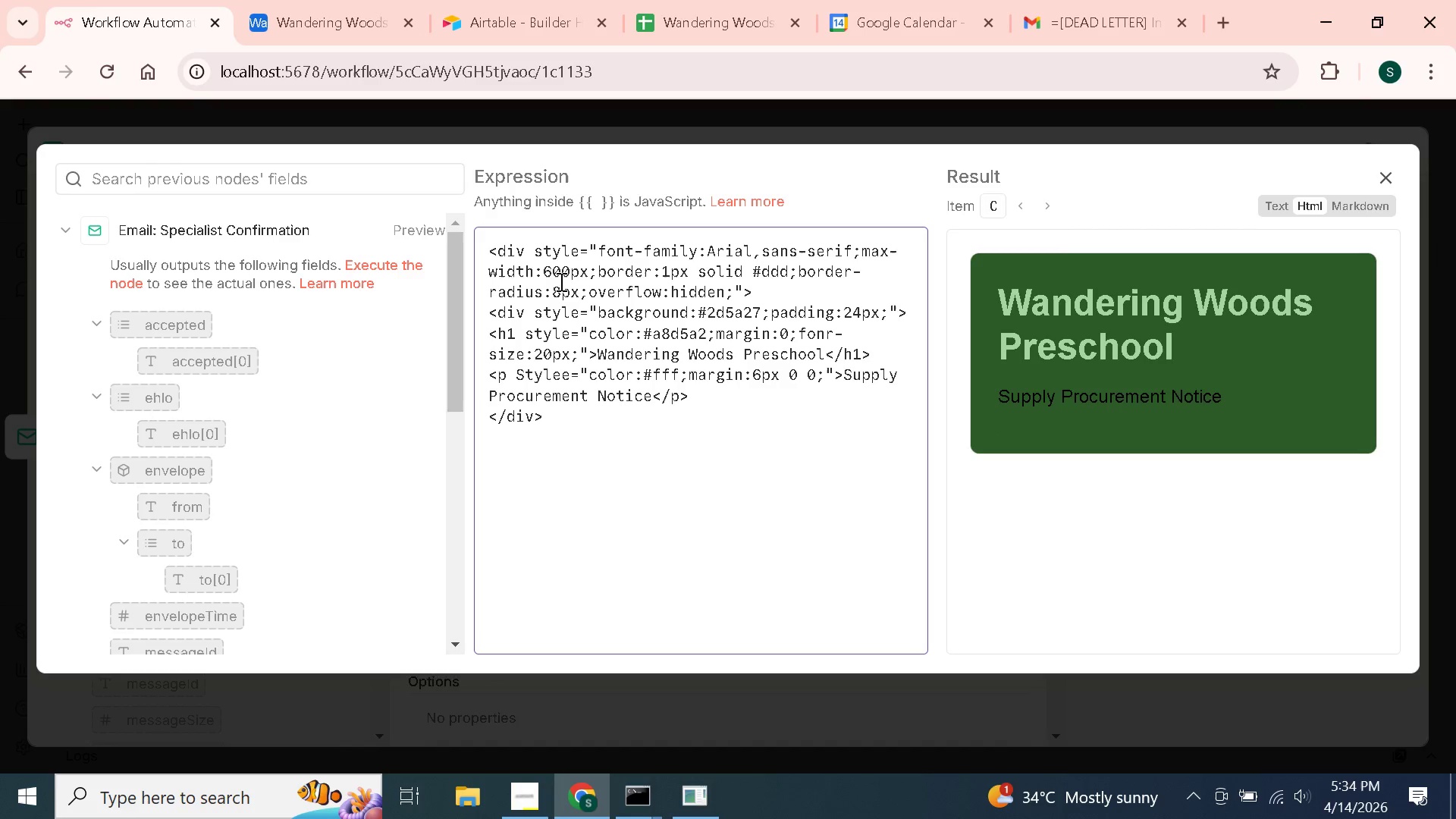 
key(Enter)
 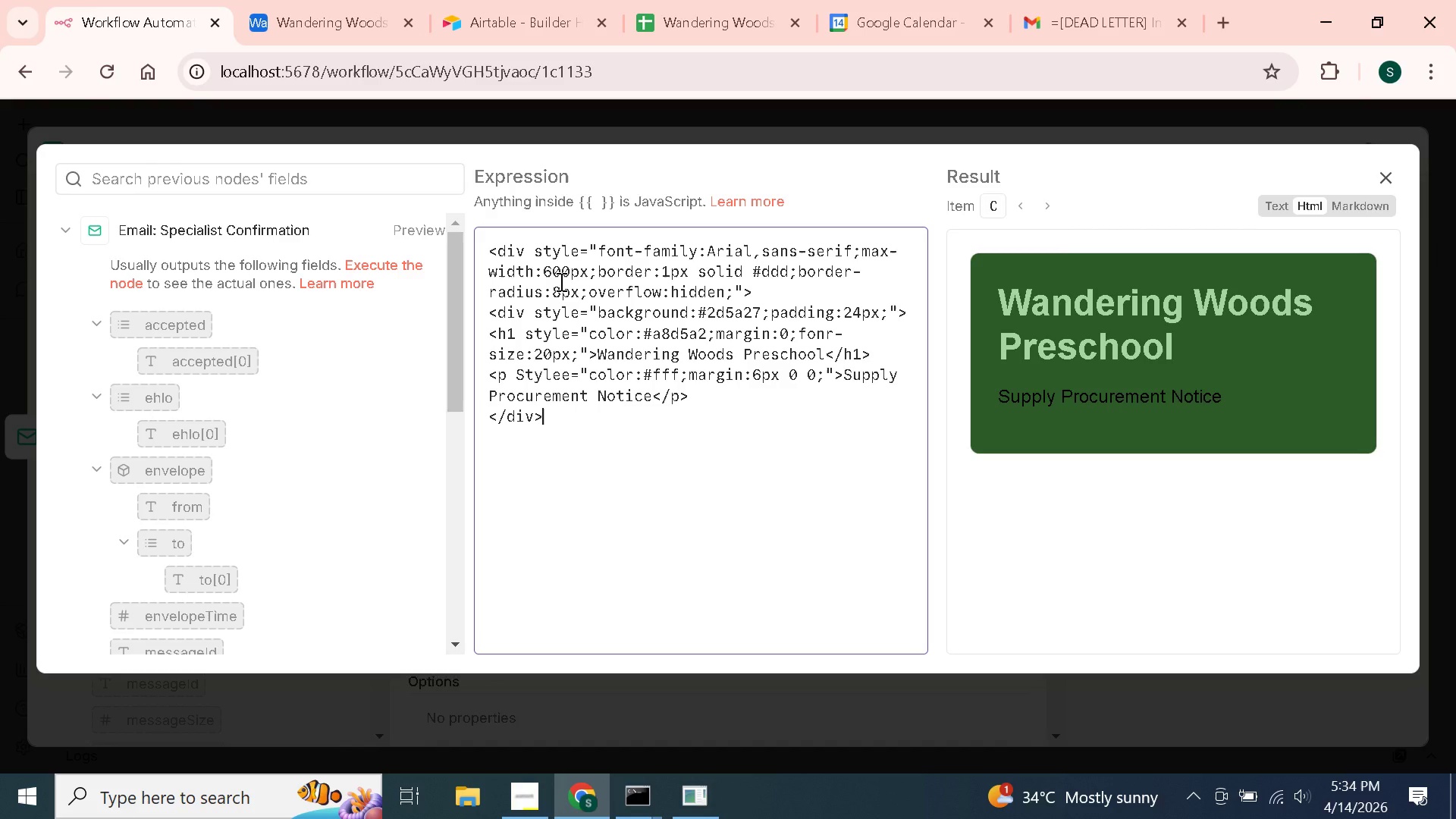 
type(<div style="padding:30px;)
 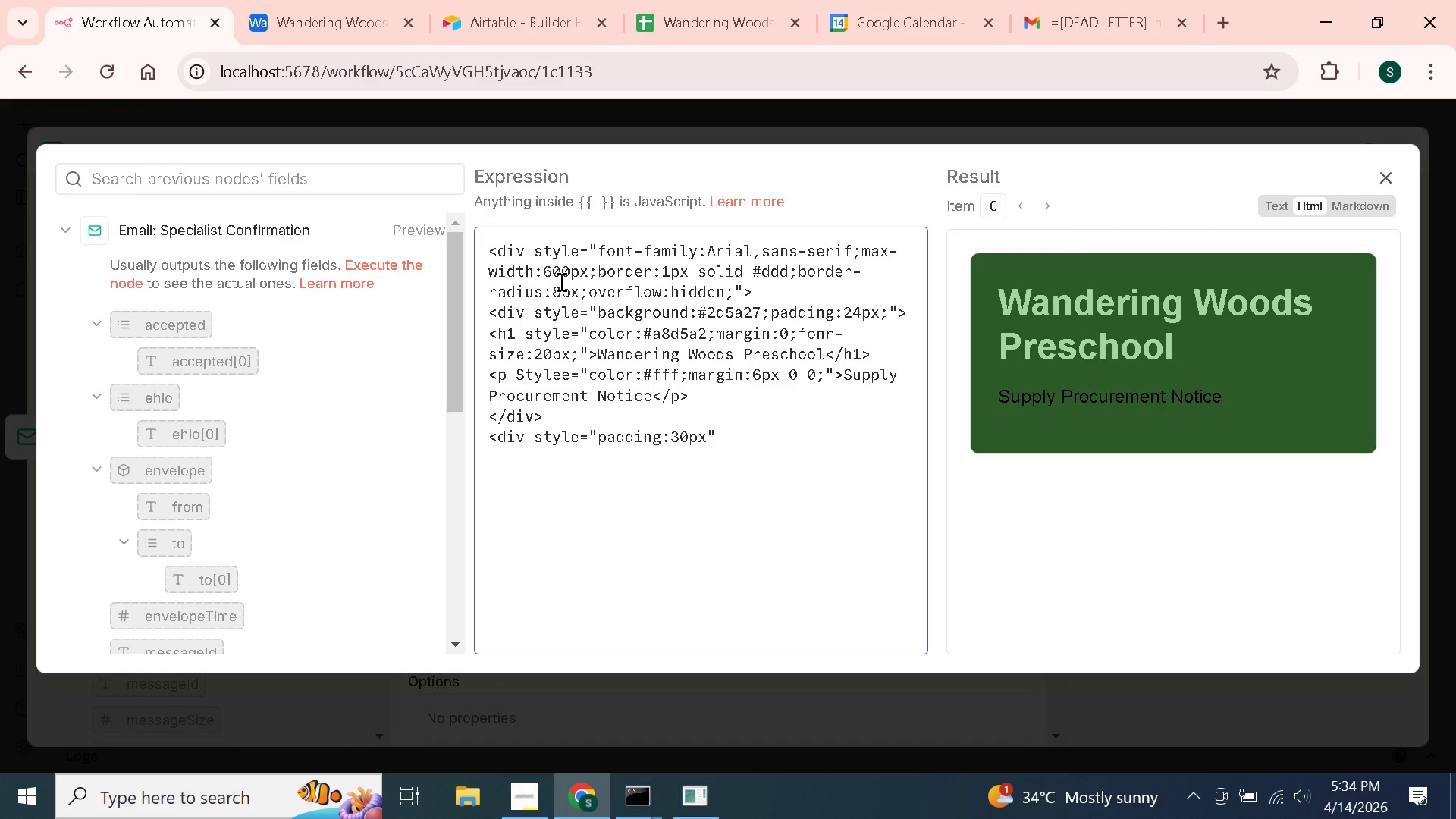 
key(ArrowRight)
 